 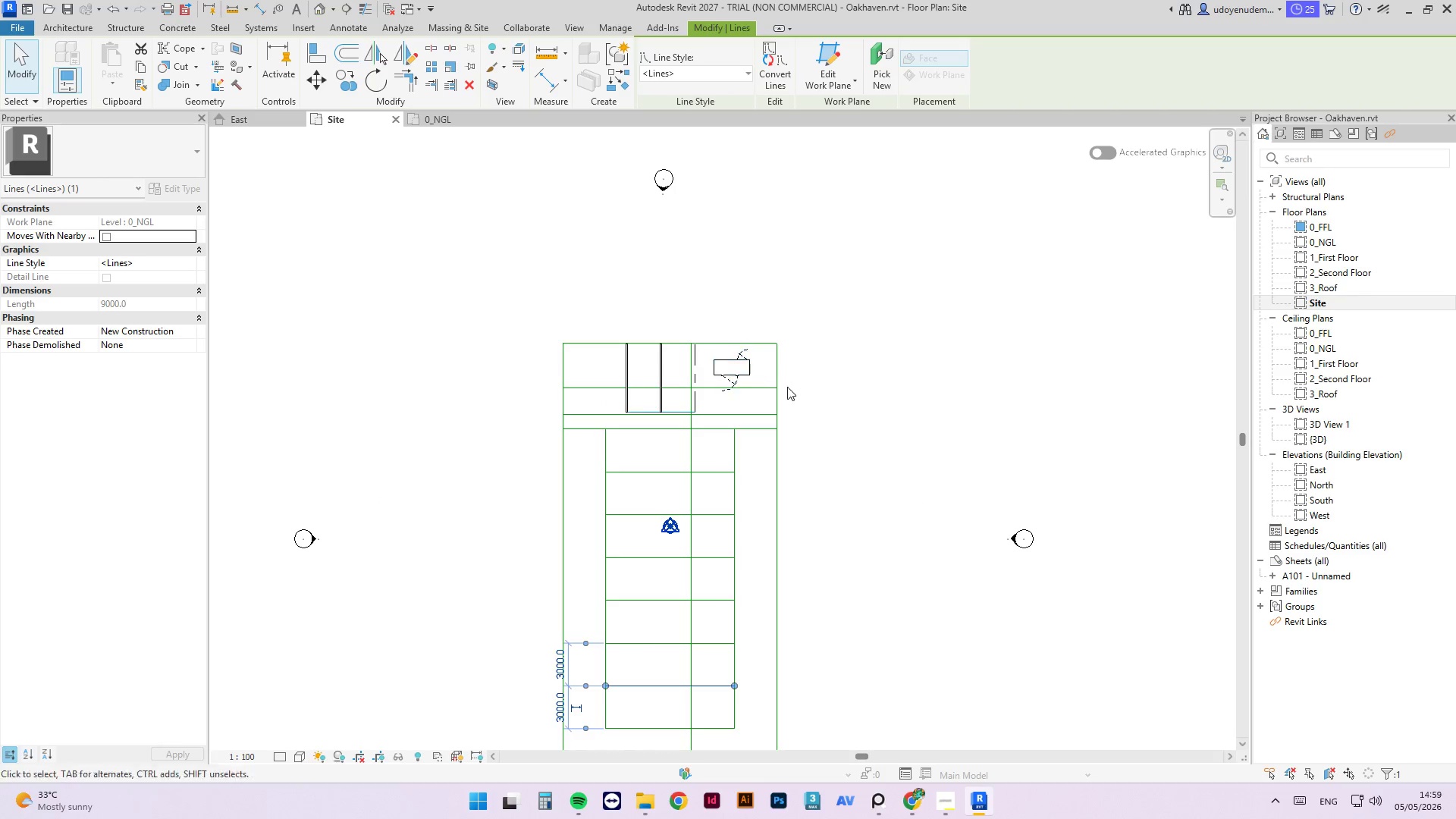 
scroll: coordinate [718, 438], scroll_direction: up, amount: 7.0
 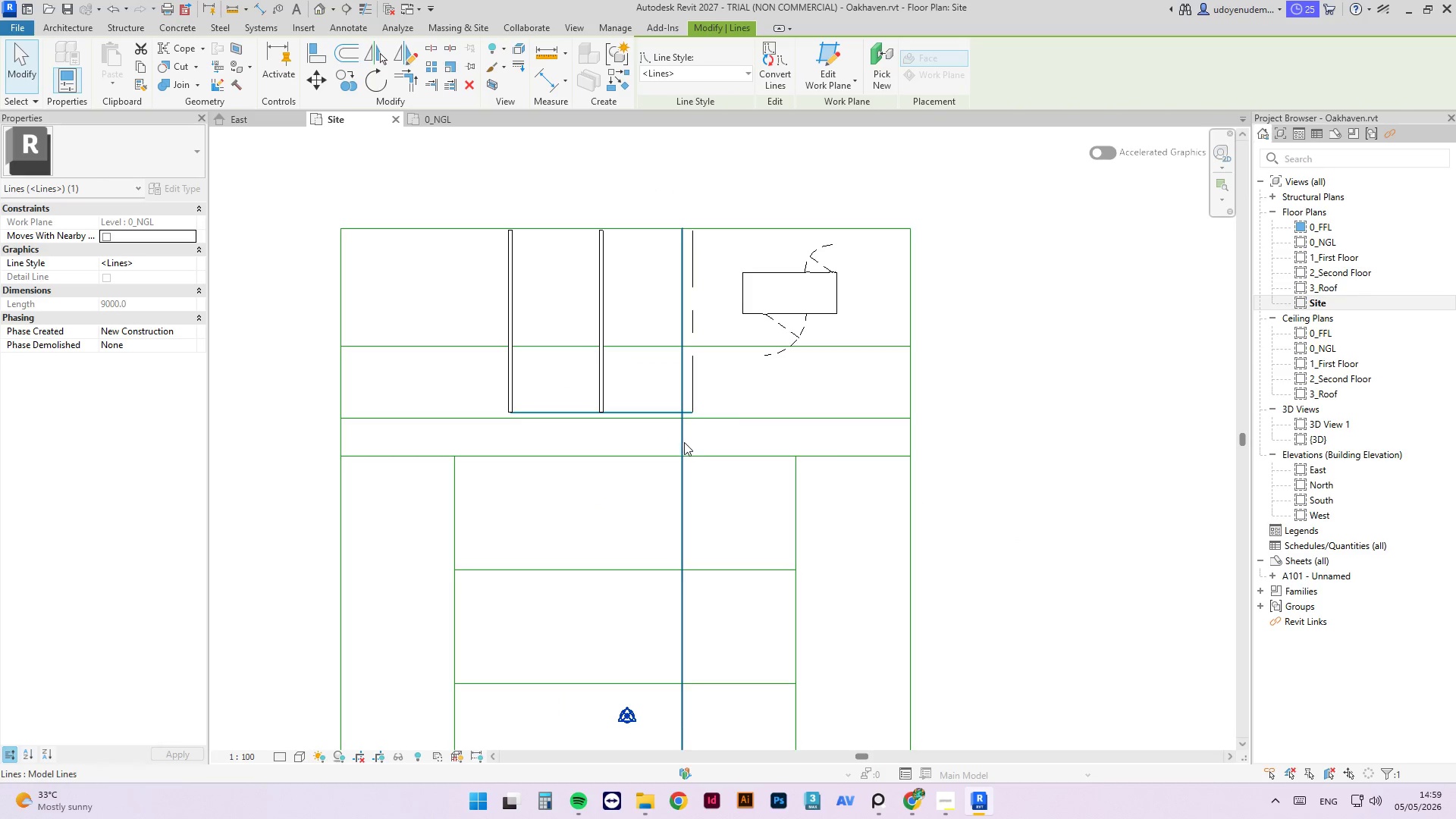 
left_click([682, 444])
 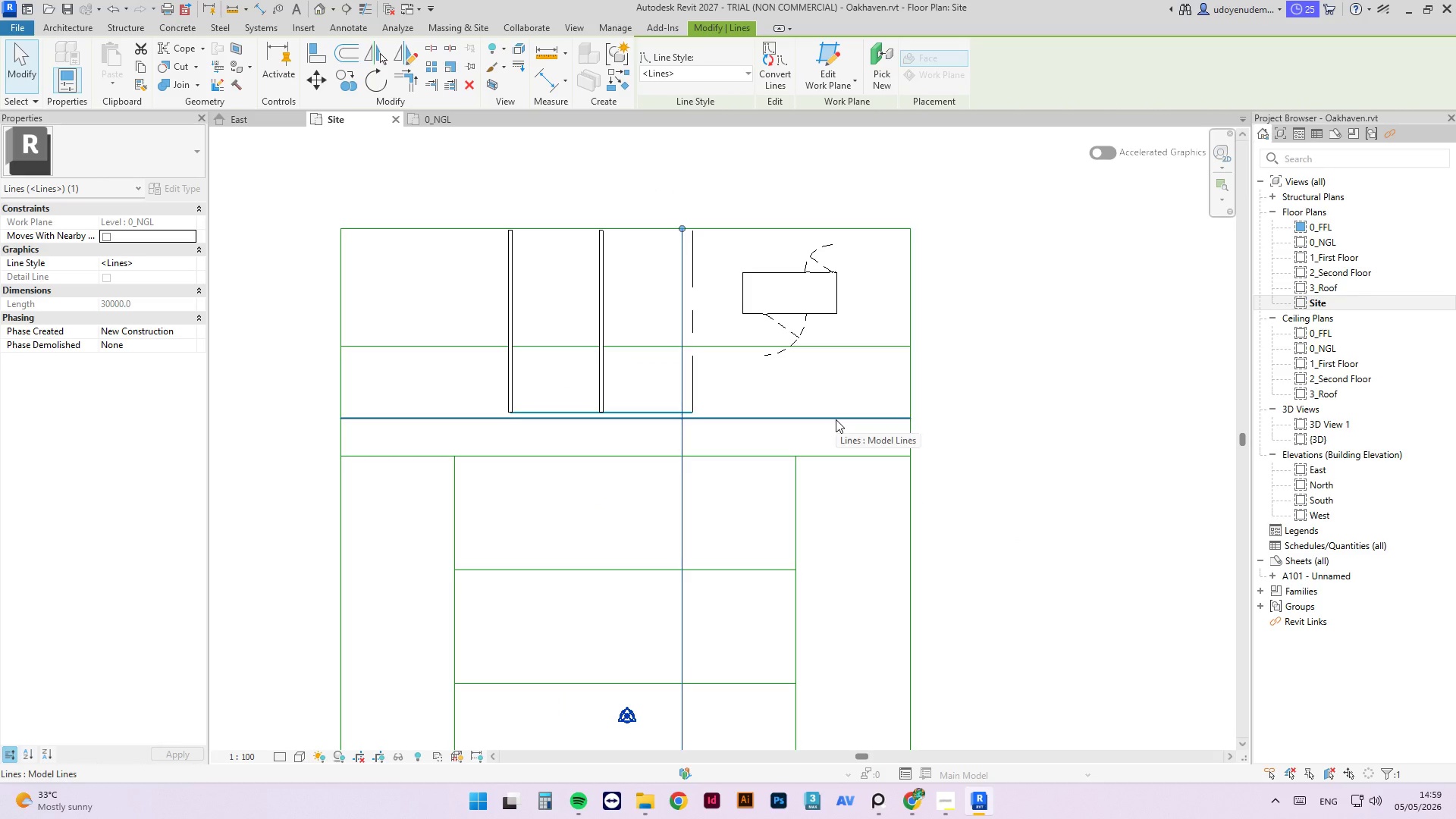 
type(of)
 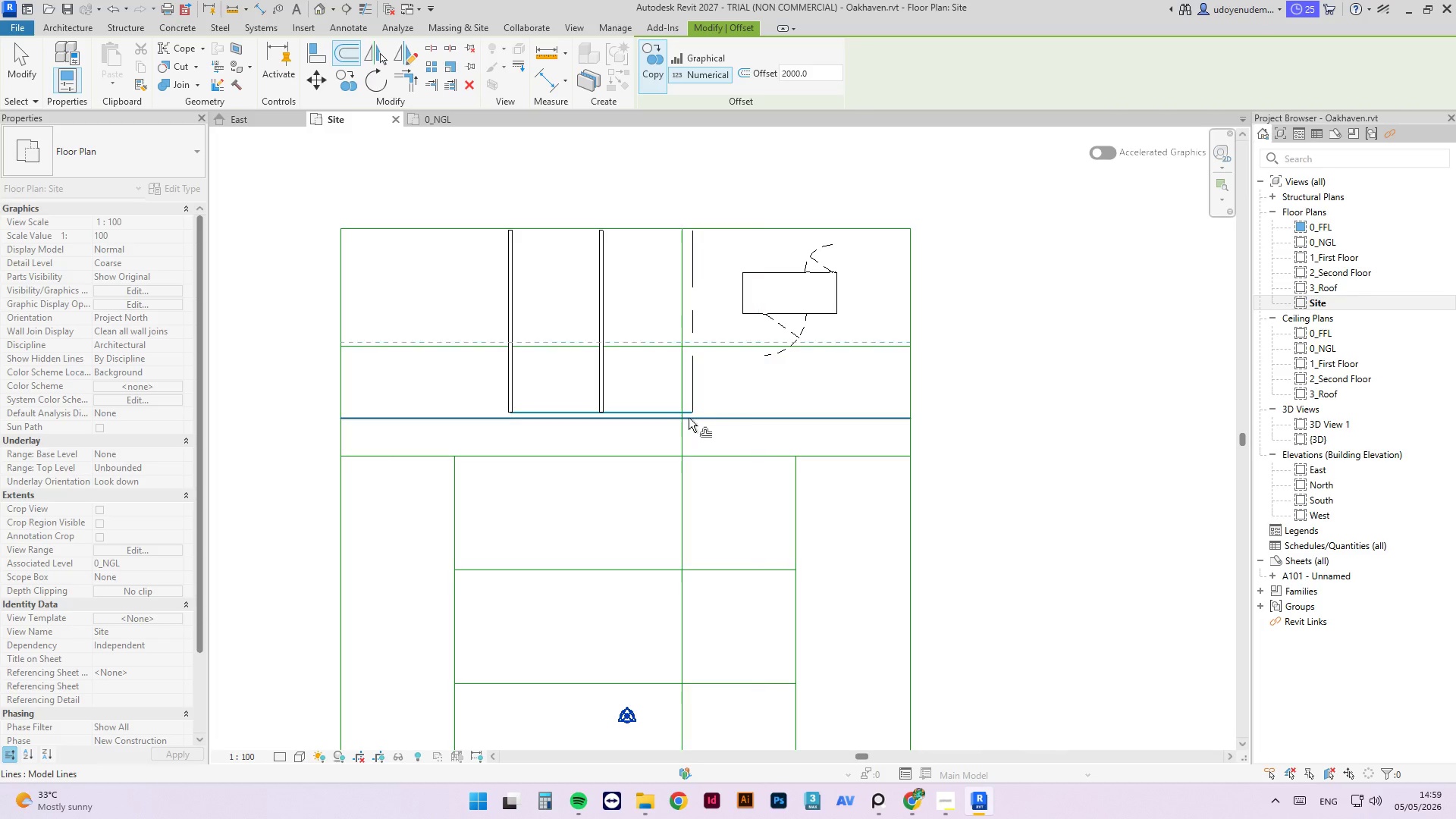 
wait(5.64)
 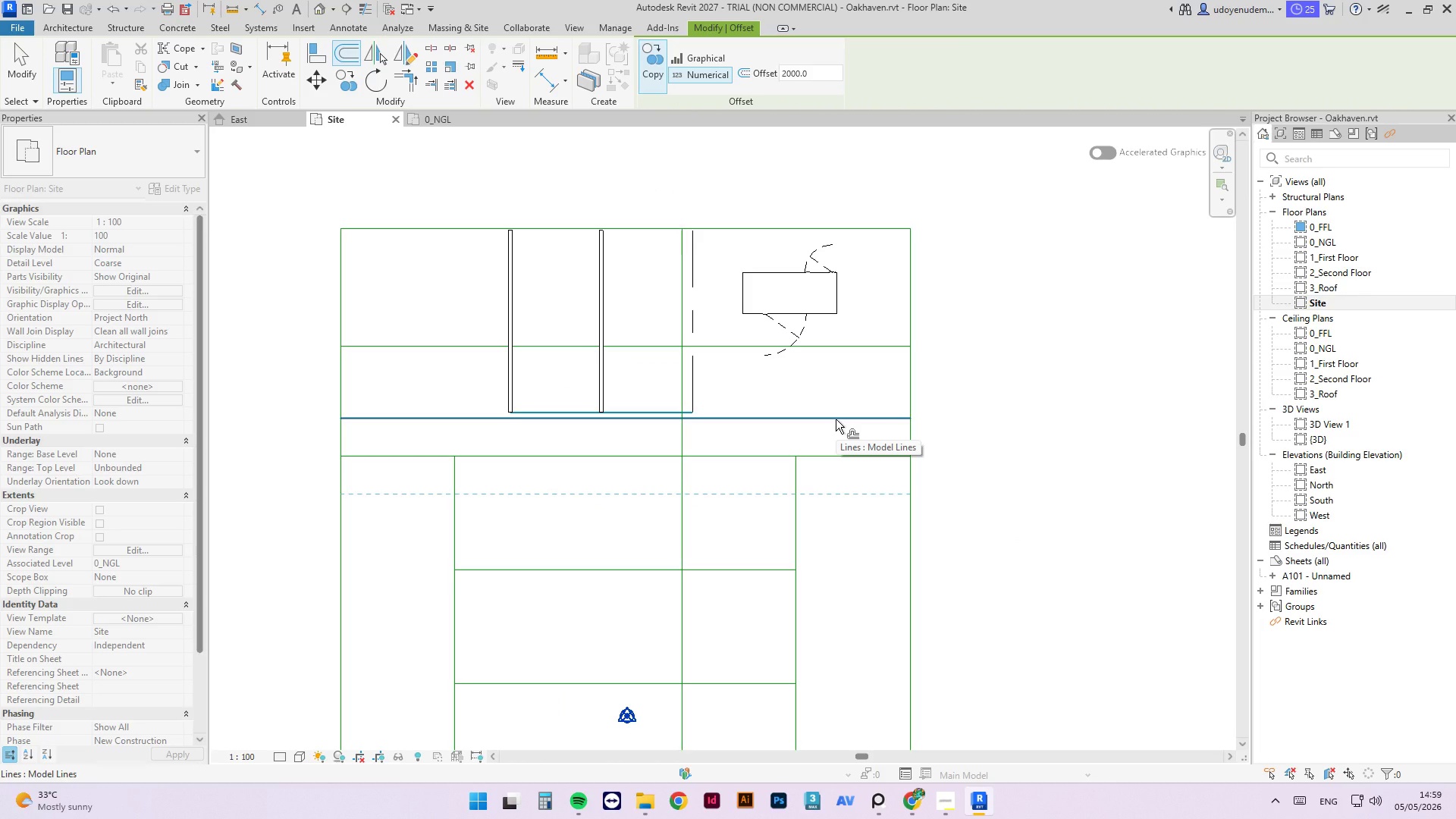 
key(Escape)
 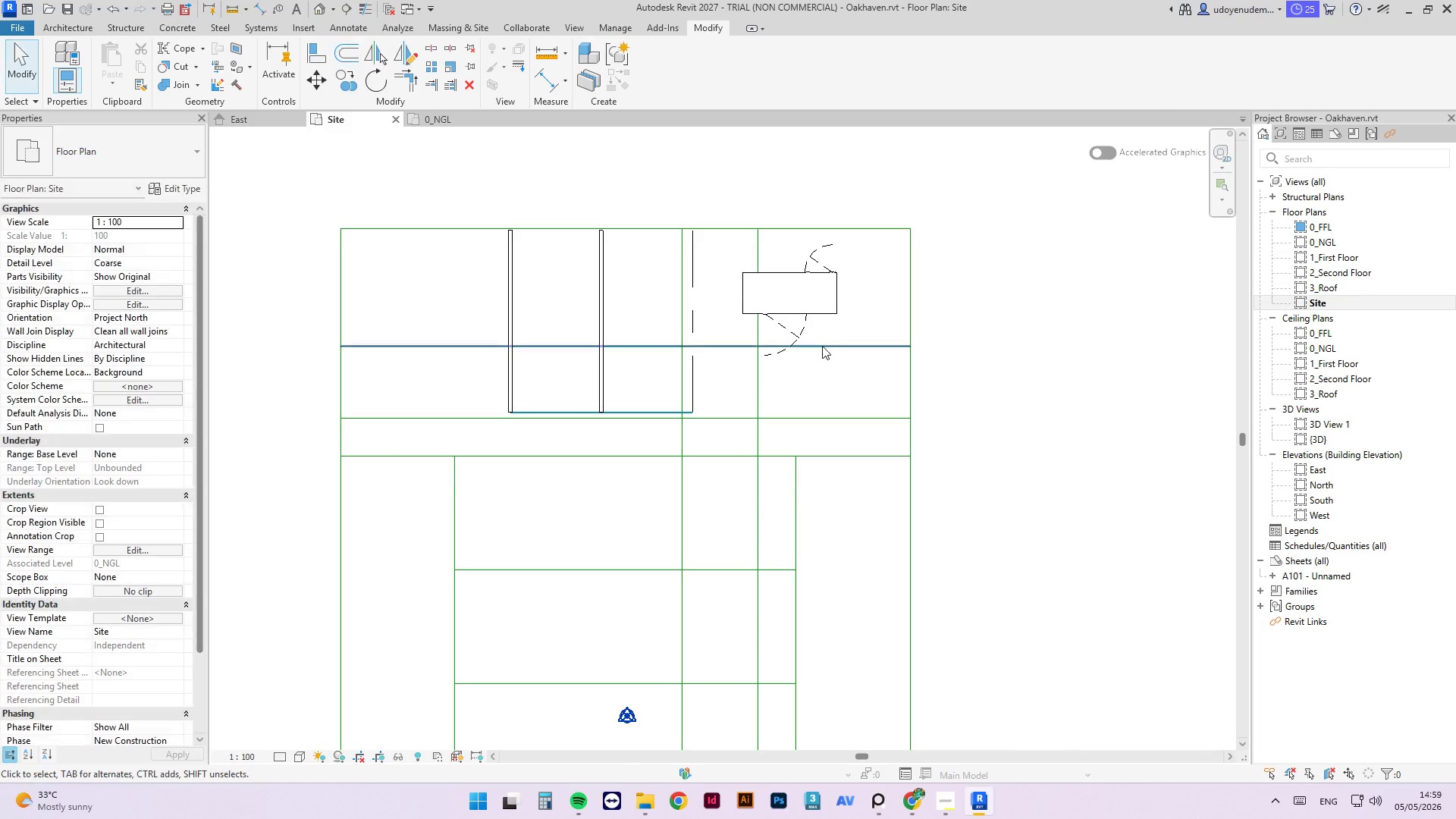 
key(Escape)
 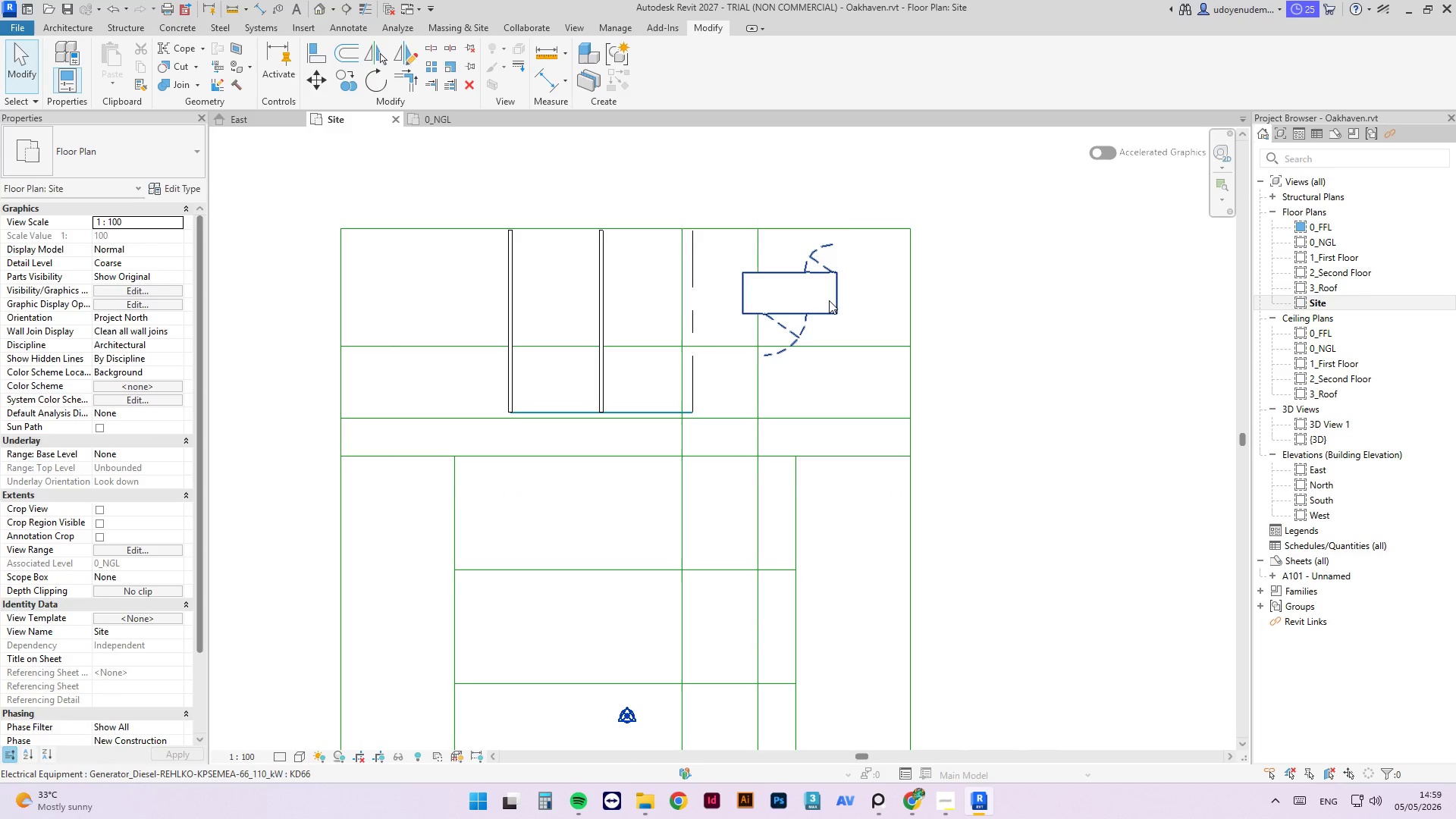 
left_click([828, 299])
 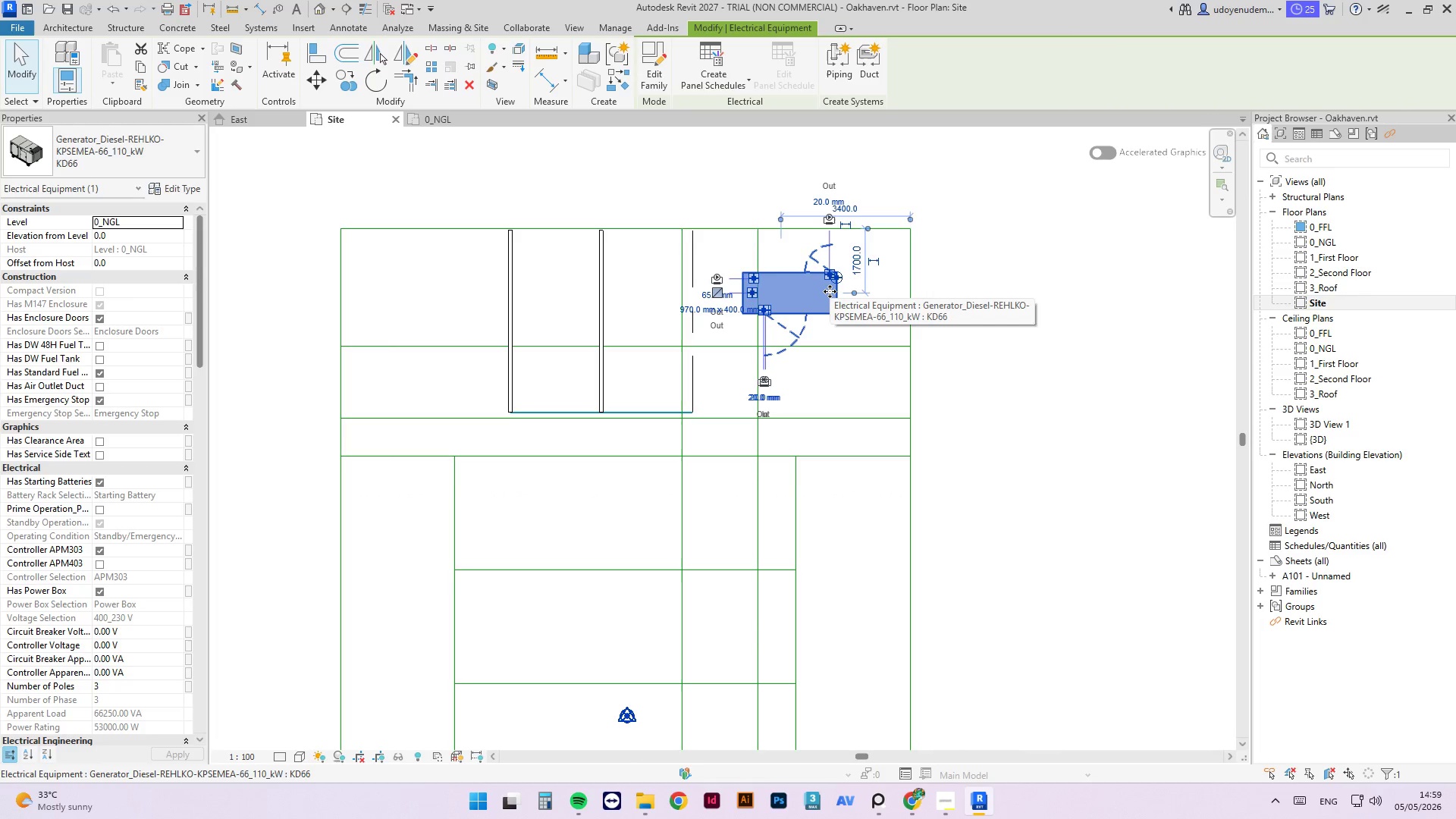 
left_click_drag(start_coordinate=[830, 291], to_coordinate=[874, 292])
 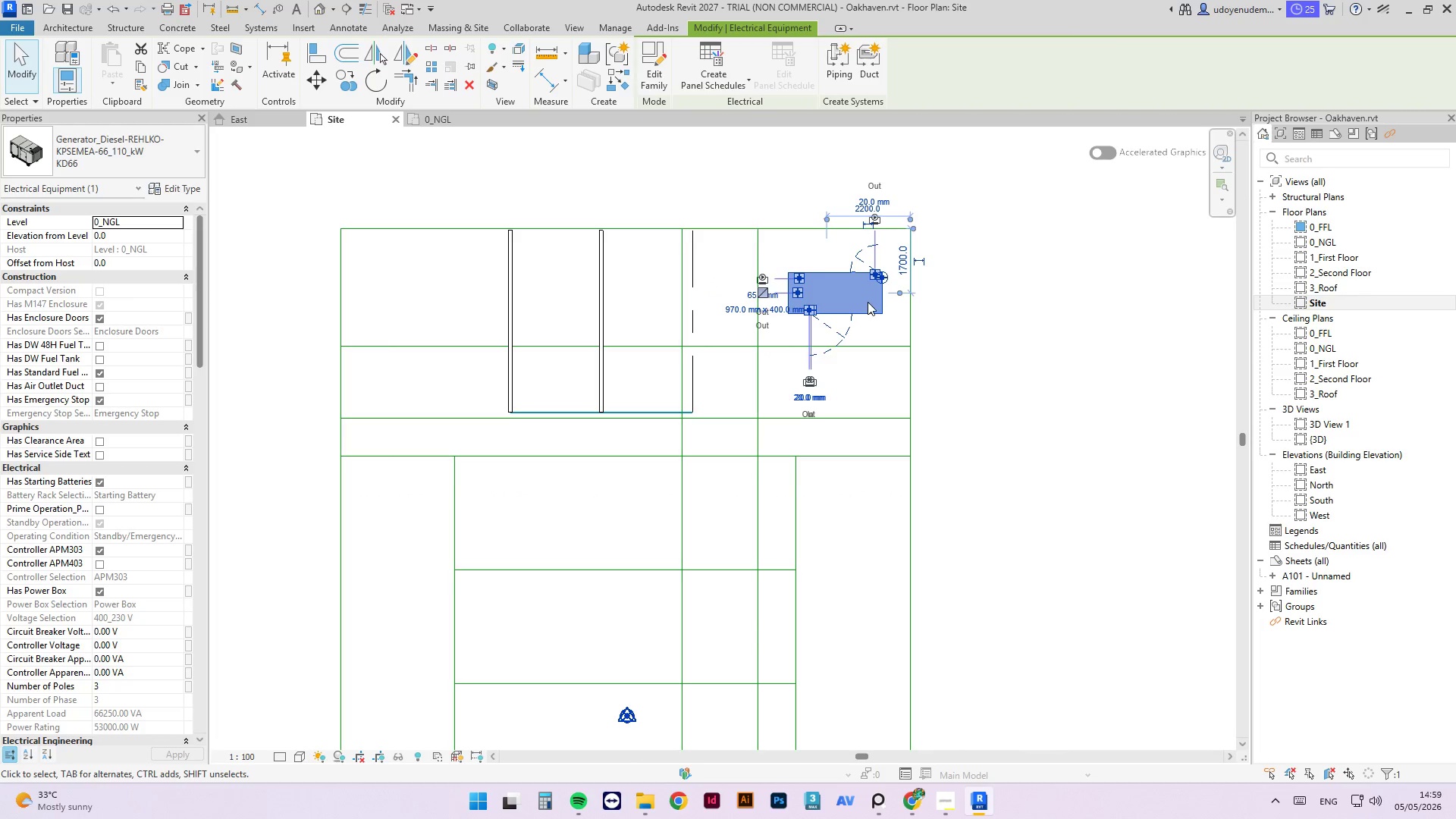 
left_click([868, 302])
 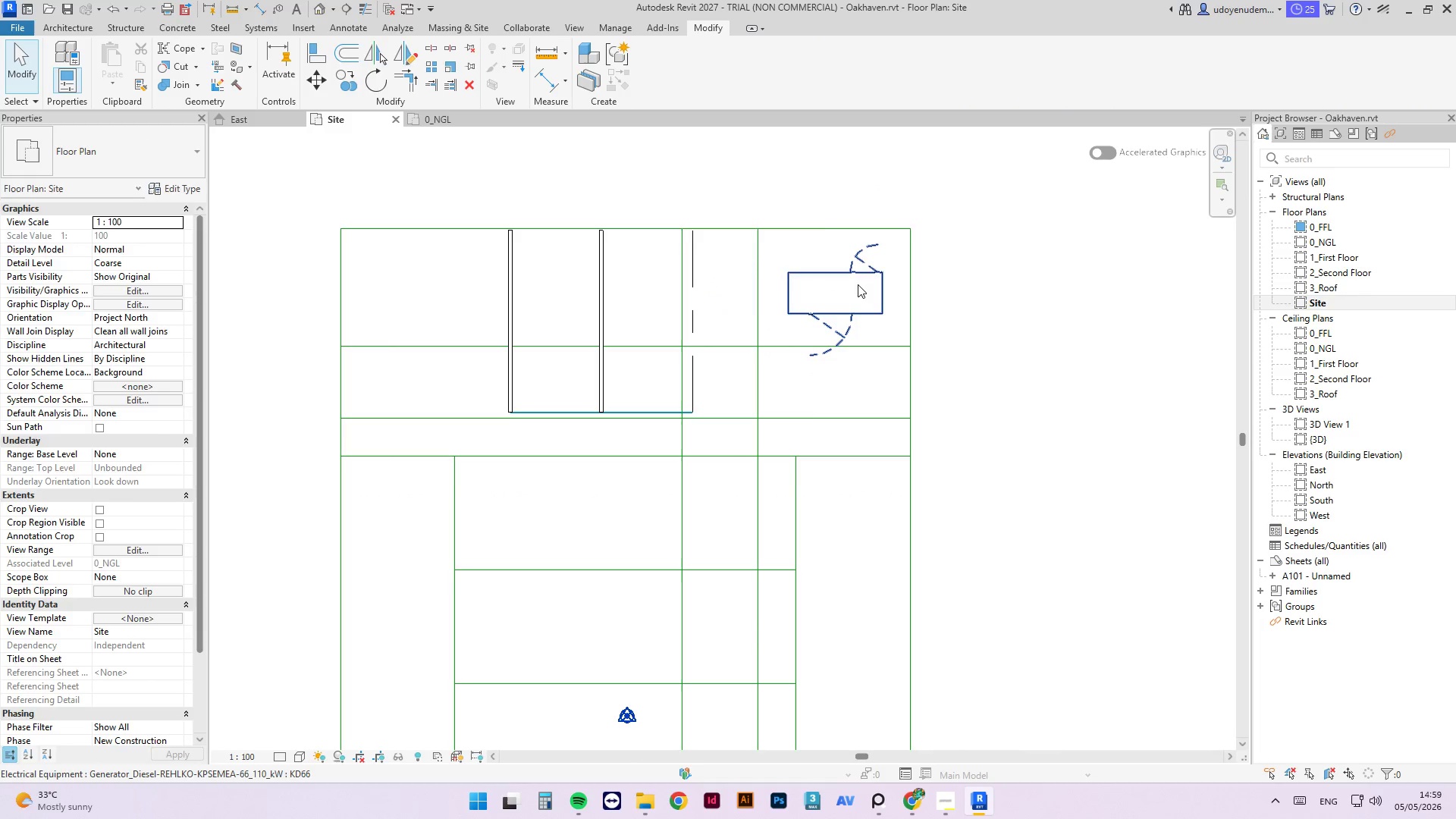 
left_click([858, 283])
 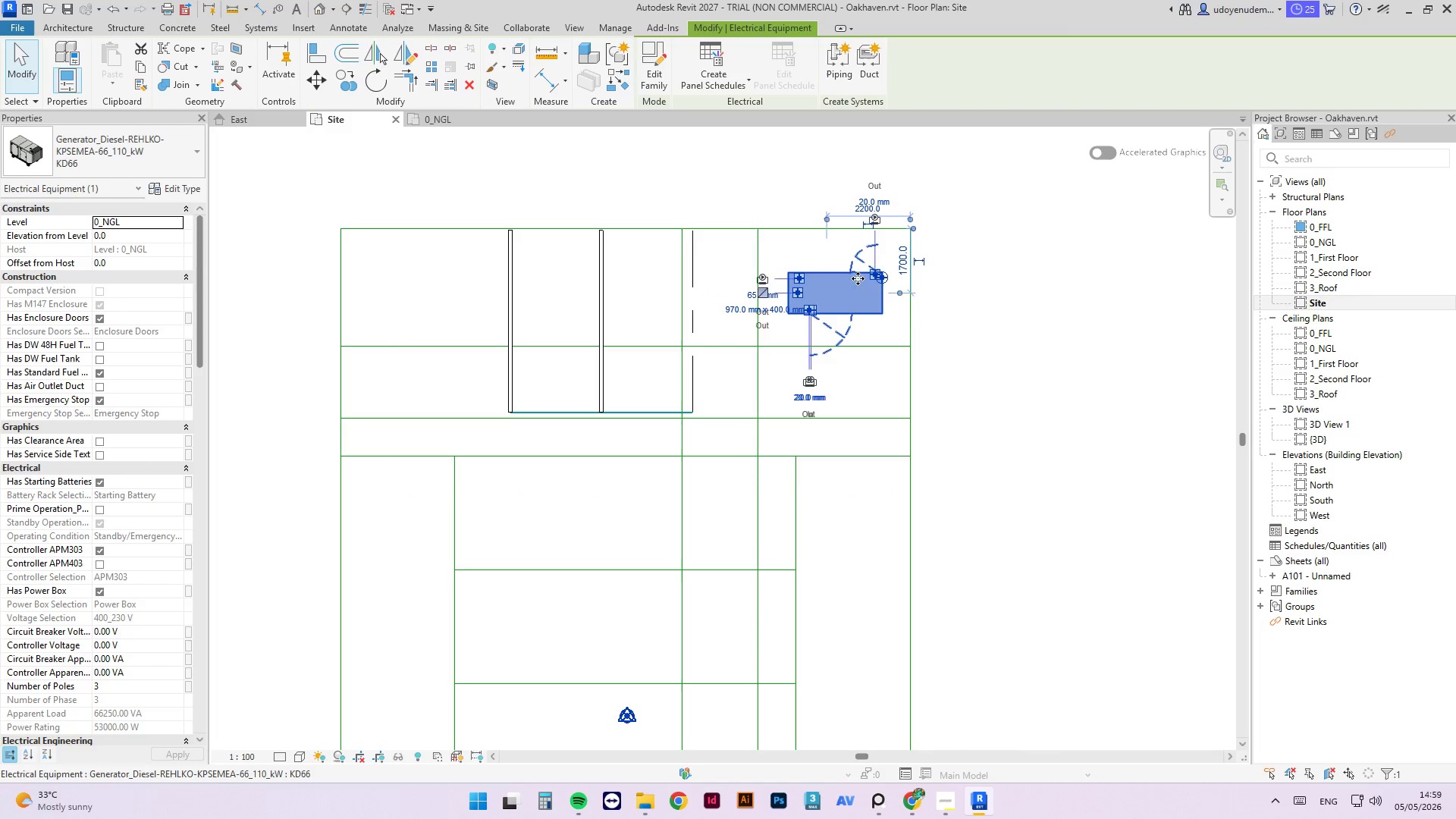 
left_click_drag(start_coordinate=[855, 275], to_coordinate=[855, 268])
 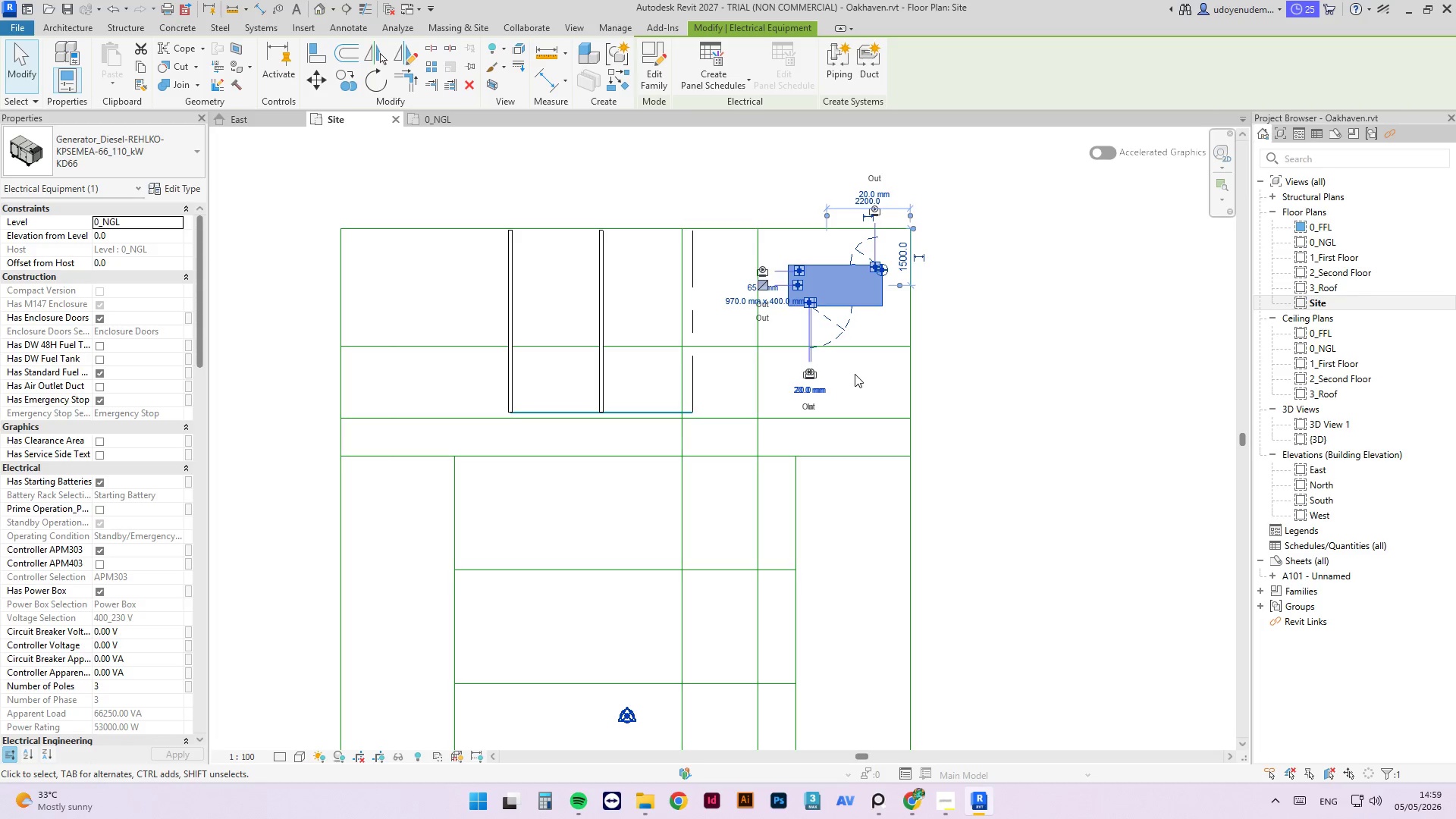 
left_click([969, 376])
 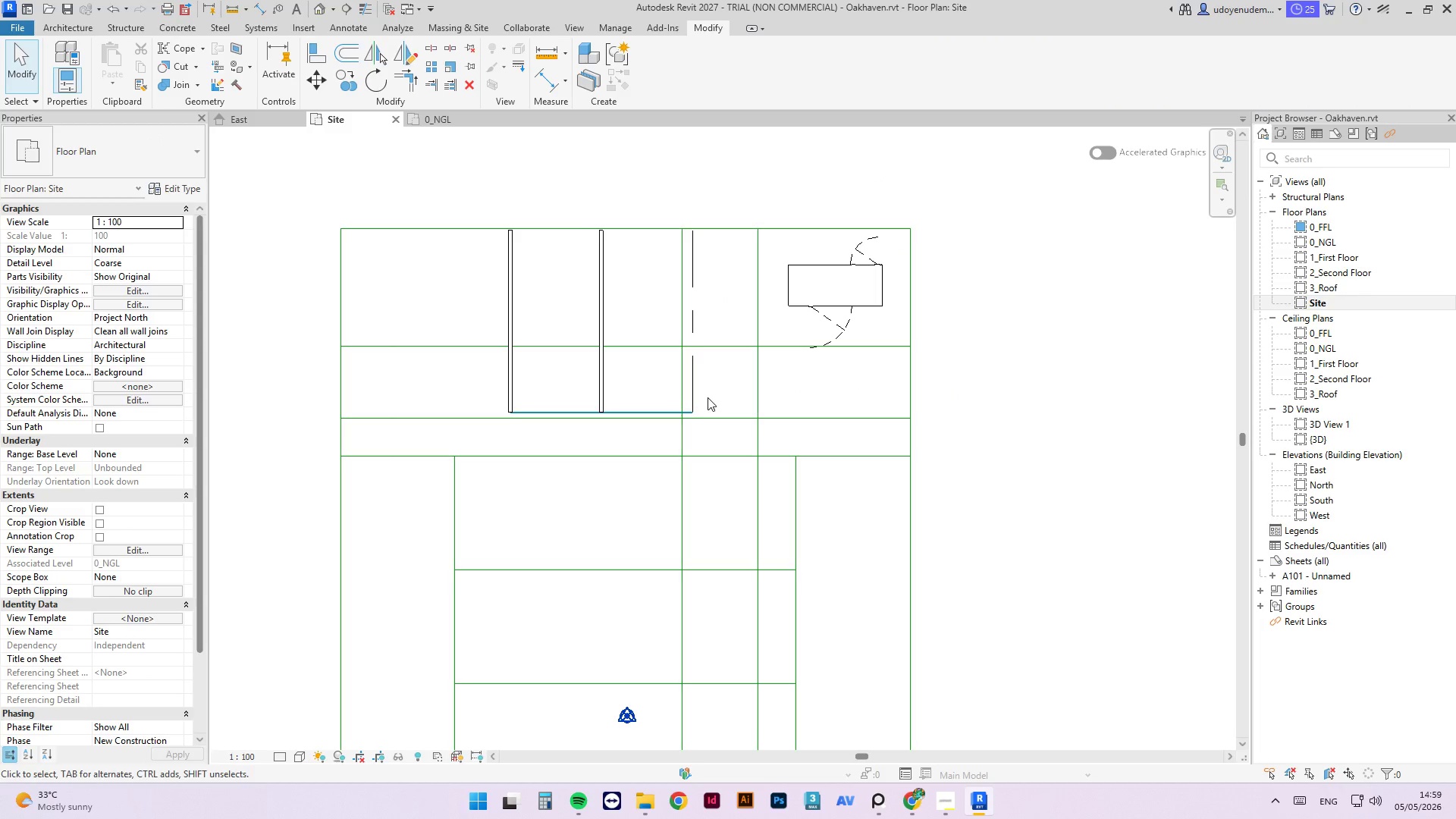 
type(al)
 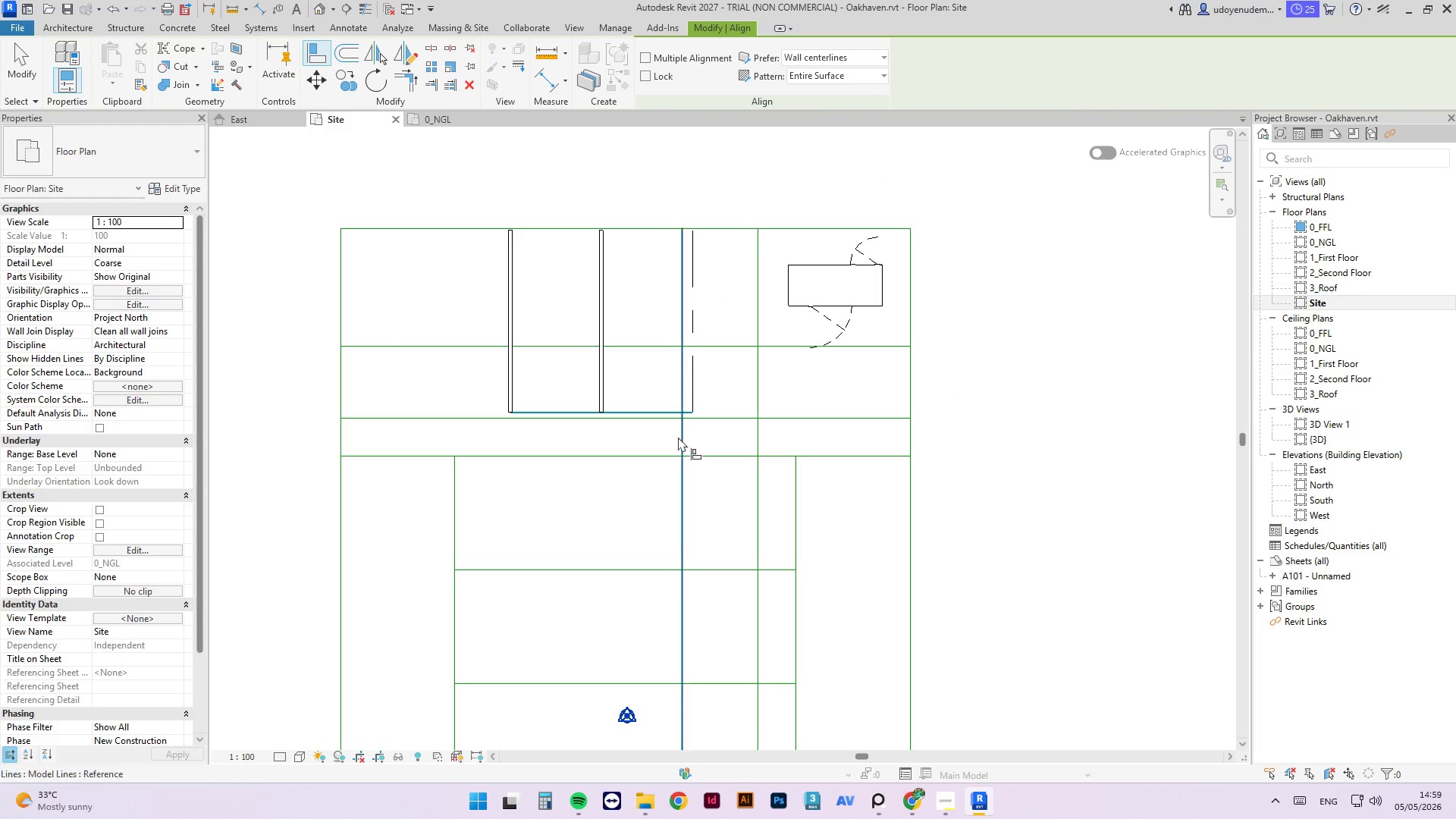 
left_click([672, 441])
 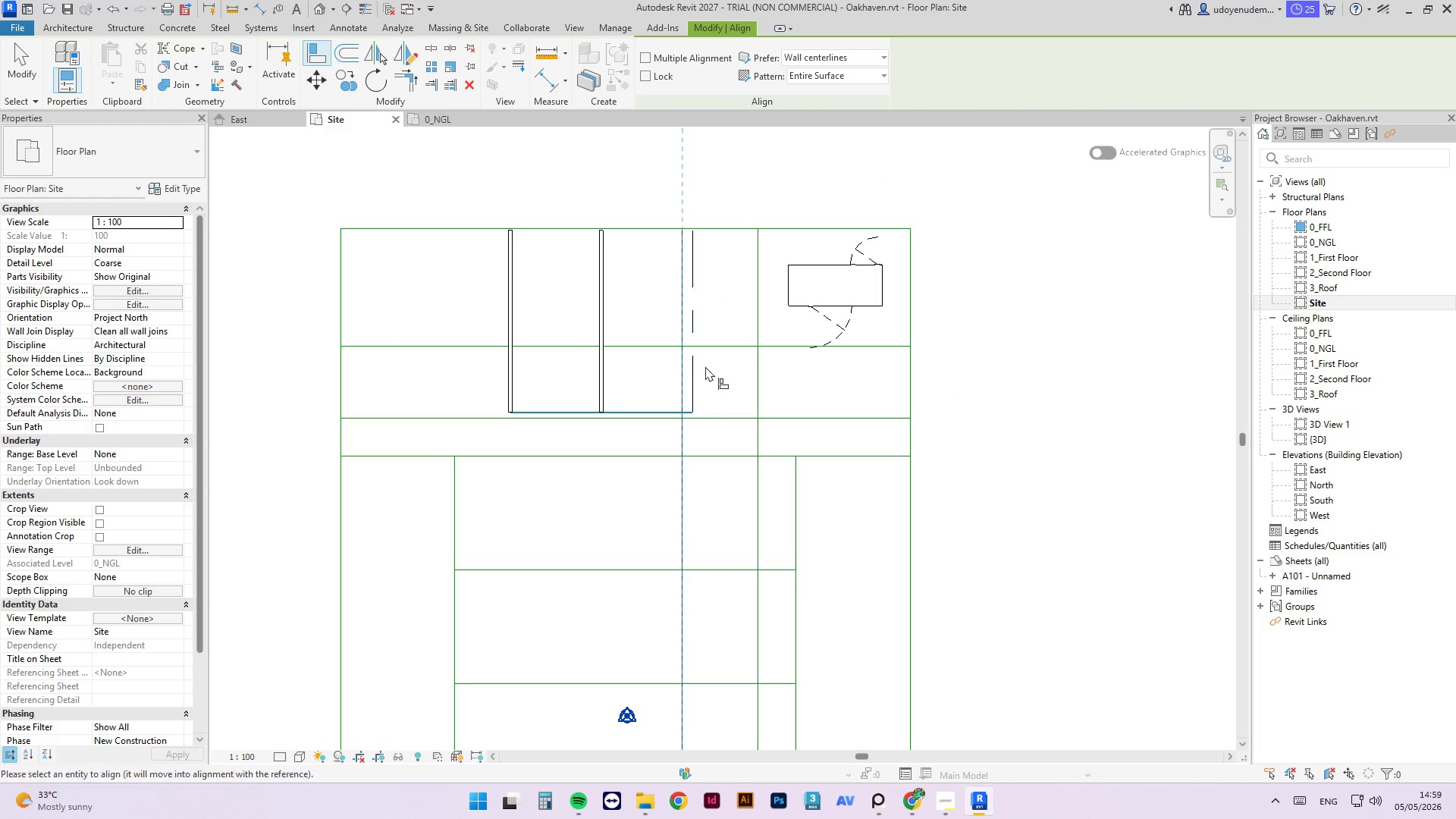 
left_click([698, 373])
 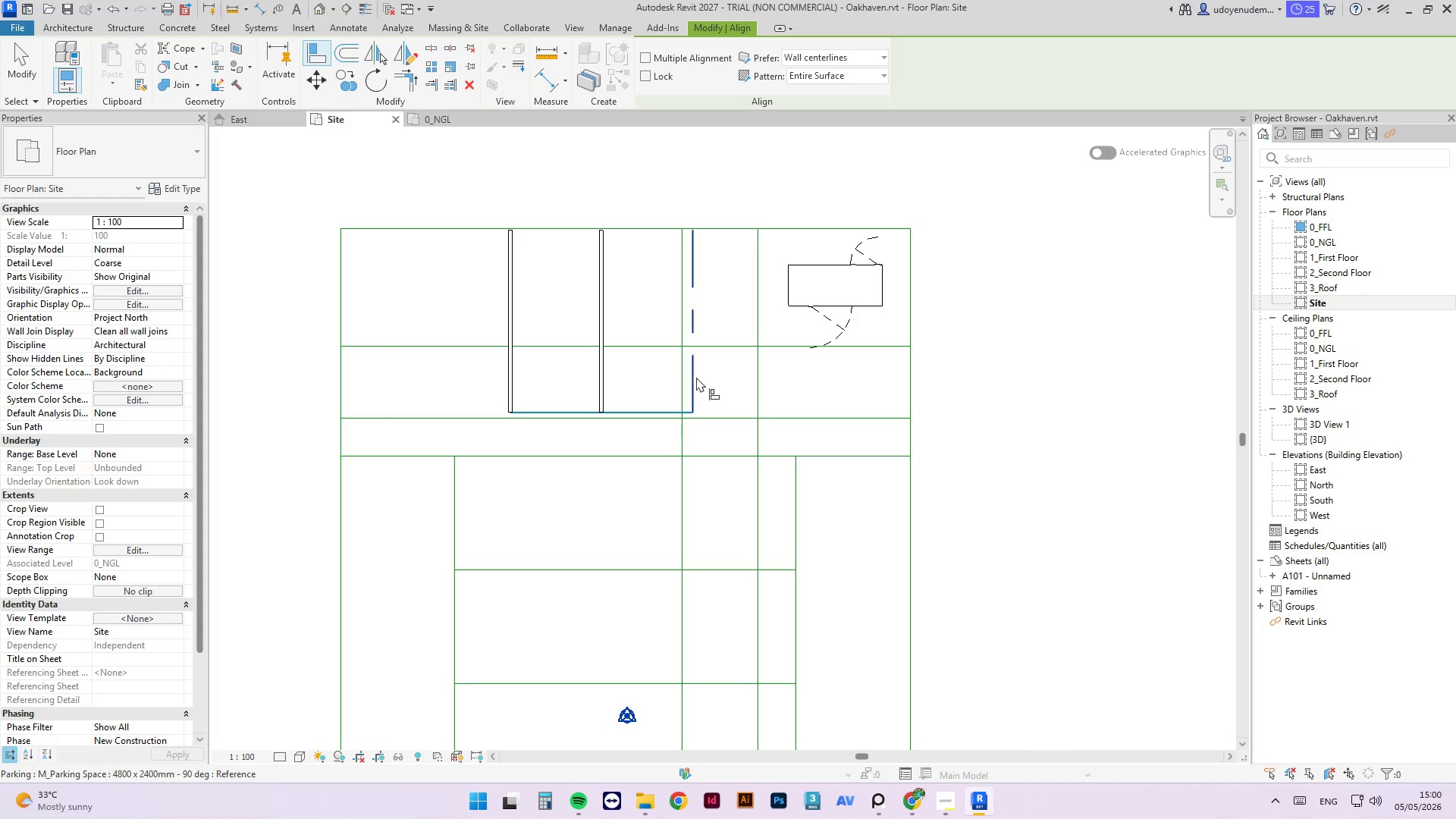 
left_click([695, 378])
 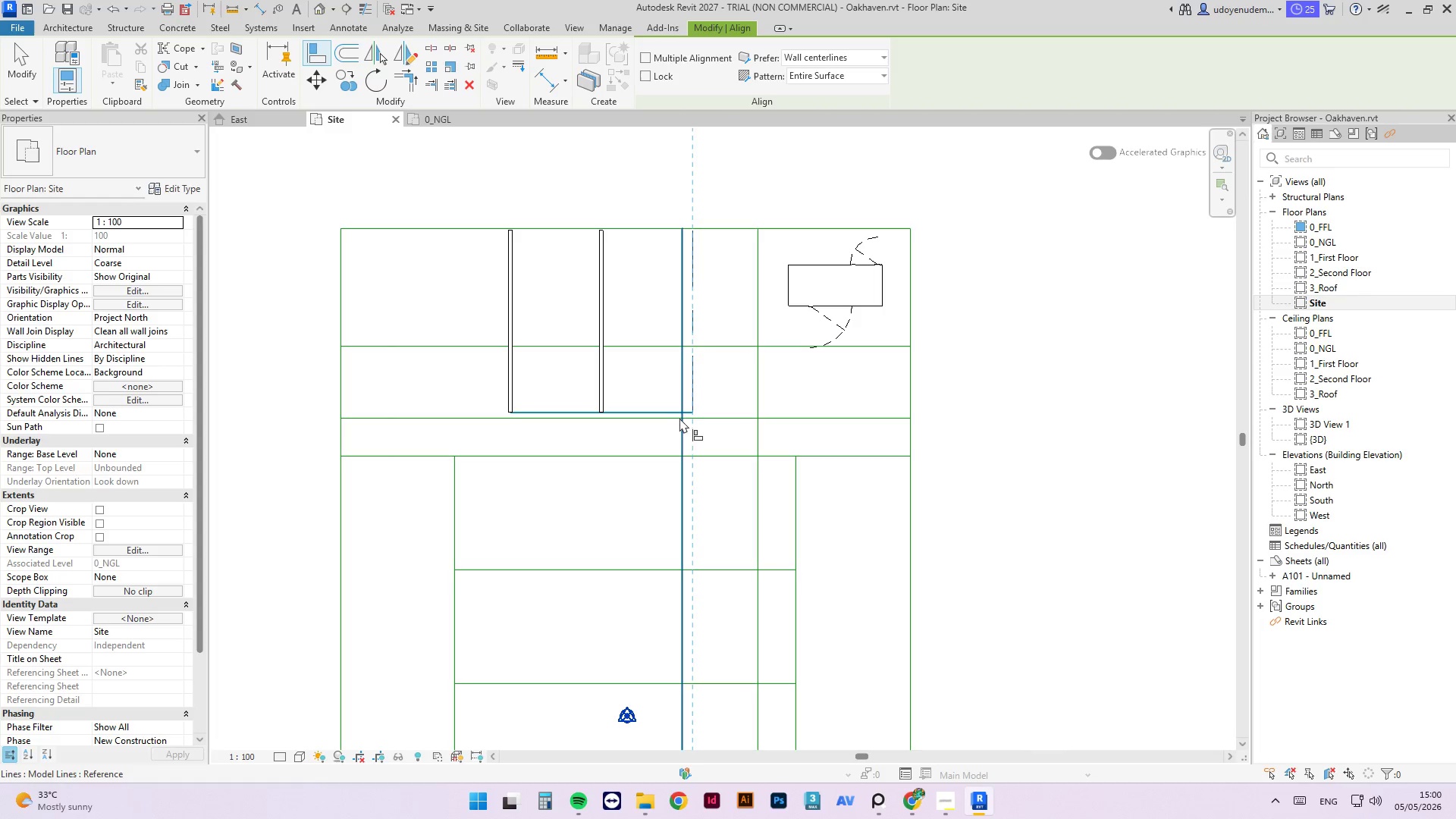 
key(Escape)
type(al)
 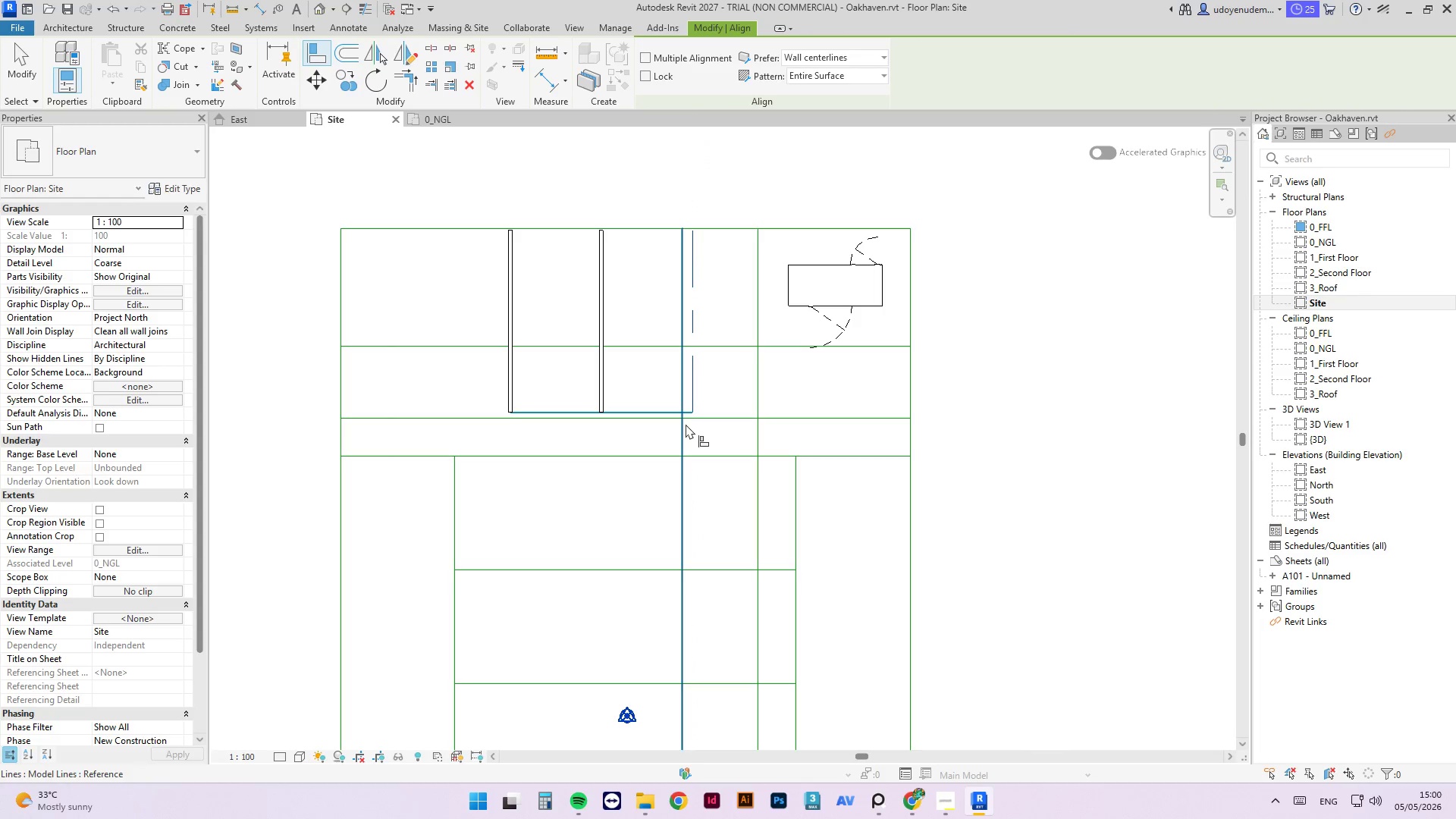 
left_click([686, 424])
 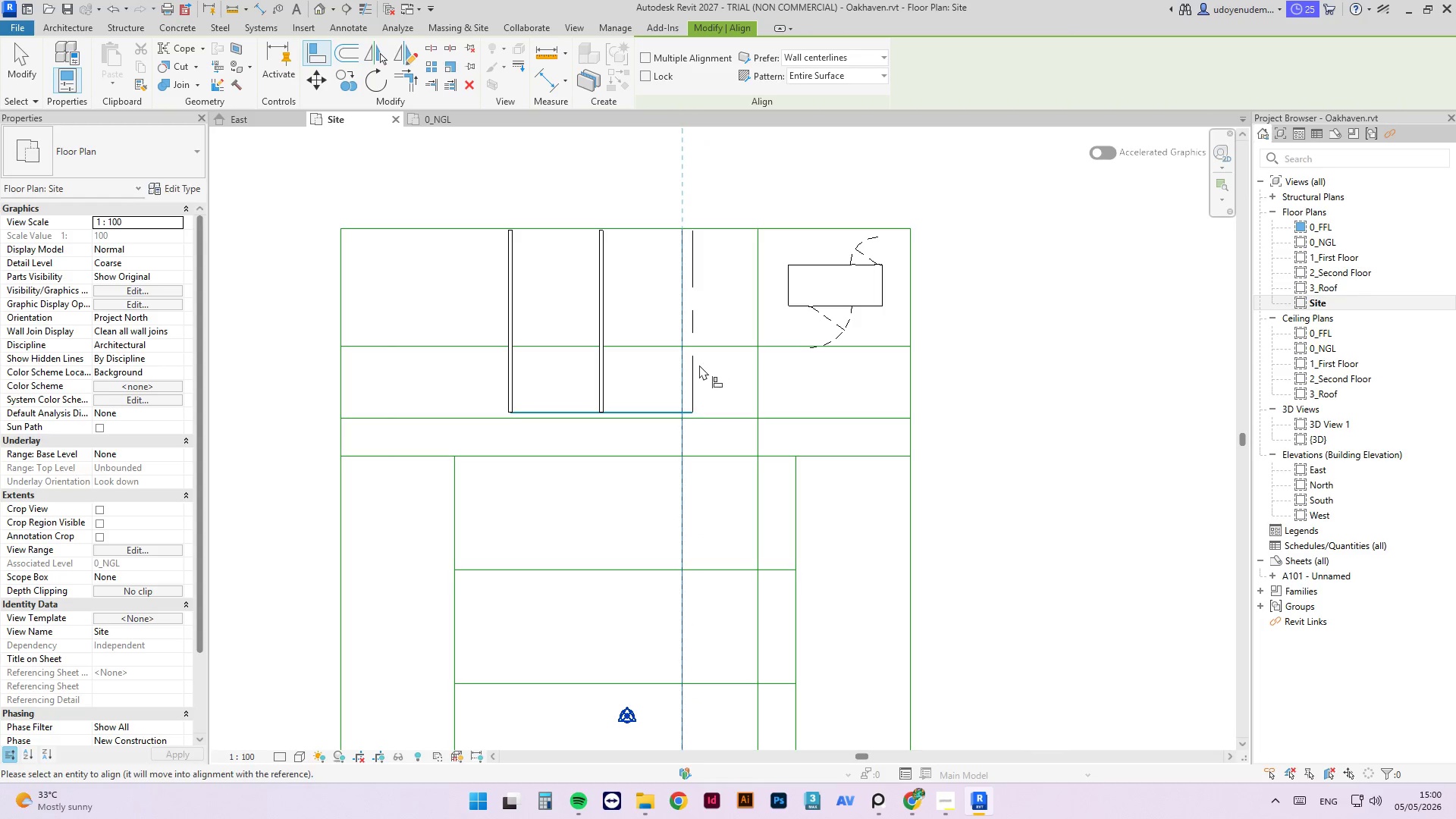 
left_click([695, 366])
 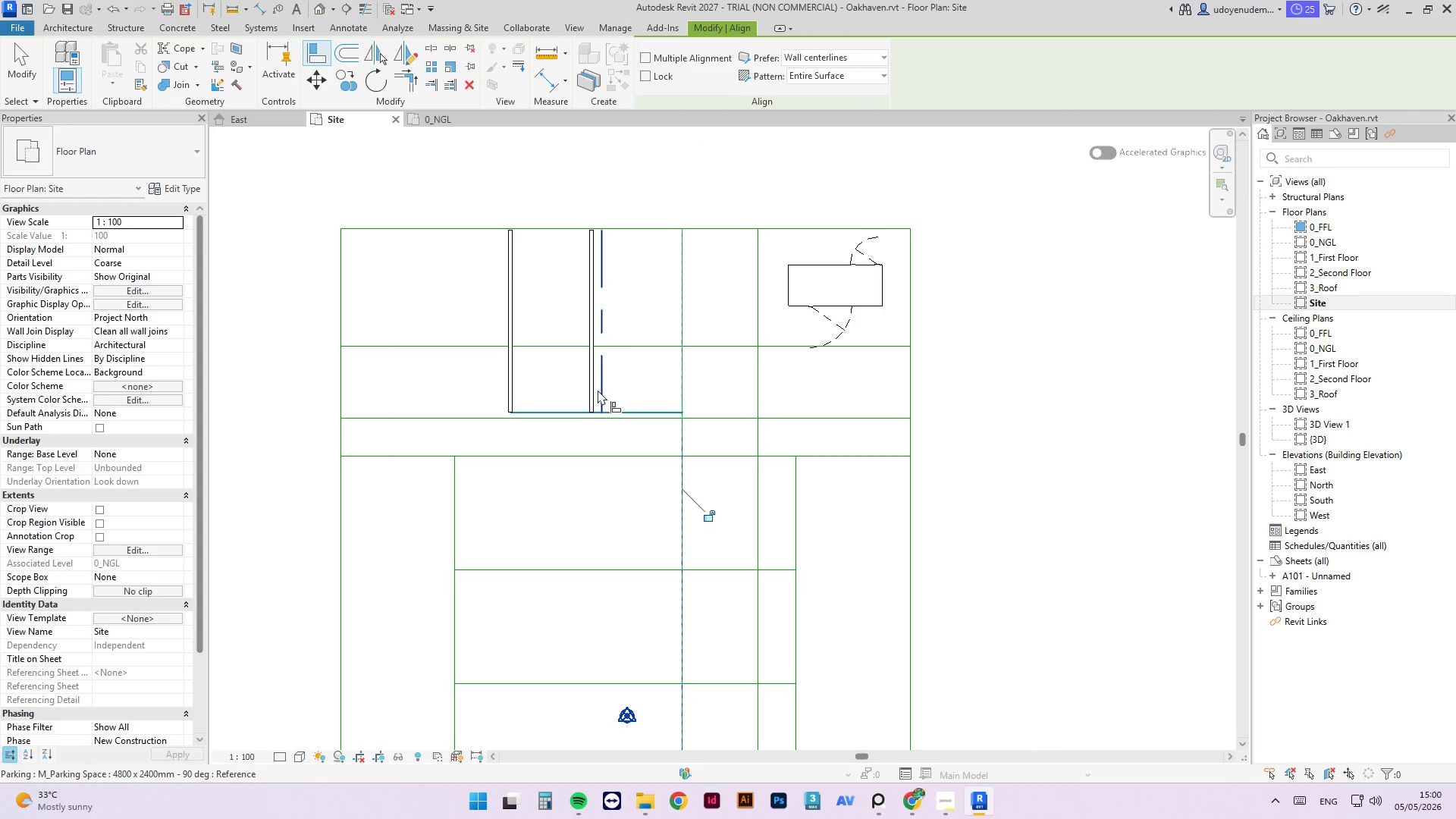 
key(Escape)
 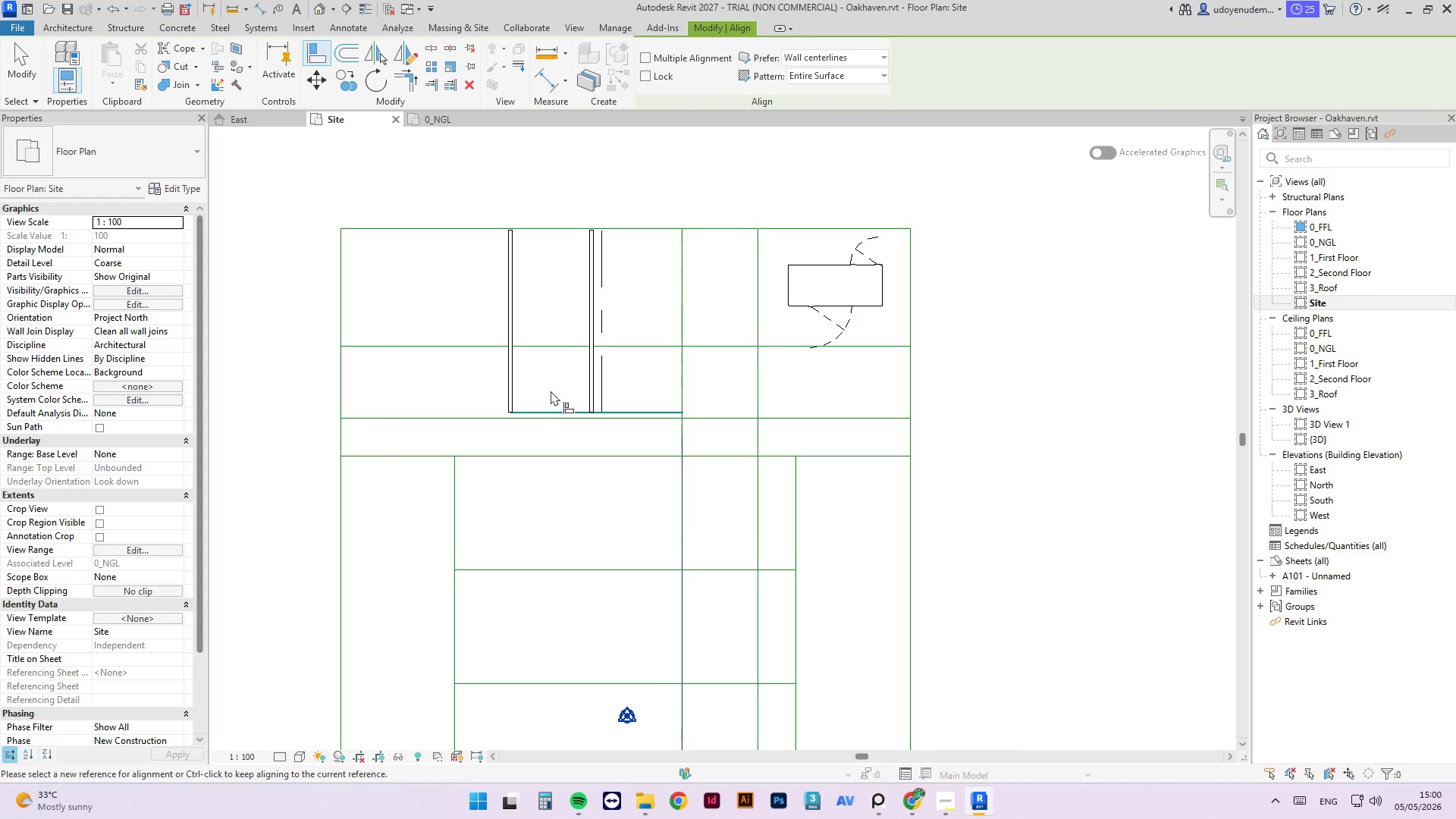 
key(Escape)
 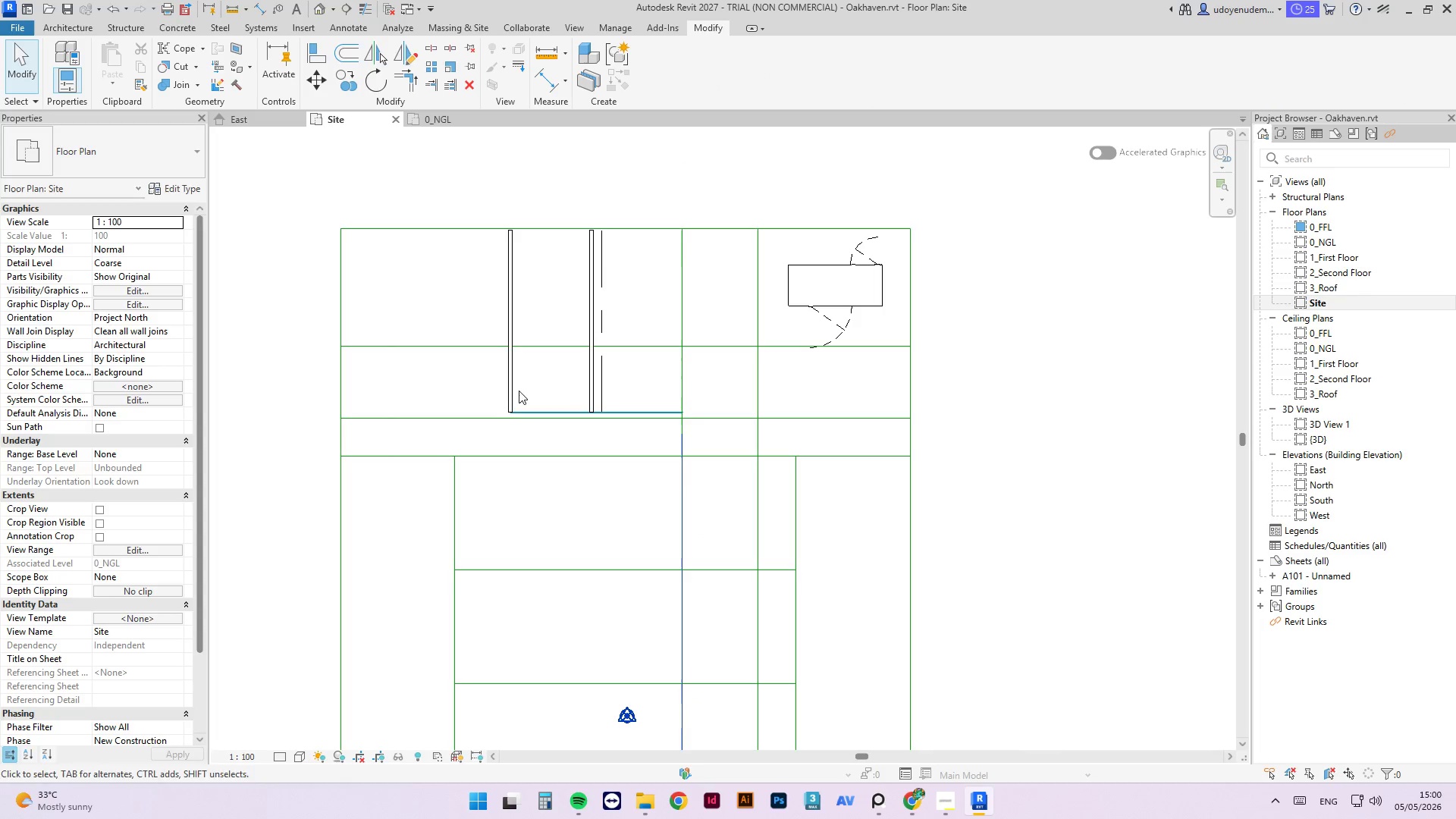 
left_click([513, 391])
 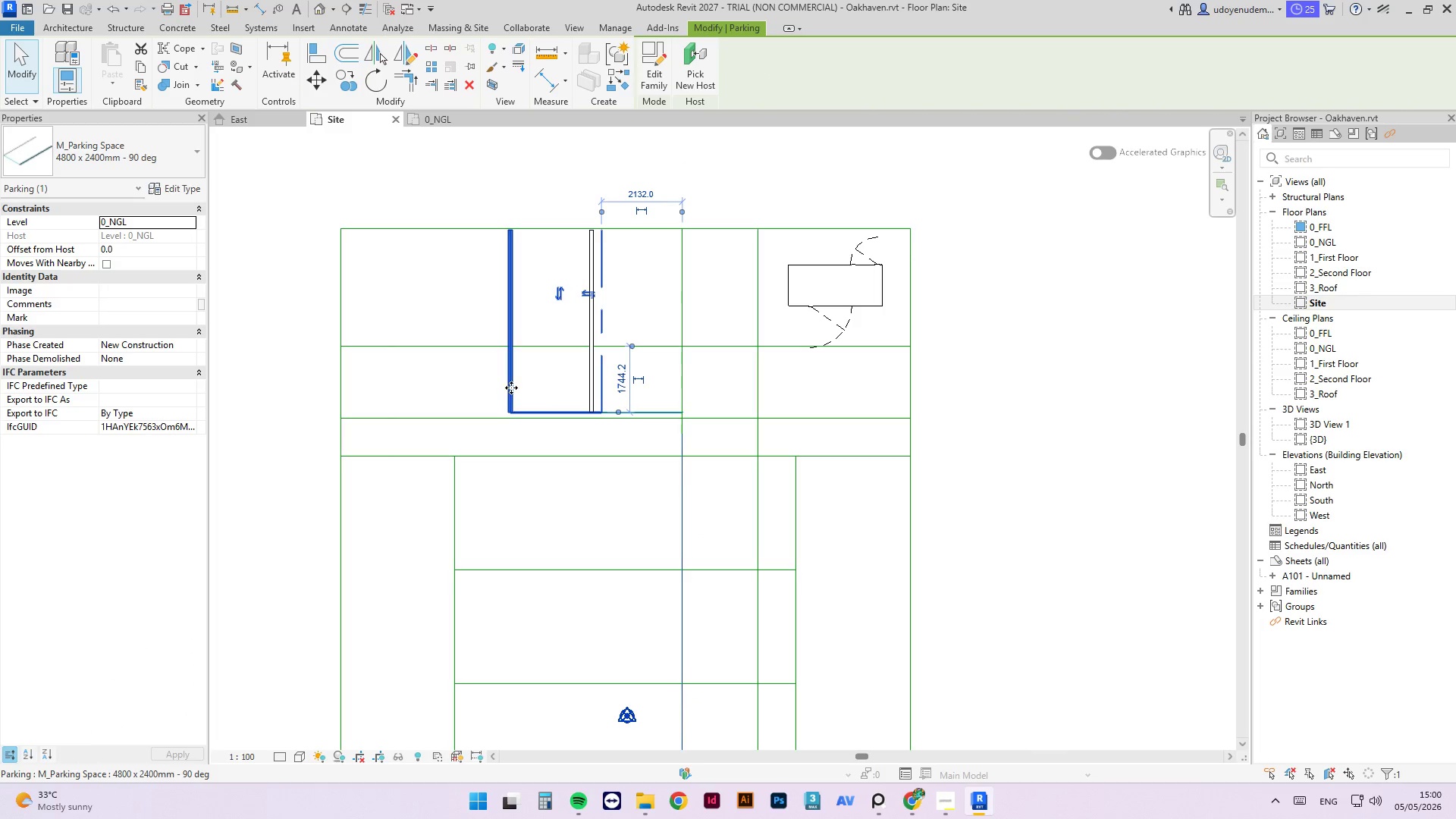 
left_click_drag(start_coordinate=[511, 388], to_coordinate=[496, 390])
 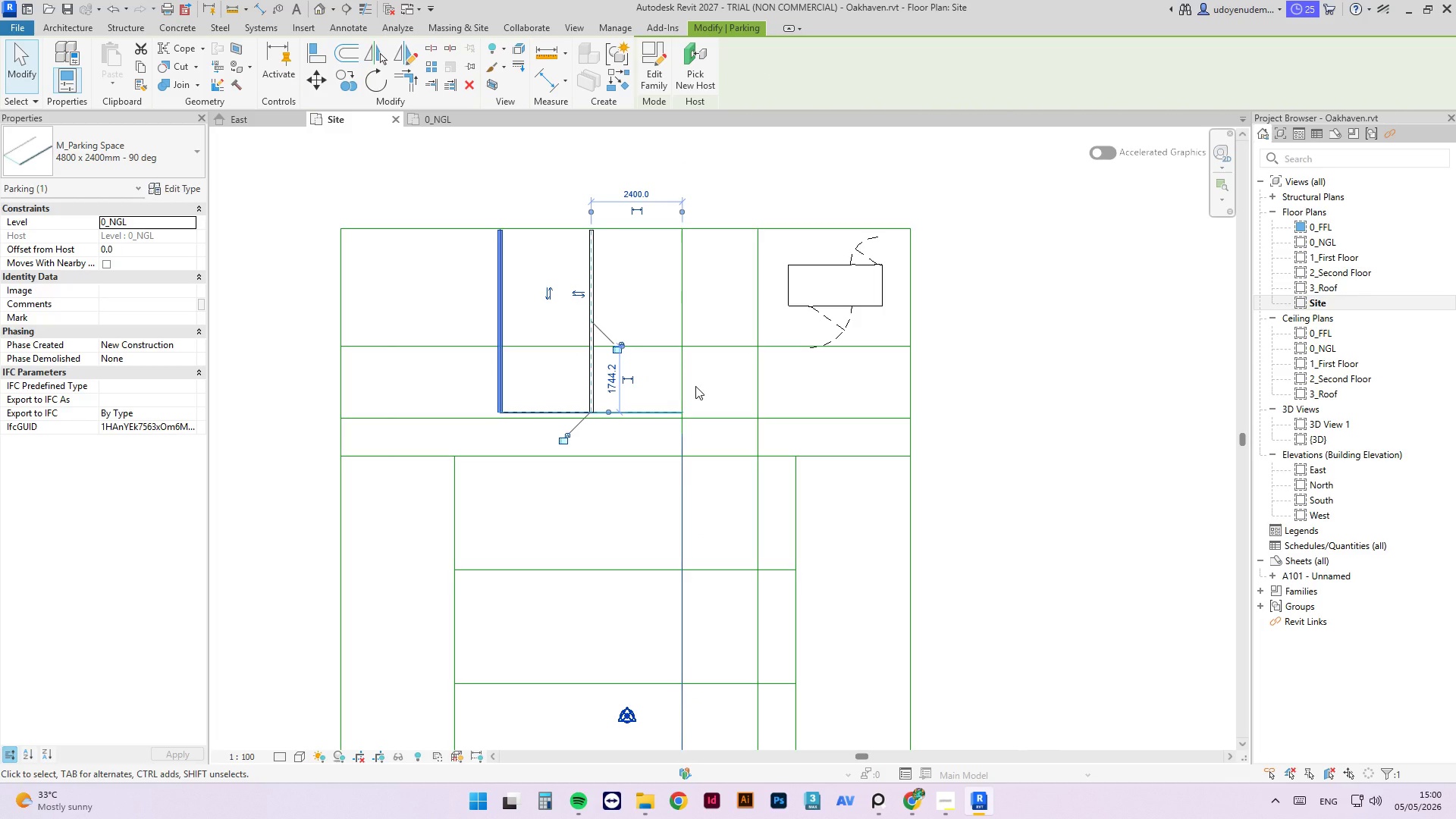 
left_click([695, 386])
 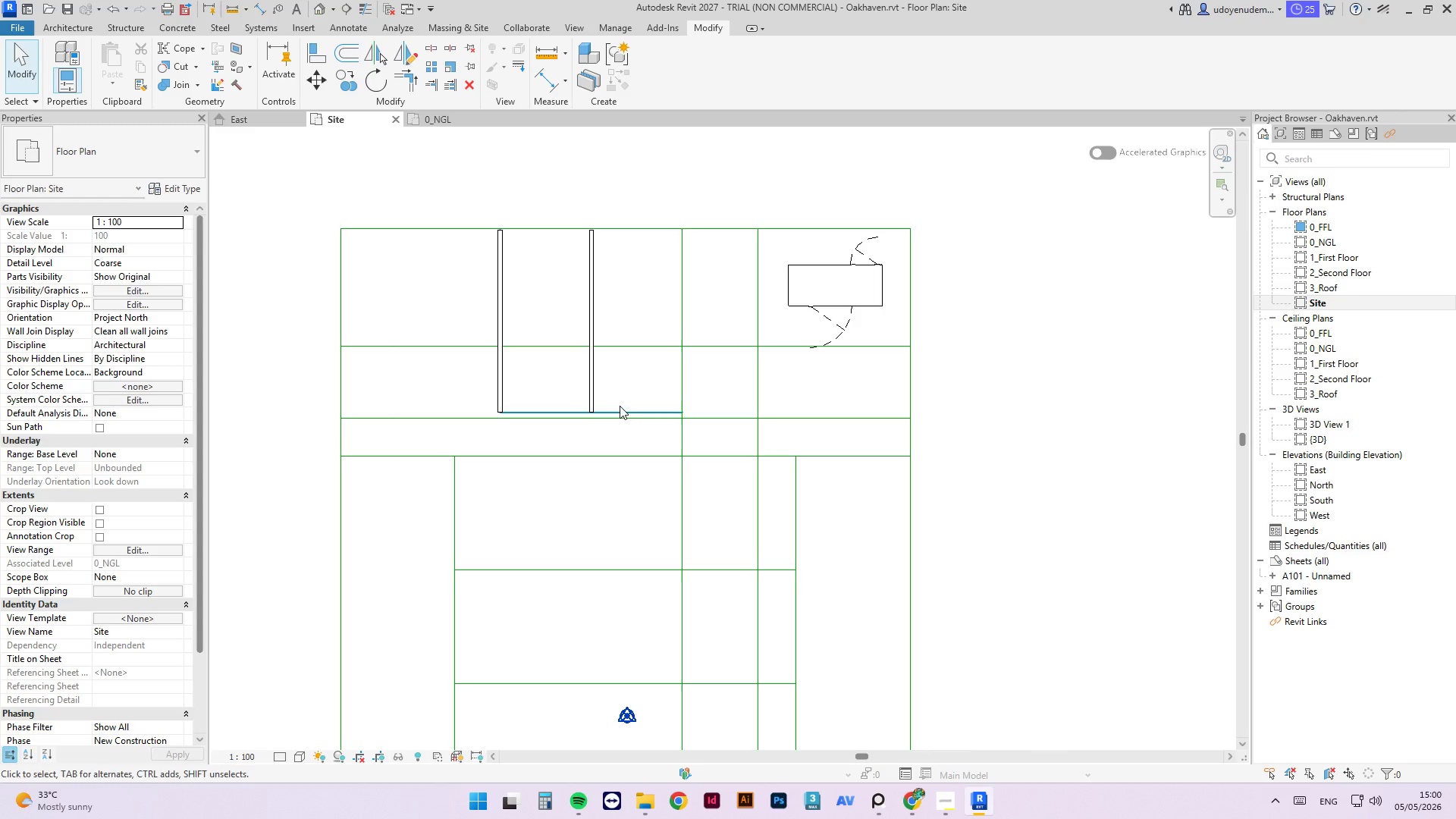 
left_click([611, 413])
 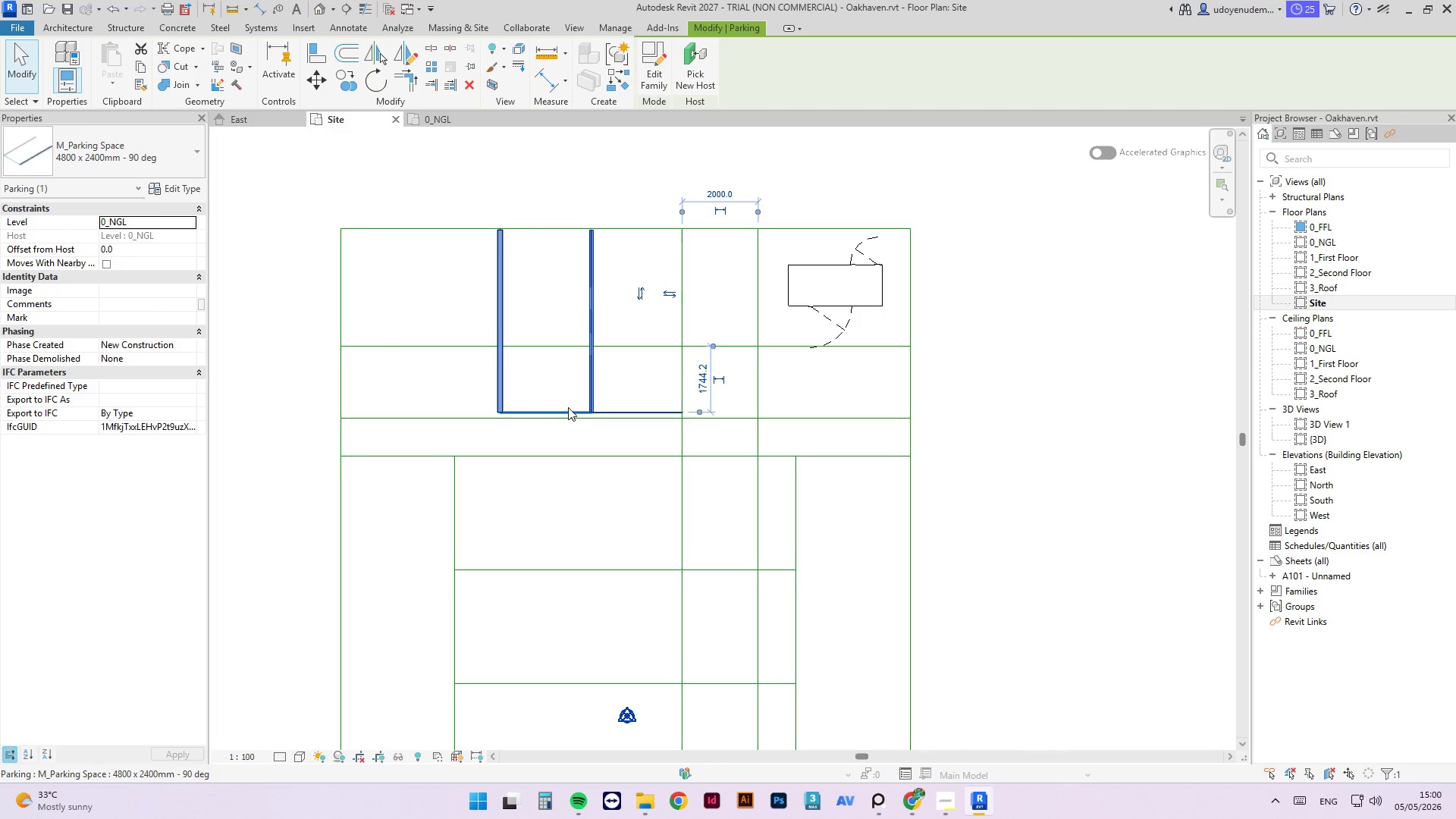 
type(al)
 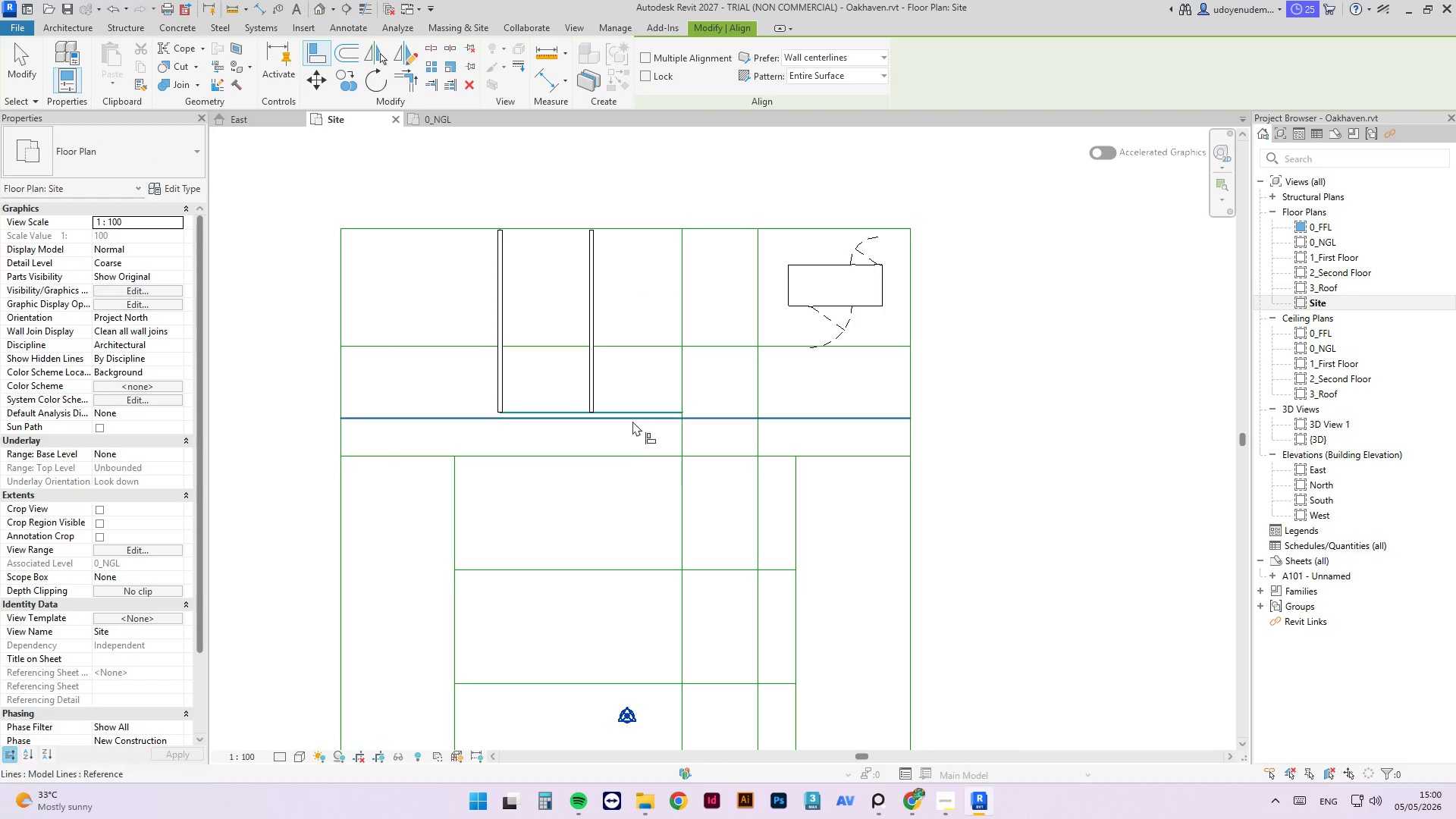 
left_click([634, 419])
 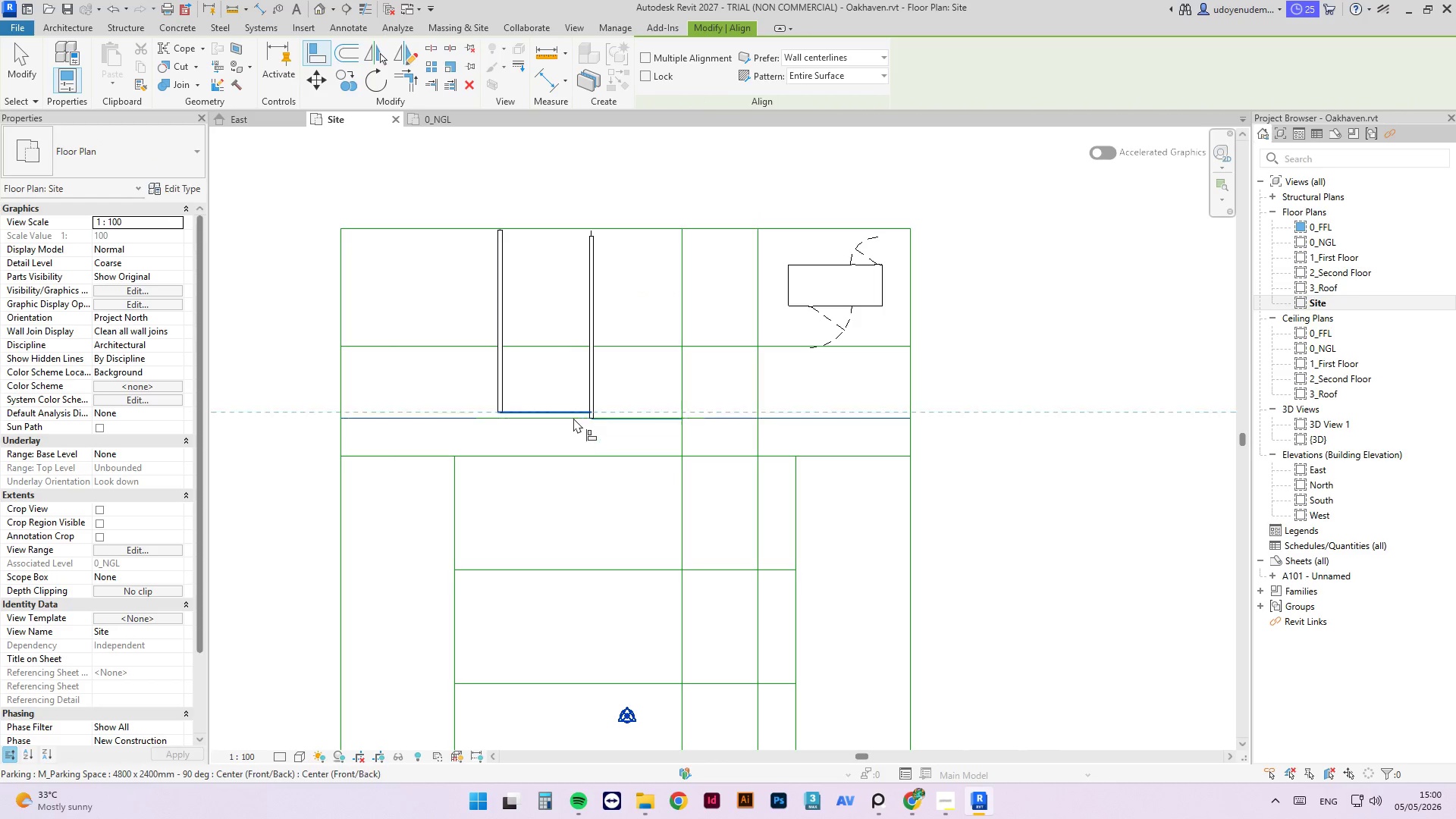 
double_click([573, 412])
 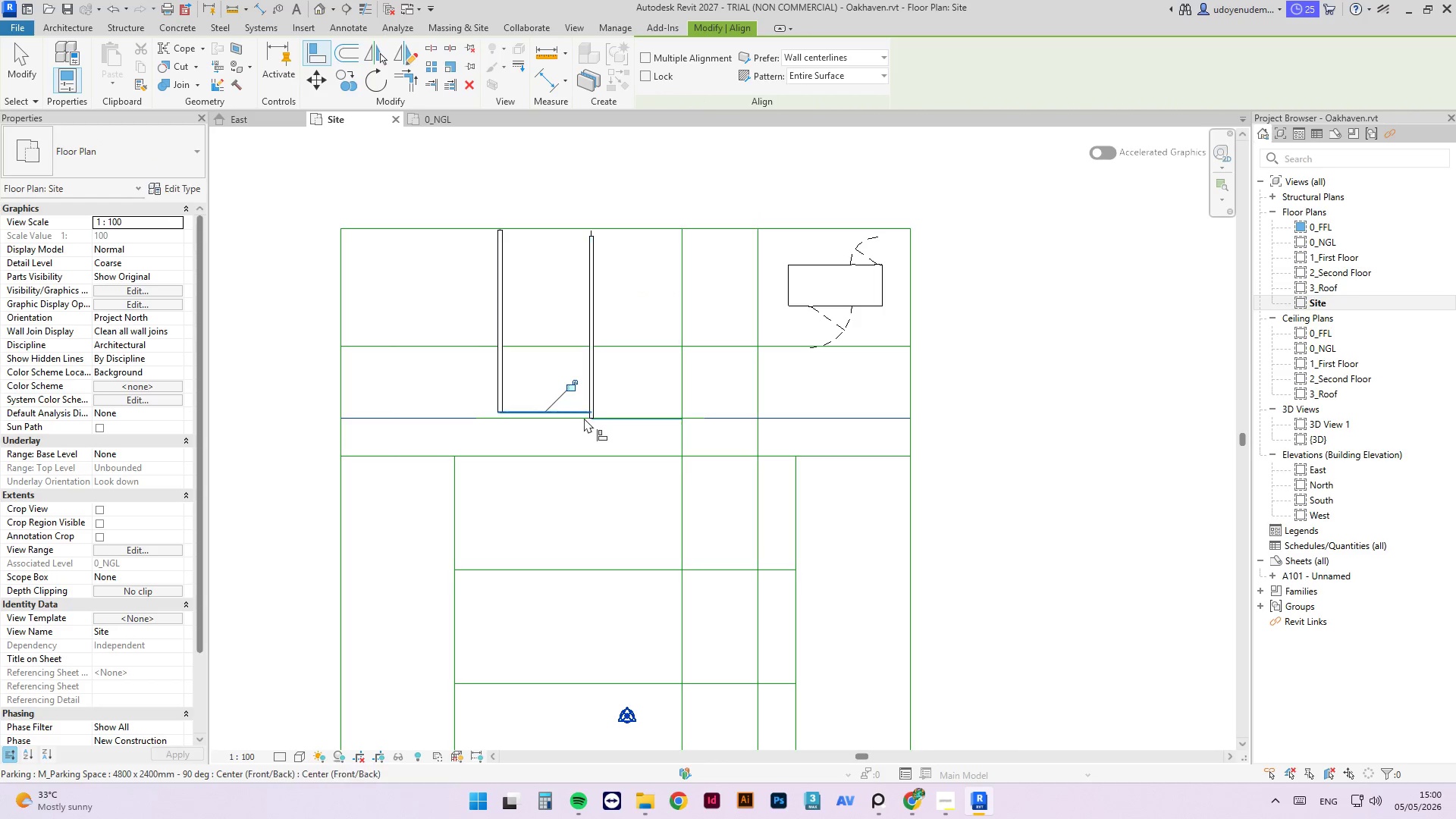 
key(Escape)
 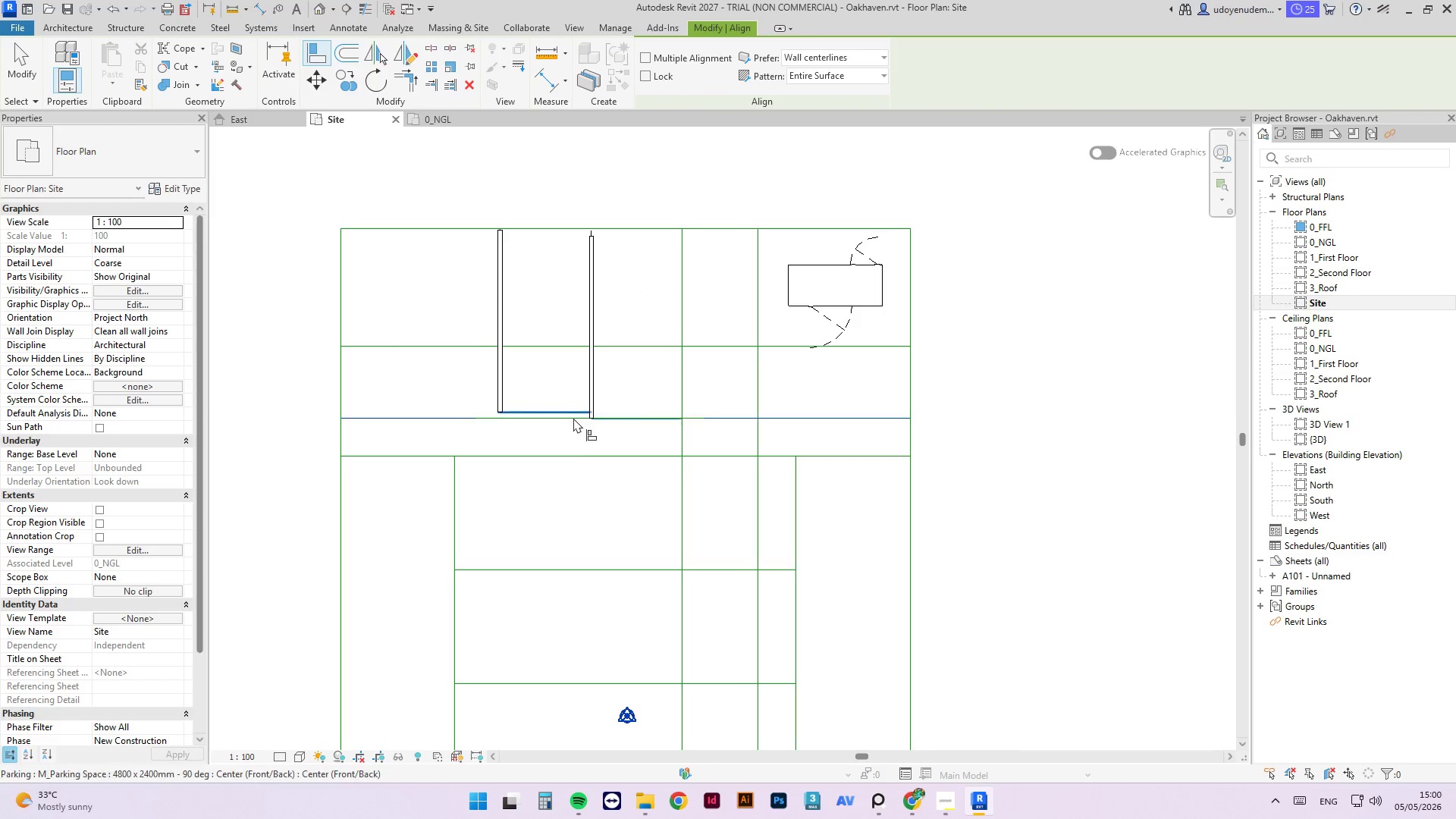 
left_click([573, 418])
 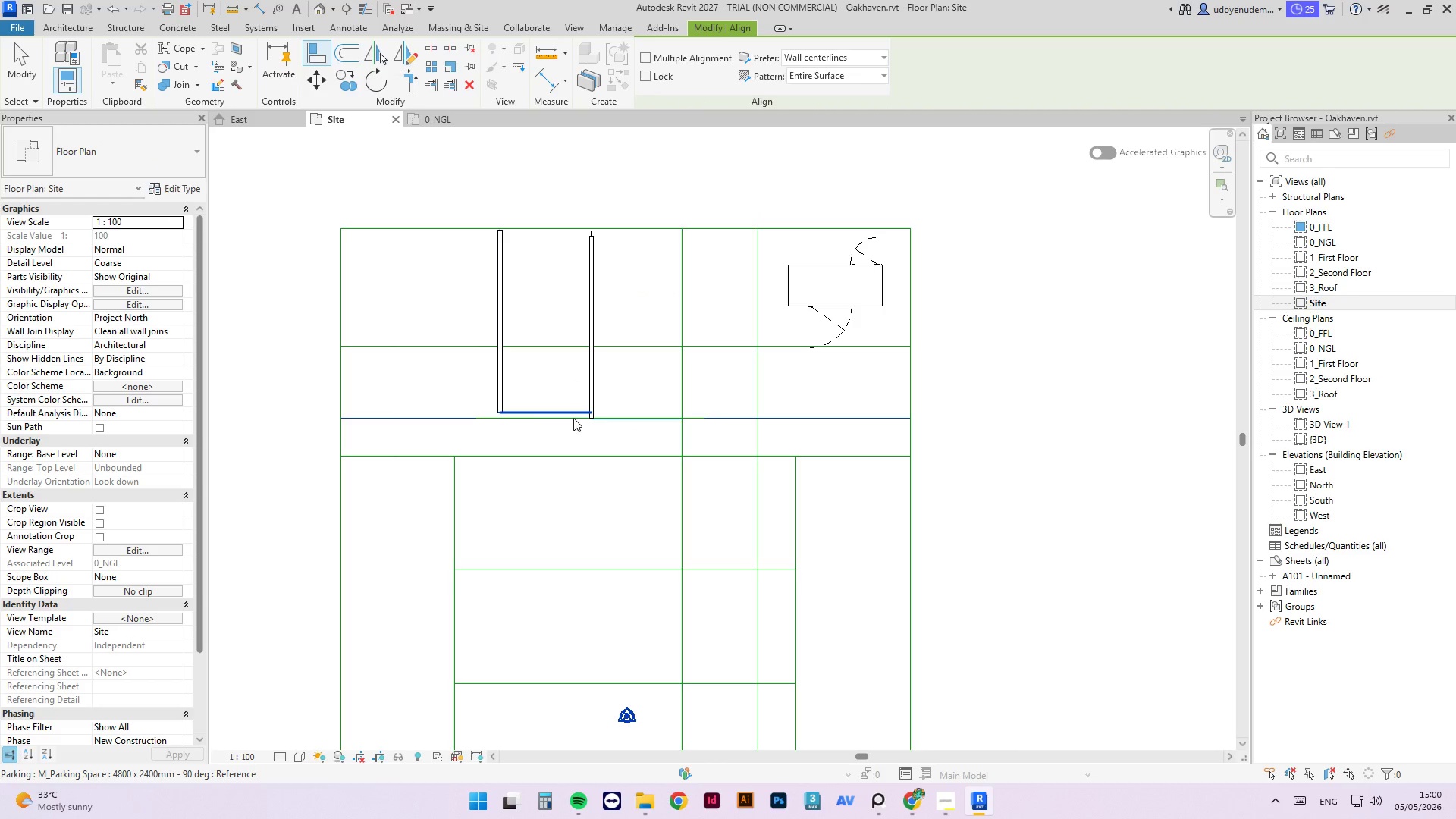 
key(Escape)
key(Escape)
type(al)
 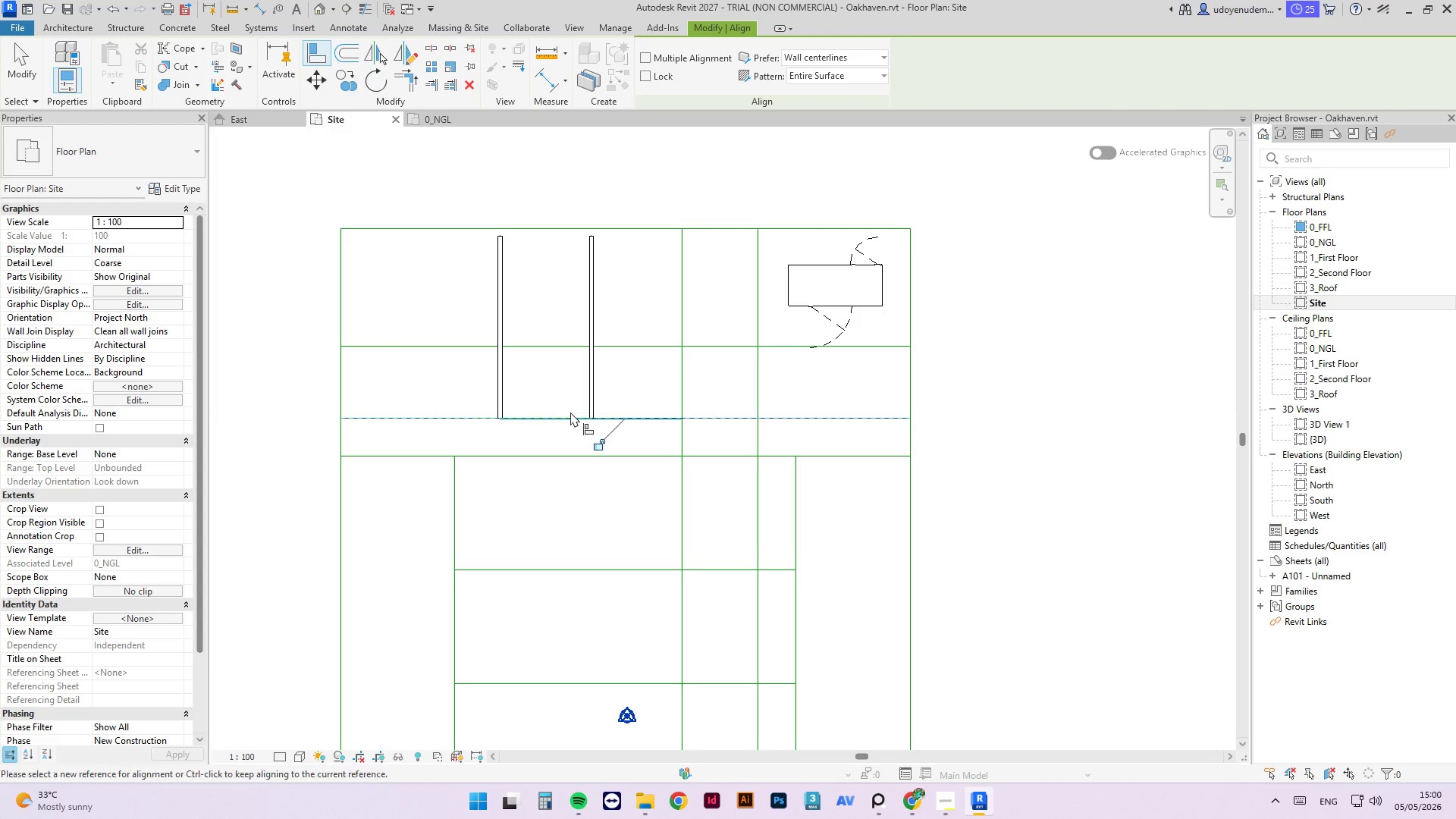 
key(Escape)
 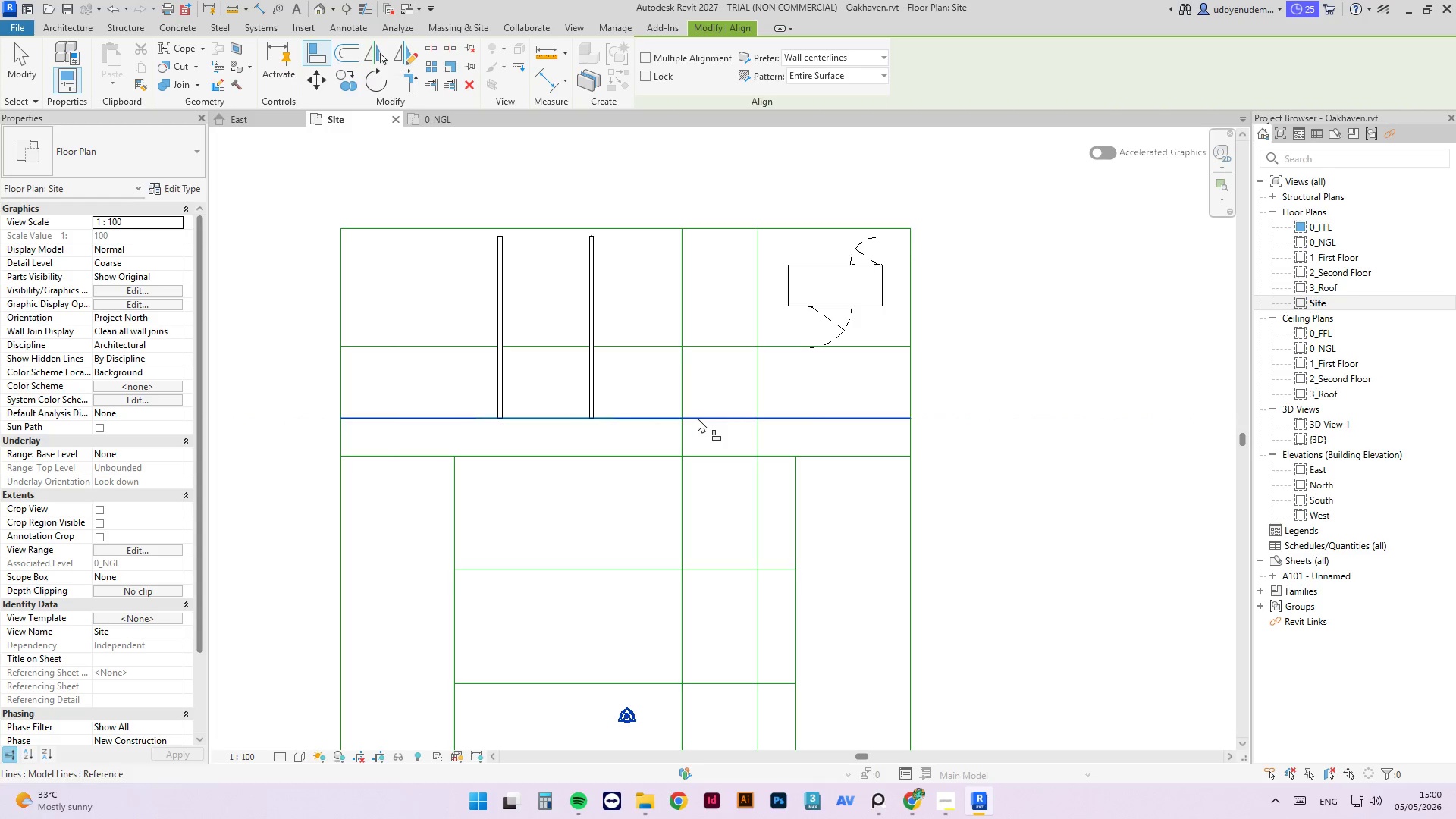 
key(Escape)
 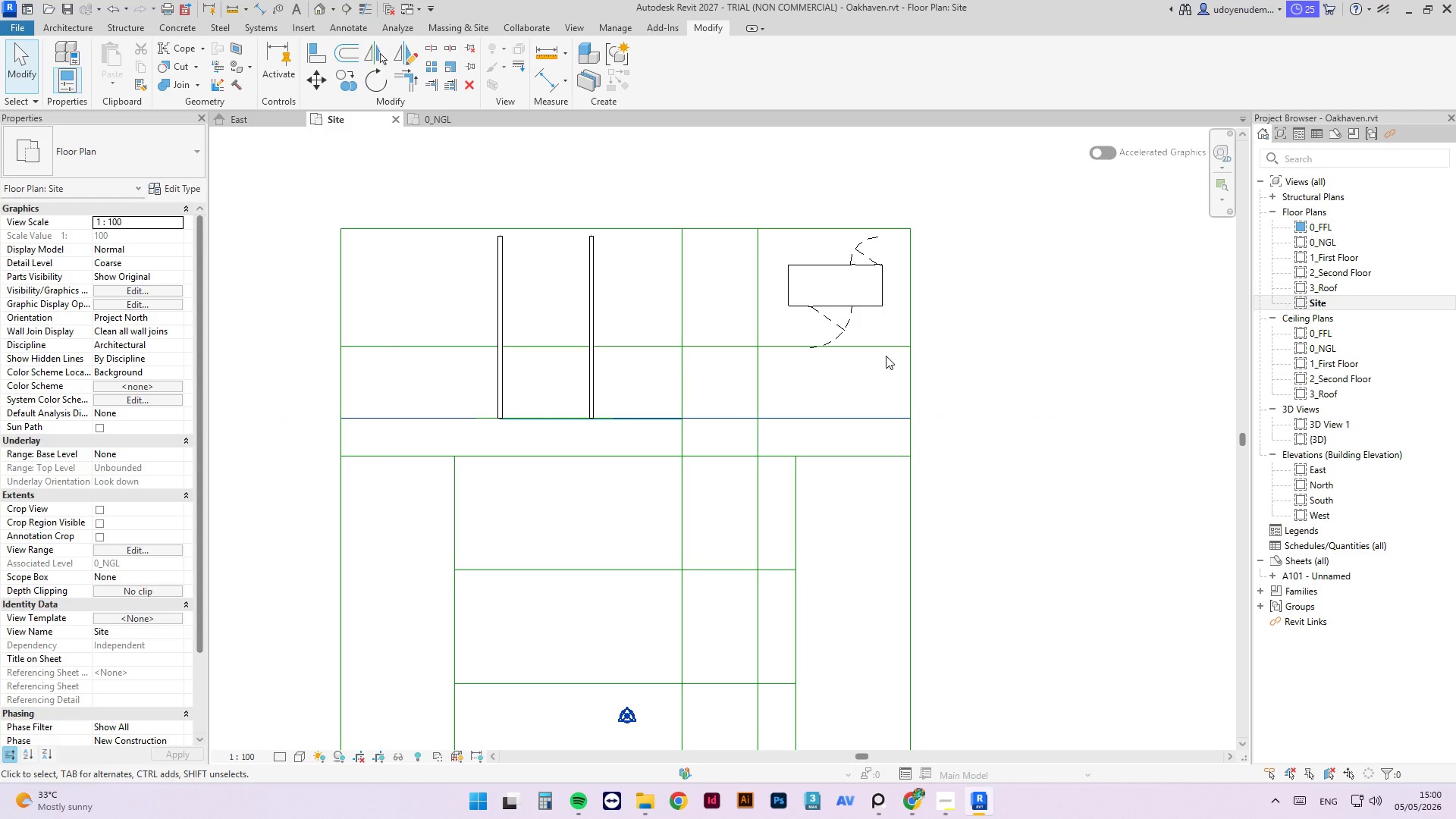 
wait(7.34)
 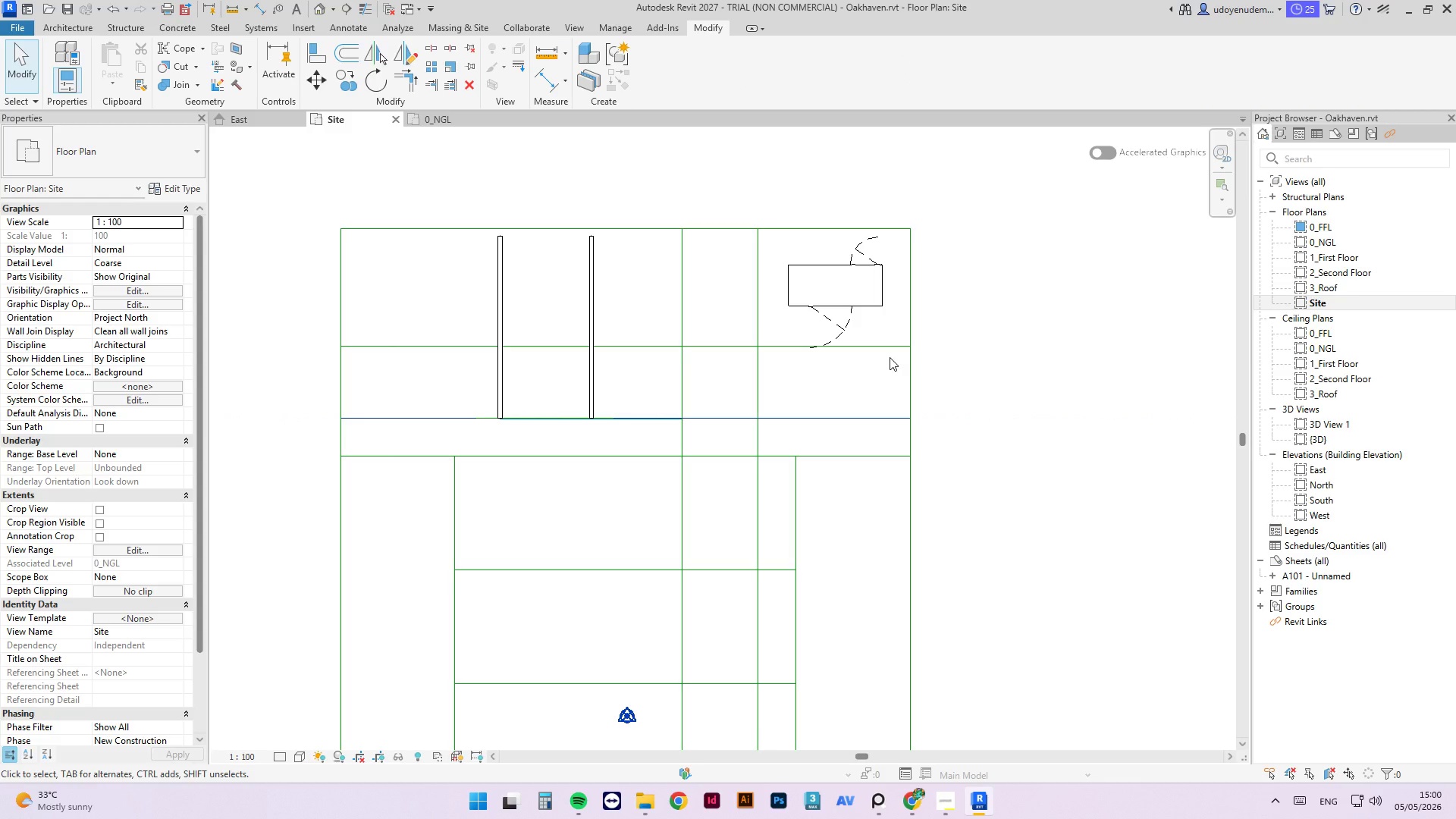 
left_click([755, 277])
 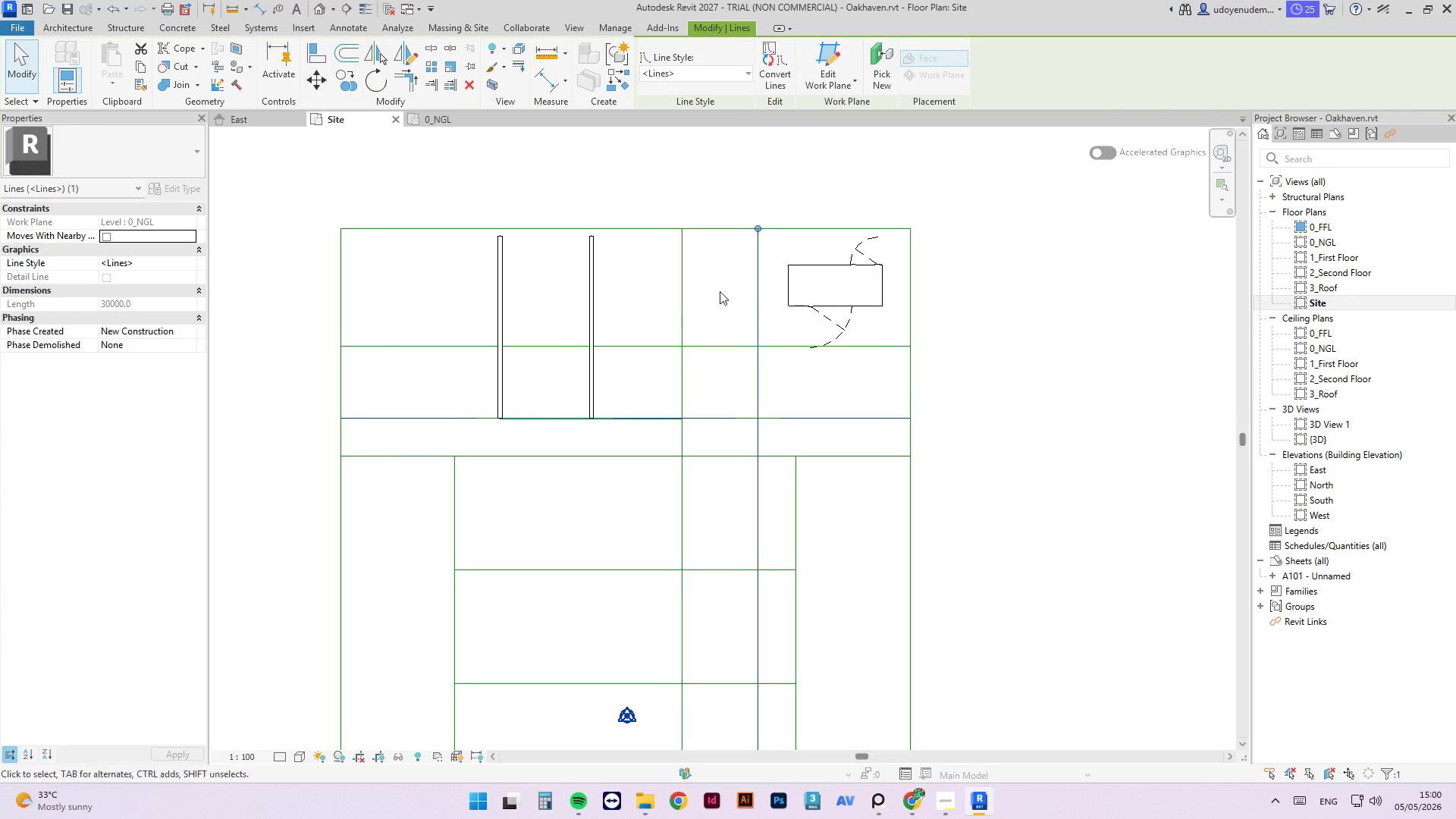 
hold_key(key=ControlLeft, duration=0.78)
left_click([667, 305])
 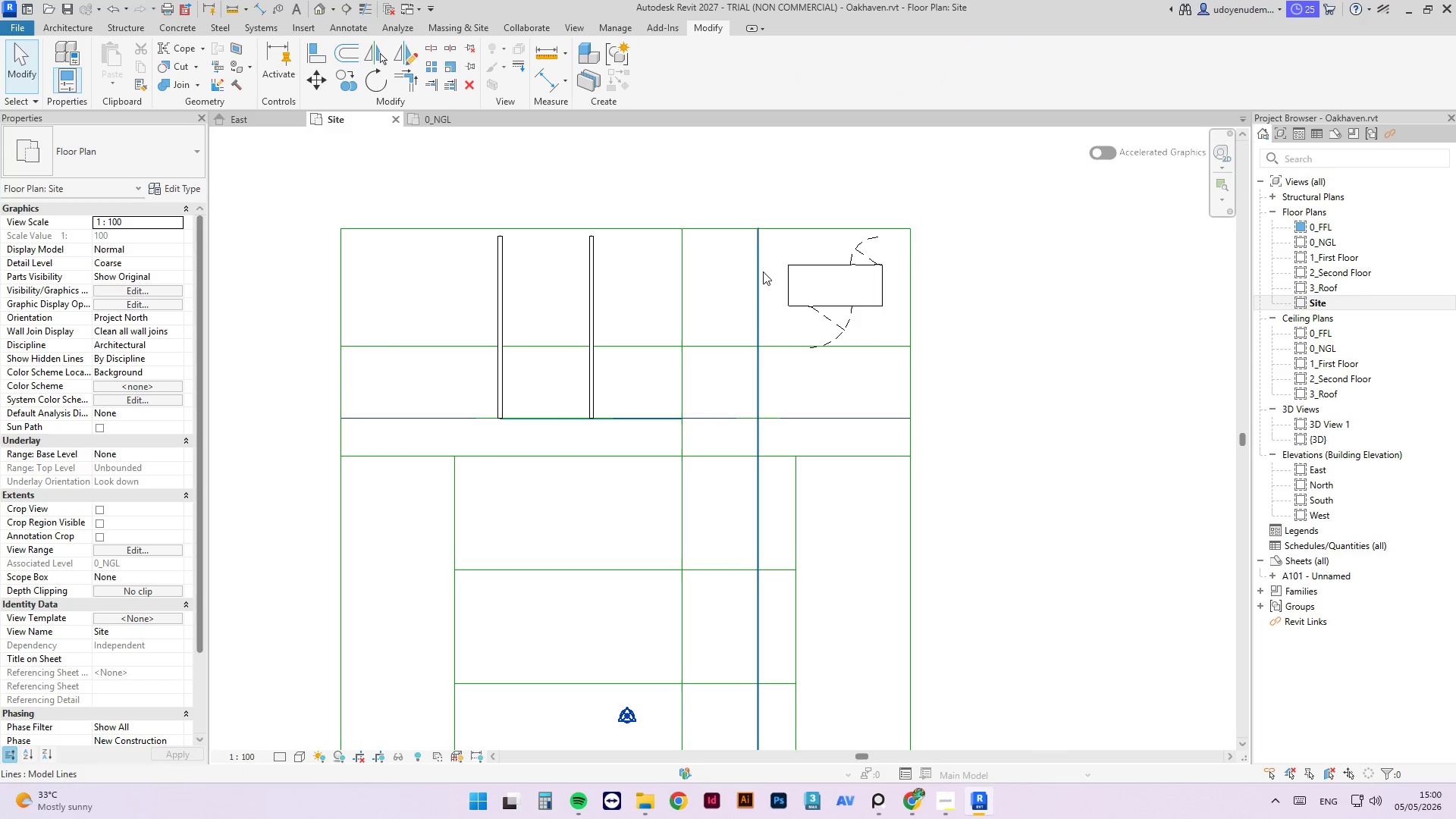 
left_click([718, 283])
 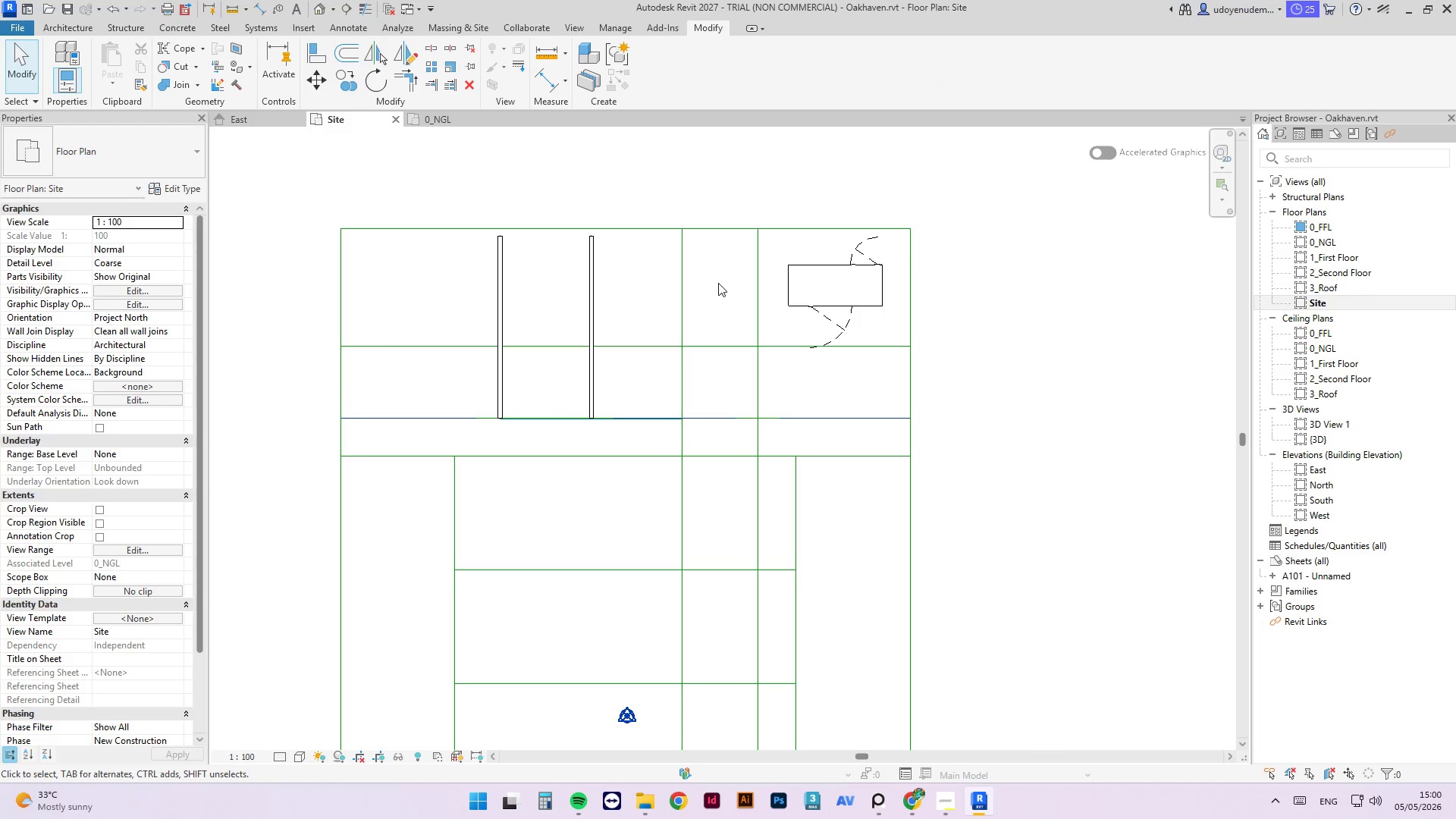 
key(Escape)
 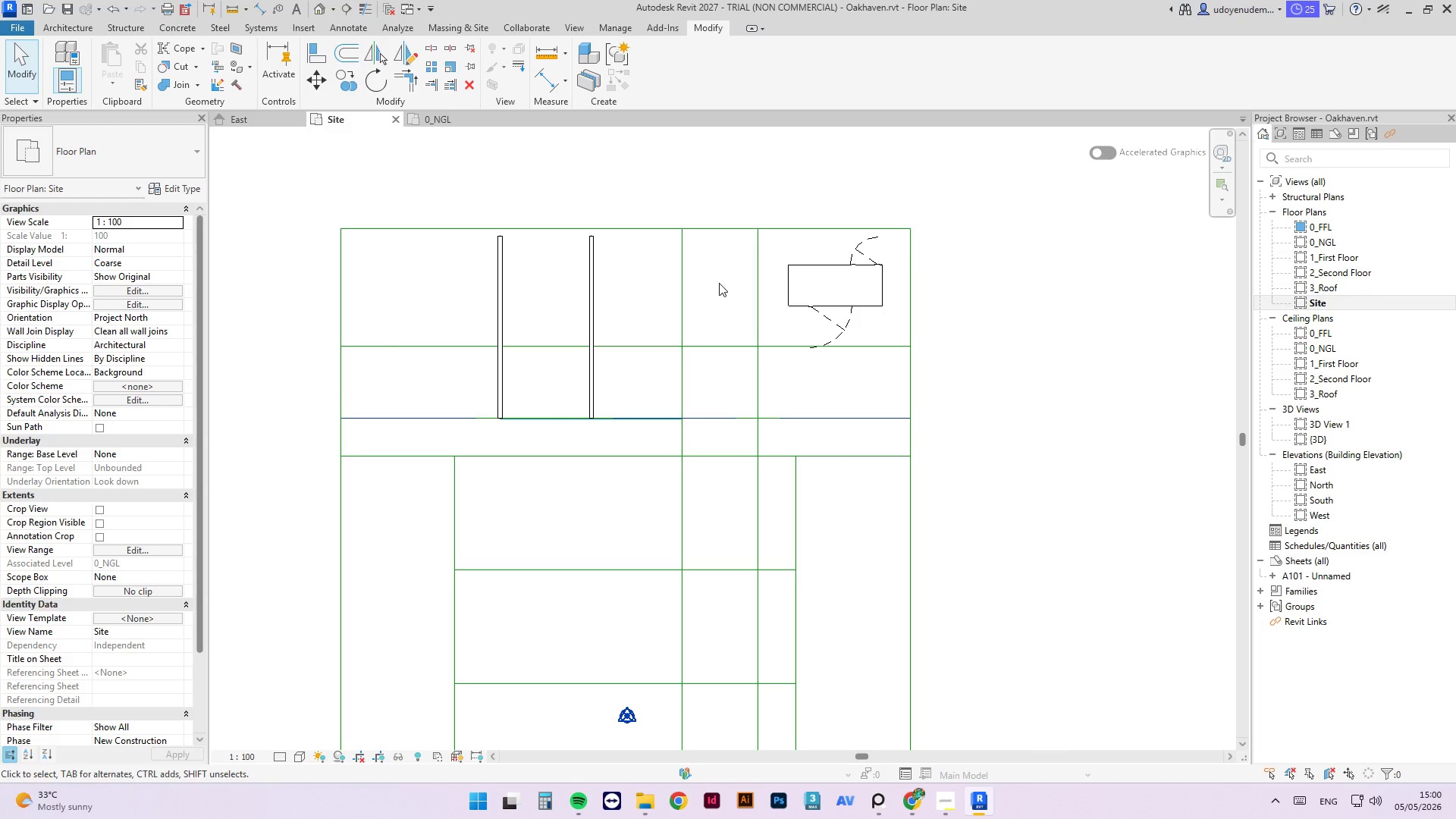 
key(Escape)
 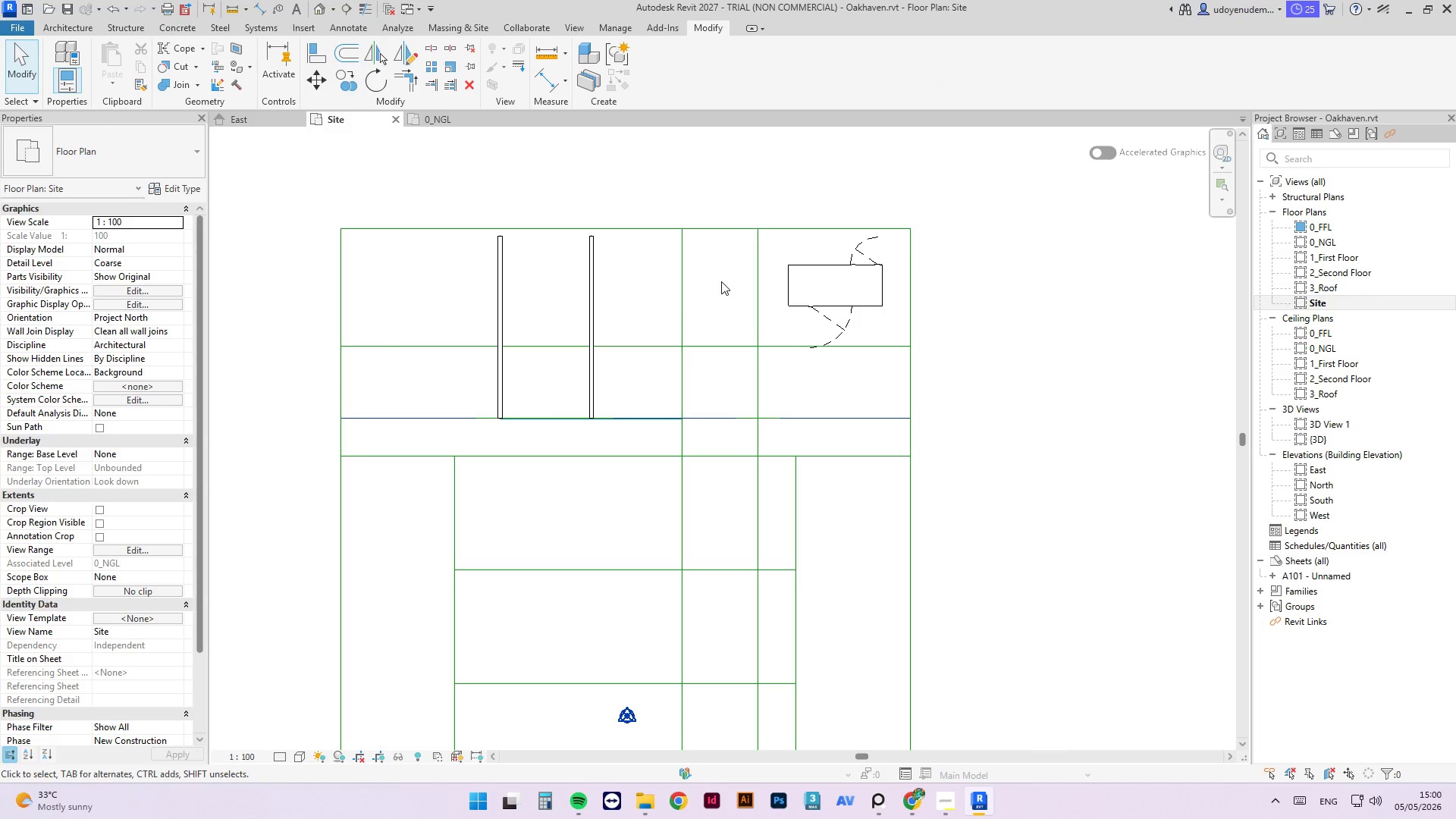 
left_click_drag(start_coordinate=[721, 281], to_coordinate=[460, 322])
 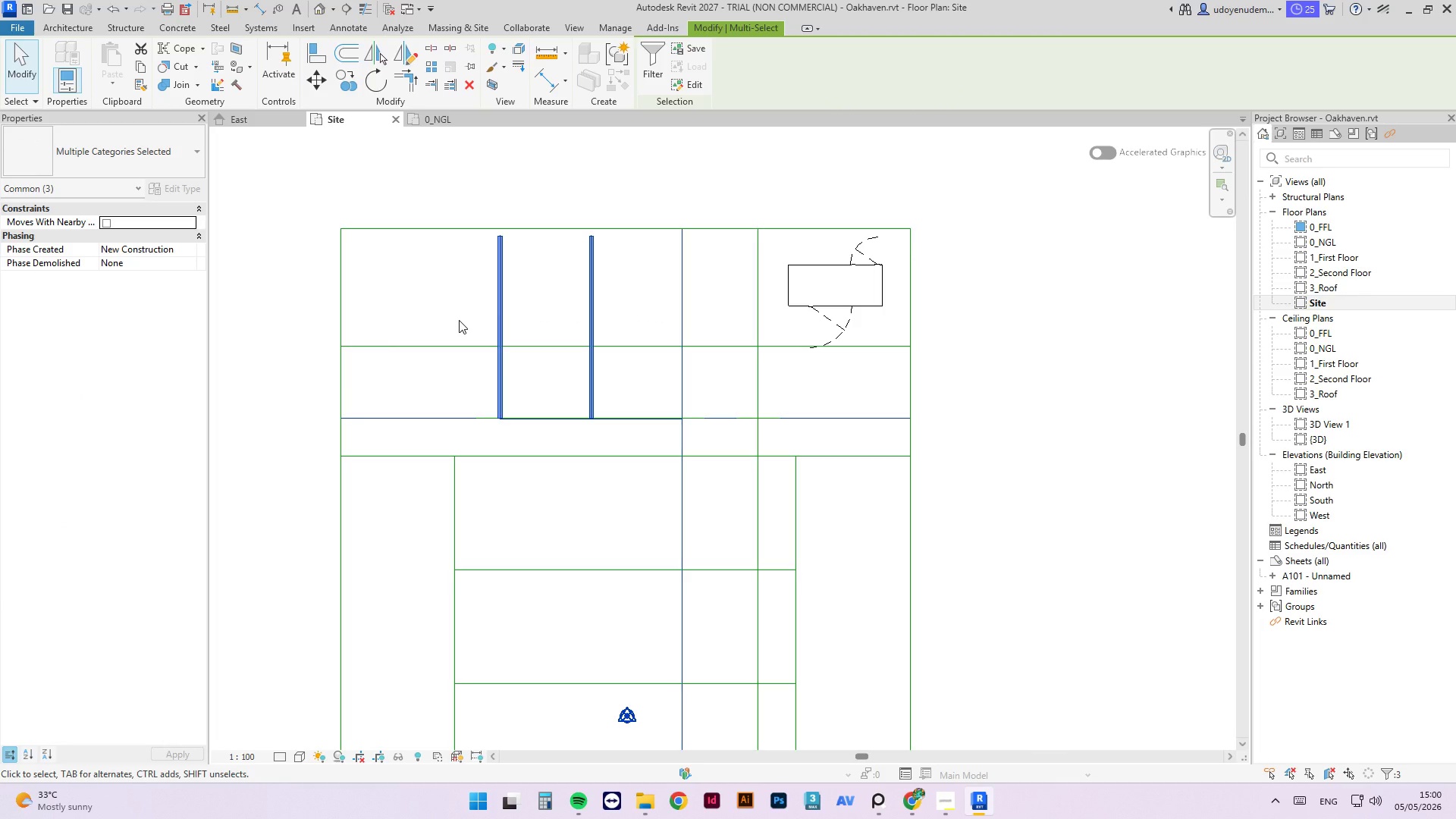 
hold_key(key=ControlLeft, duration=0.66)
 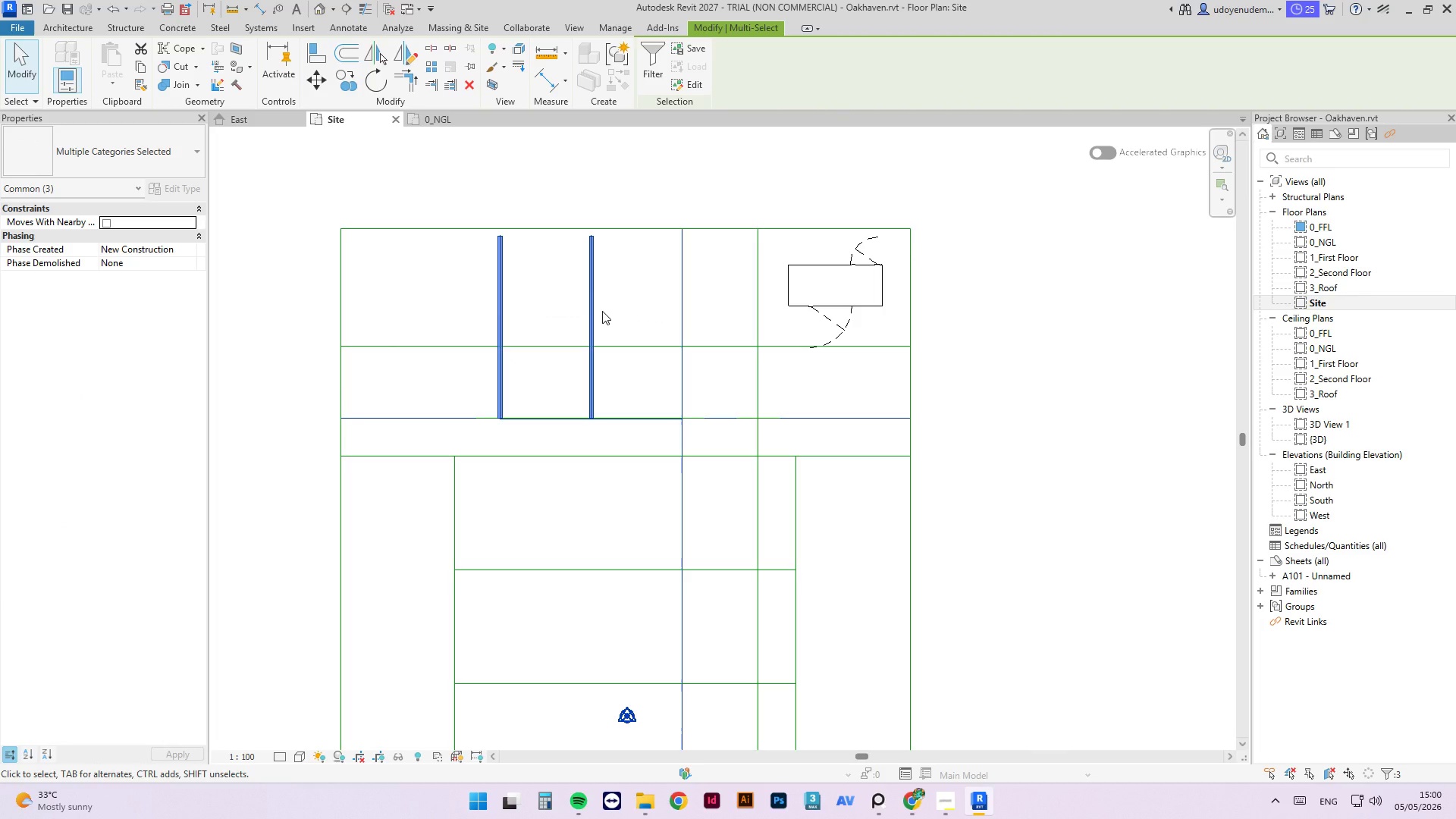 
wait(8.22)
 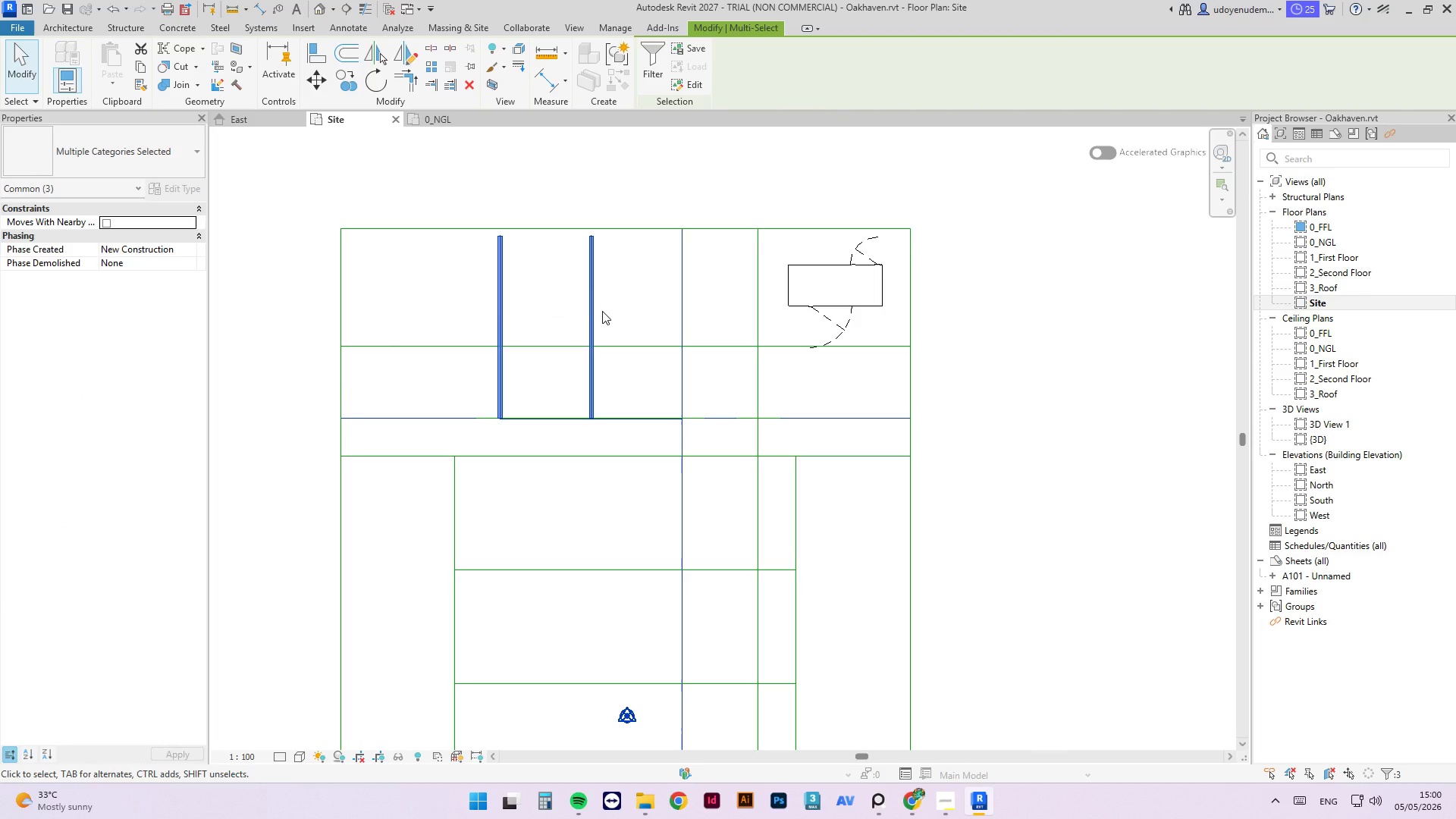 
double_click([752, 290])
 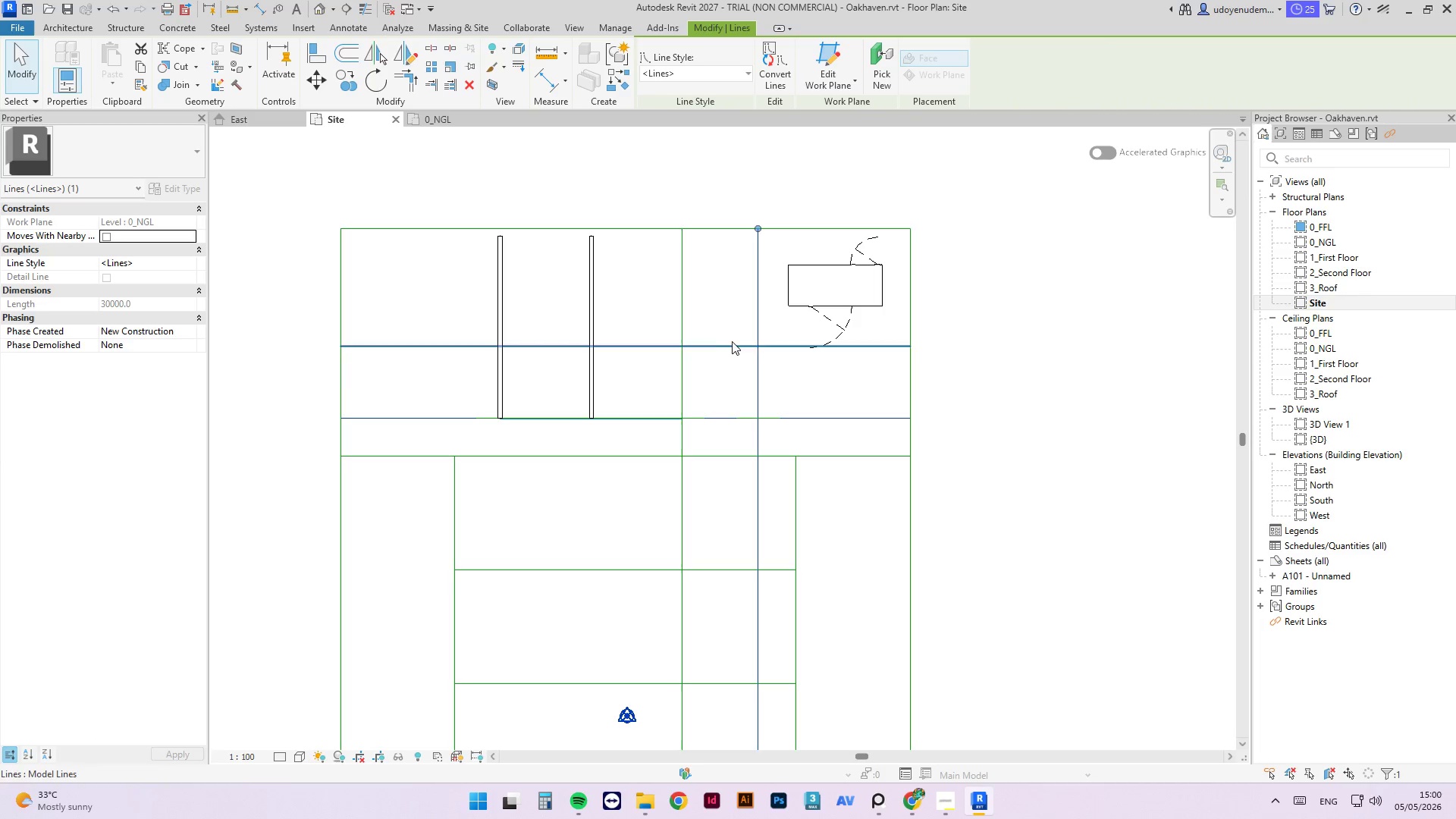 
wait(8.81)
 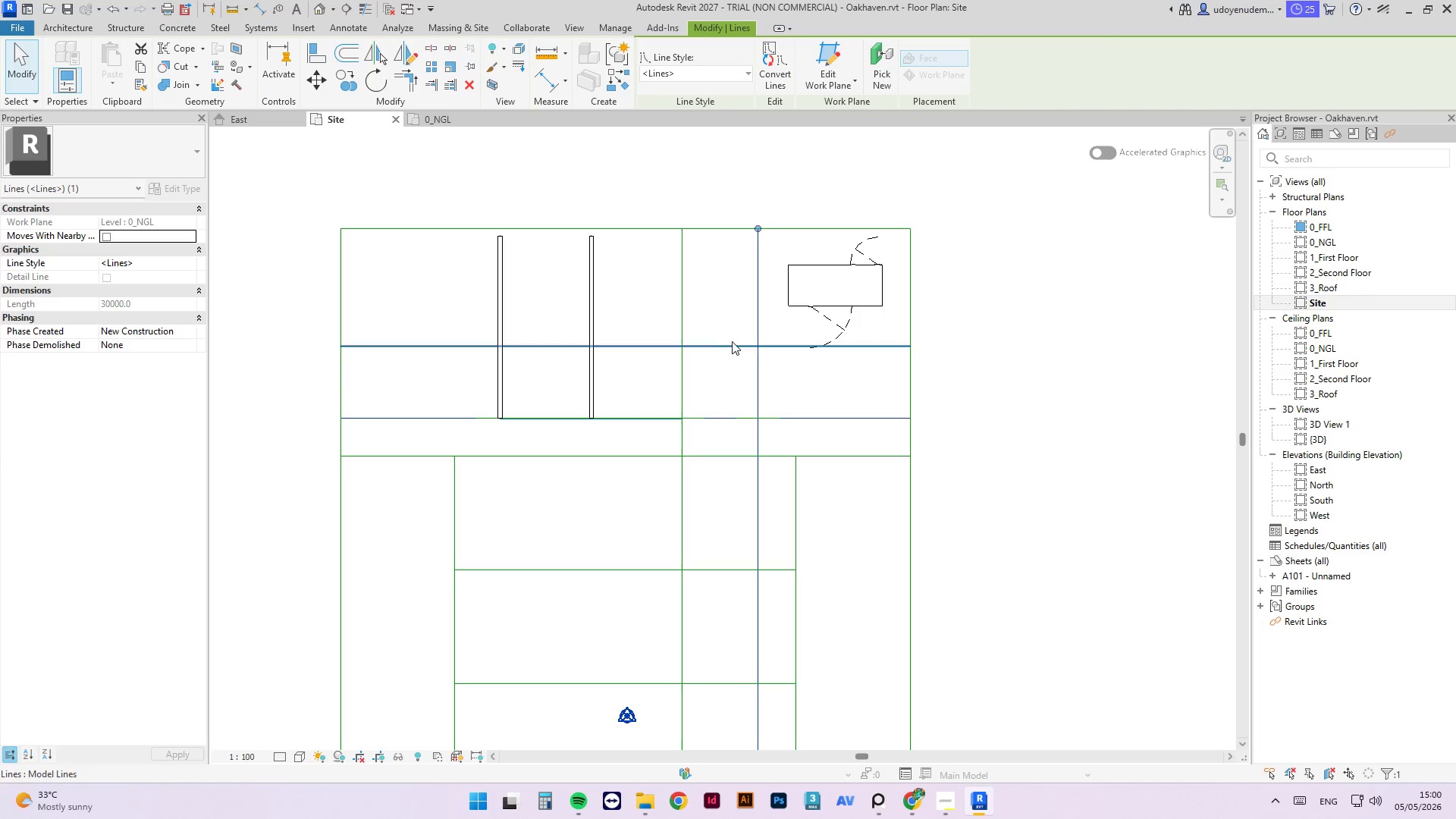 
left_click([755, 275])
 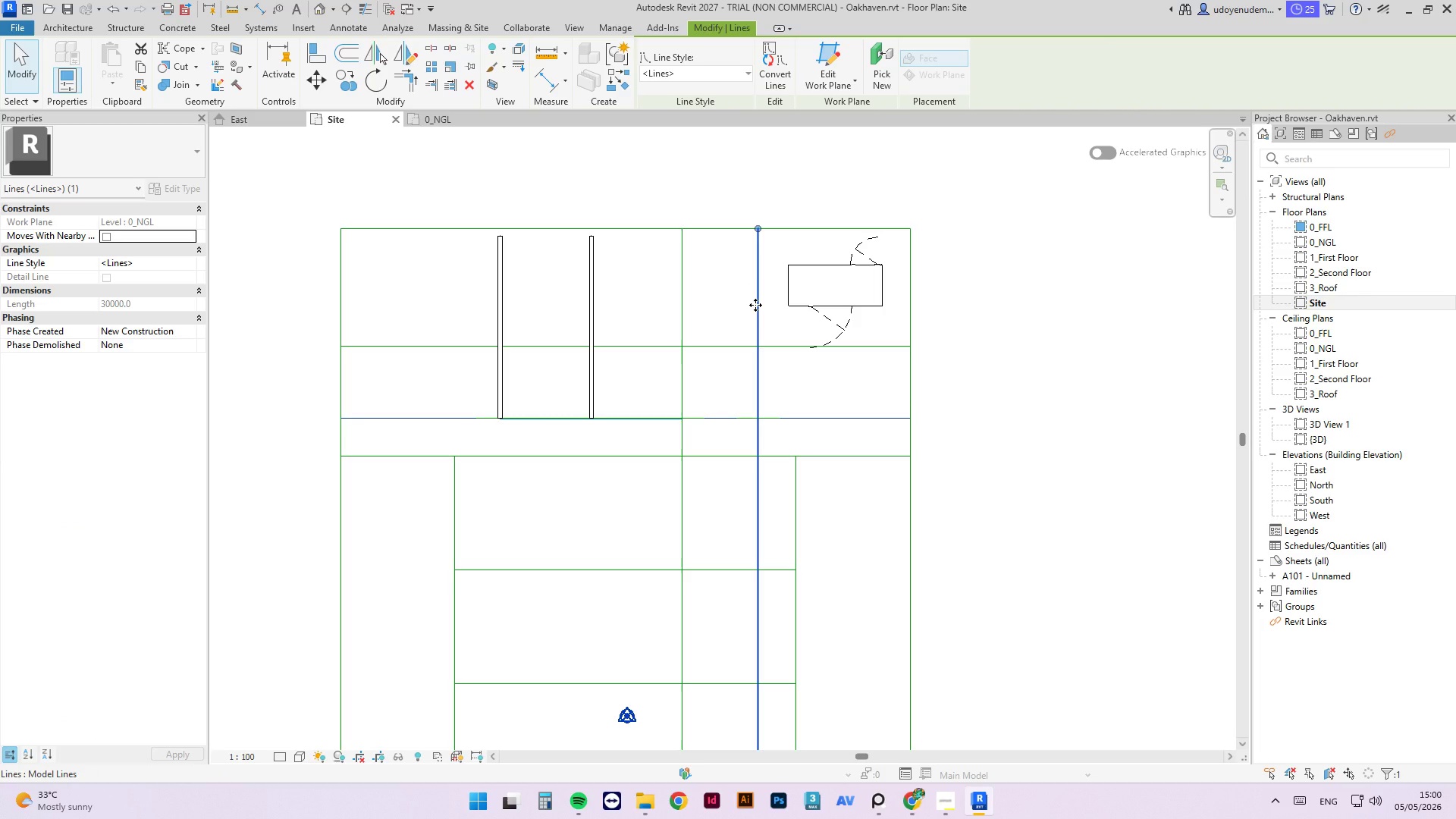 
type(li)
 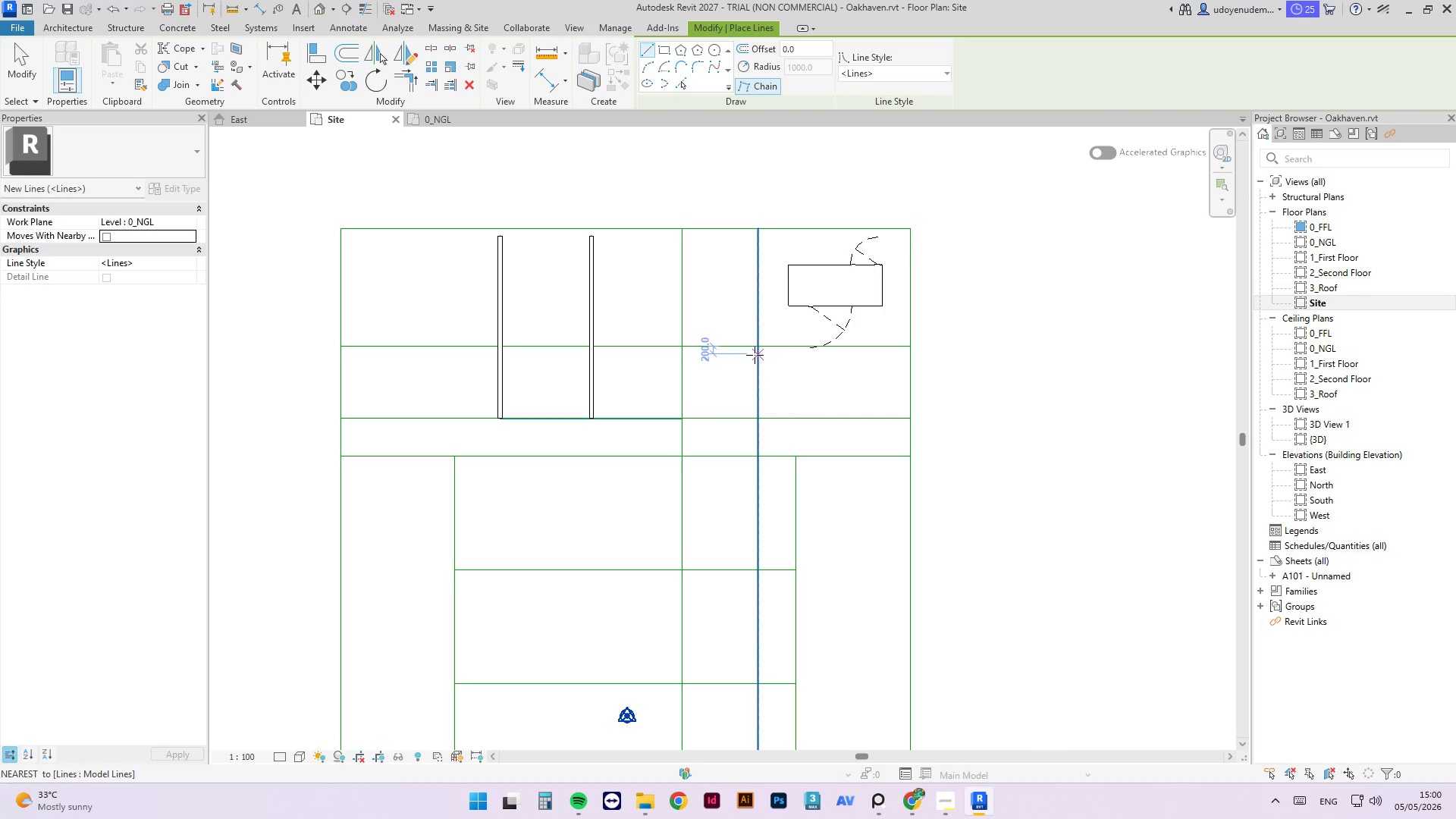 
left_click([755, 344])
 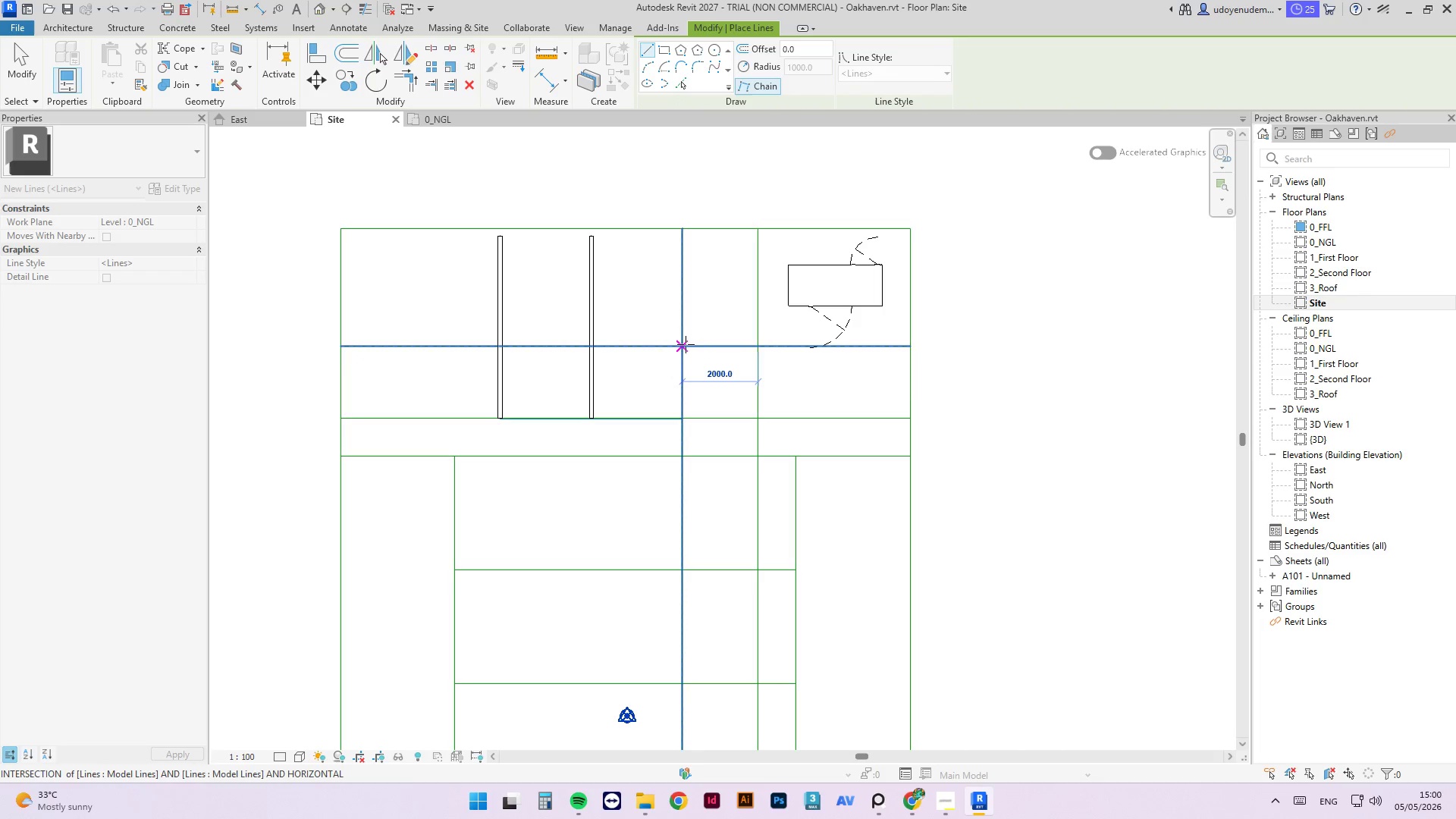 
left_click([684, 345])
 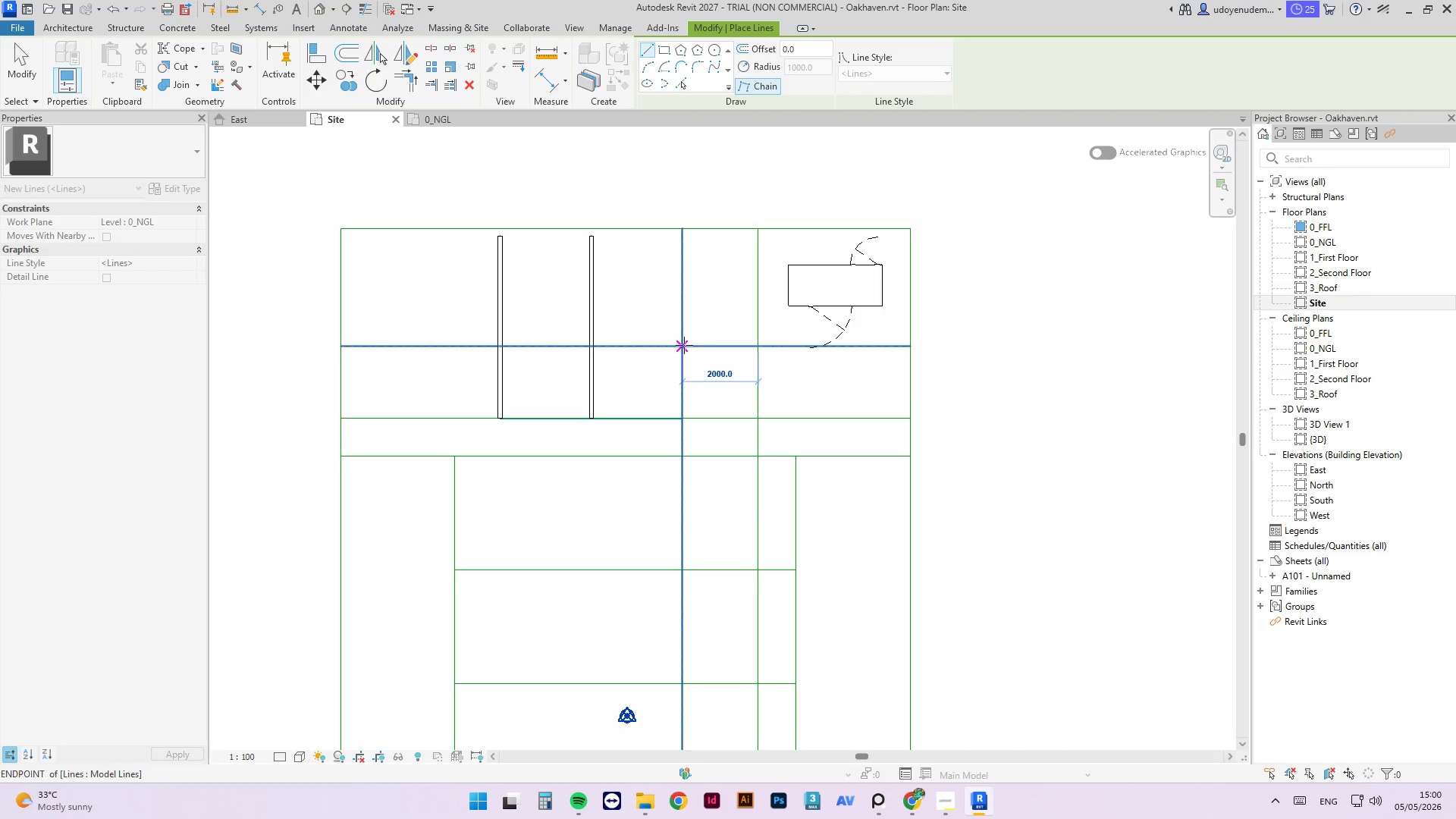 
key(Escape)
 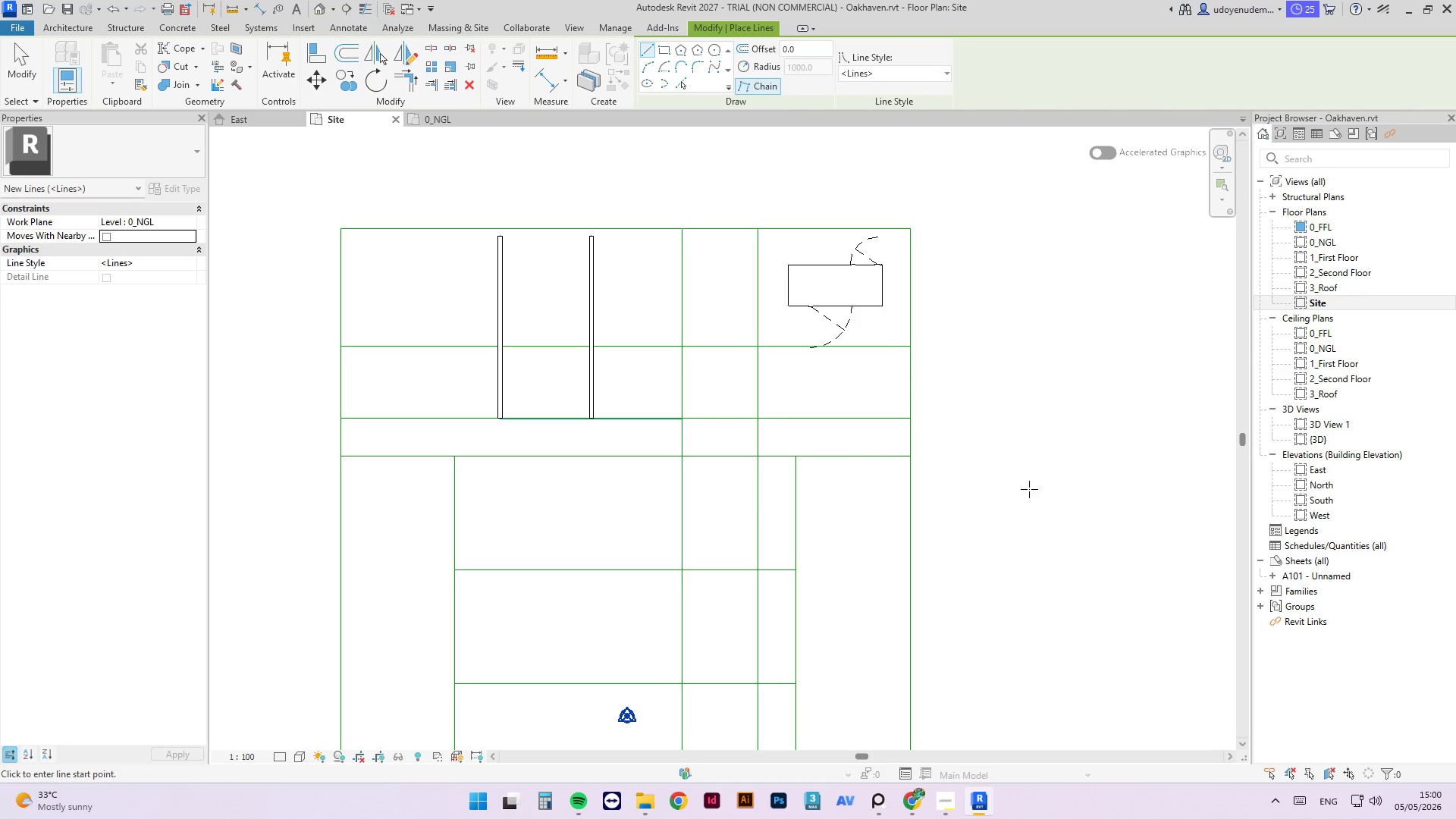 
key(Escape)
 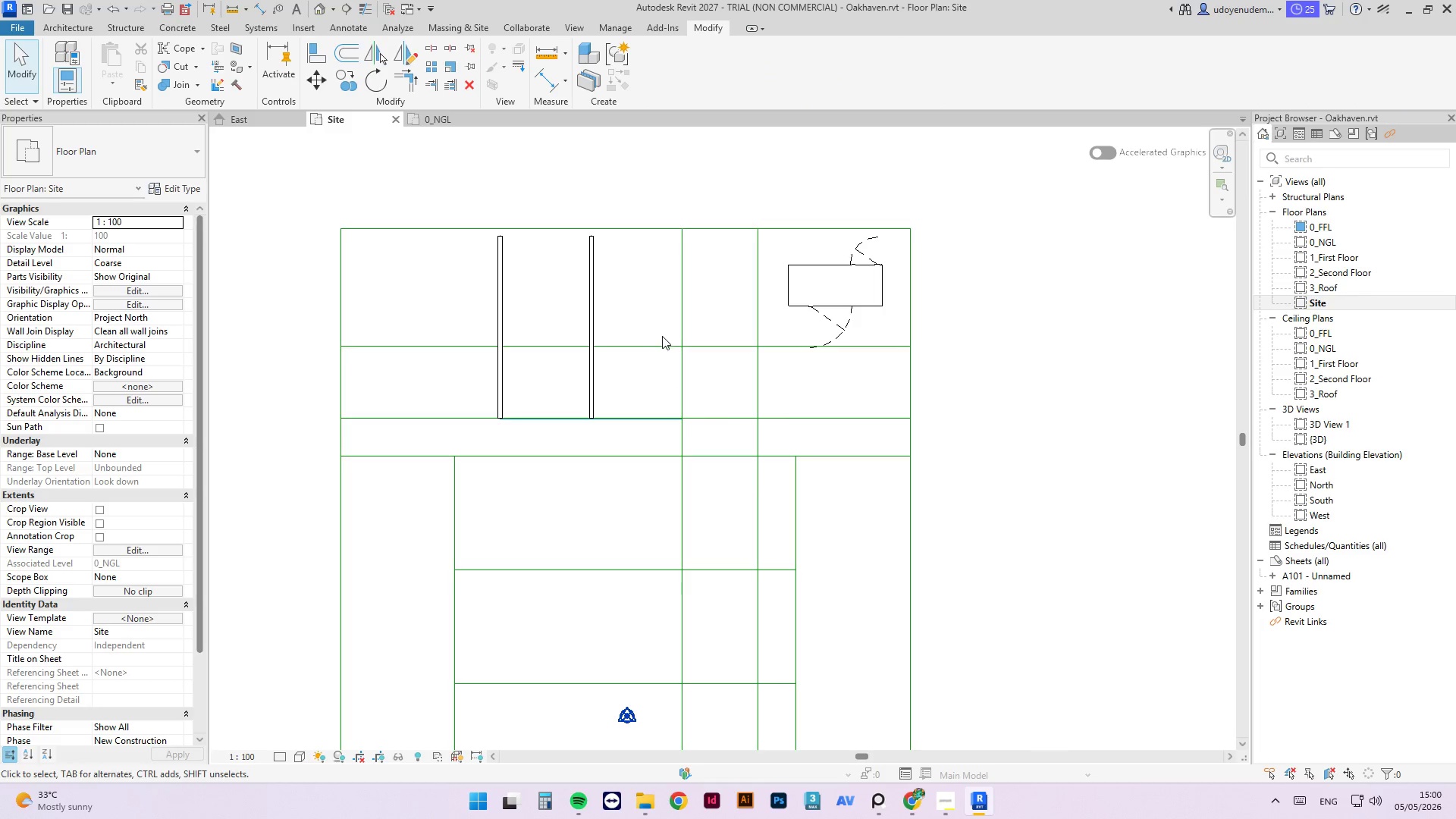 
left_click([703, 353])
 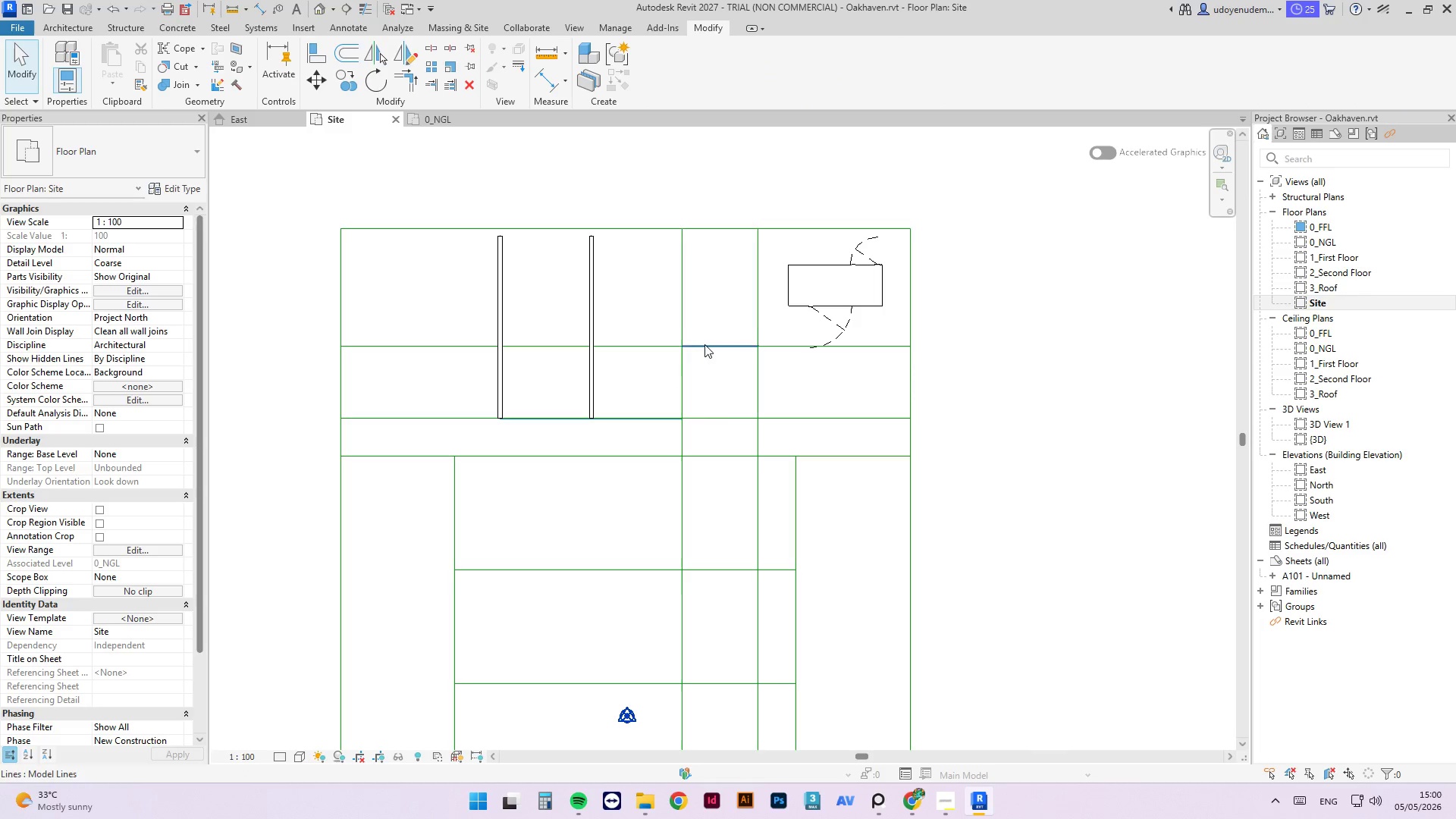 
triple_click([706, 340])
 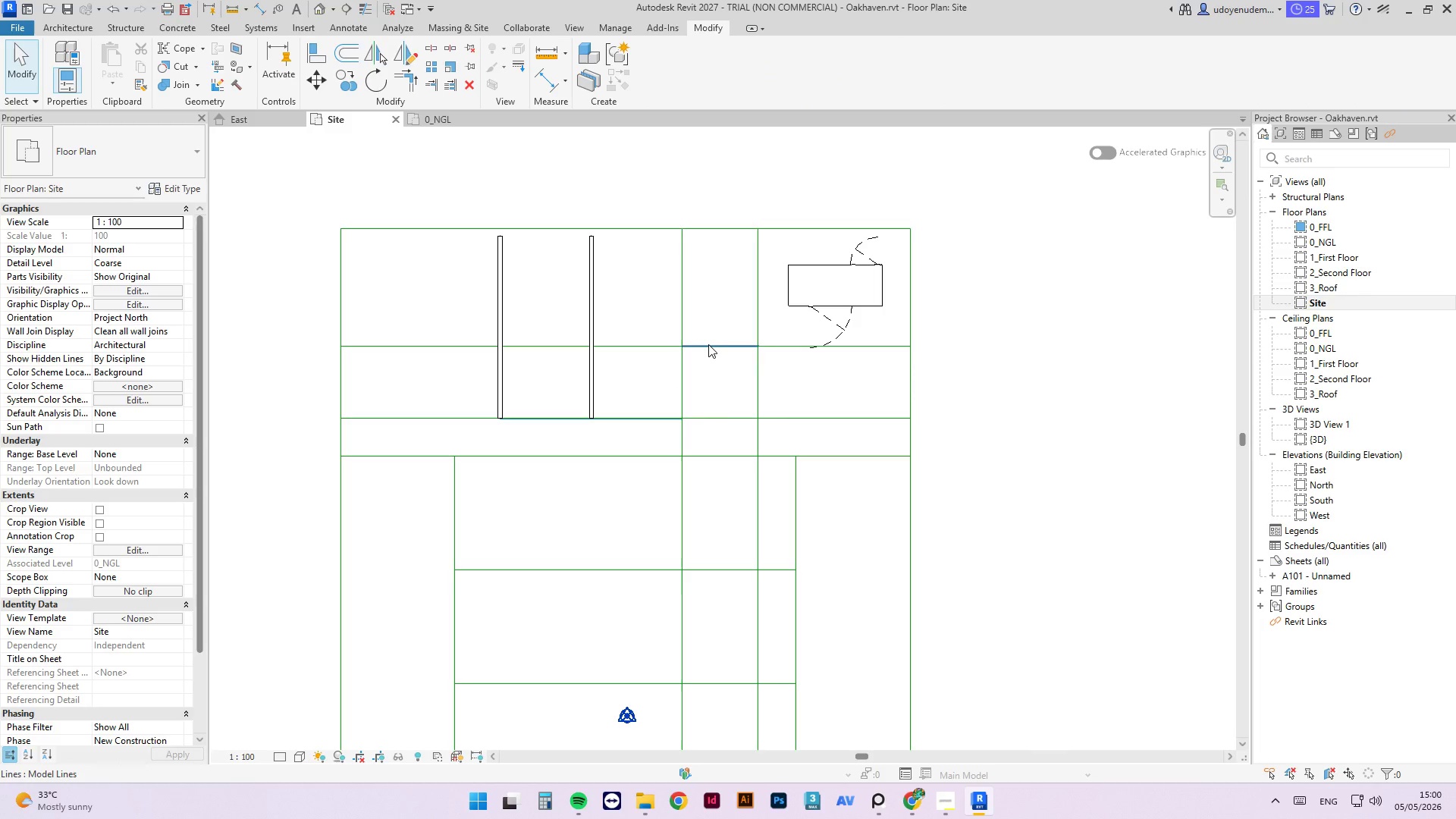 
left_click([708, 344])
 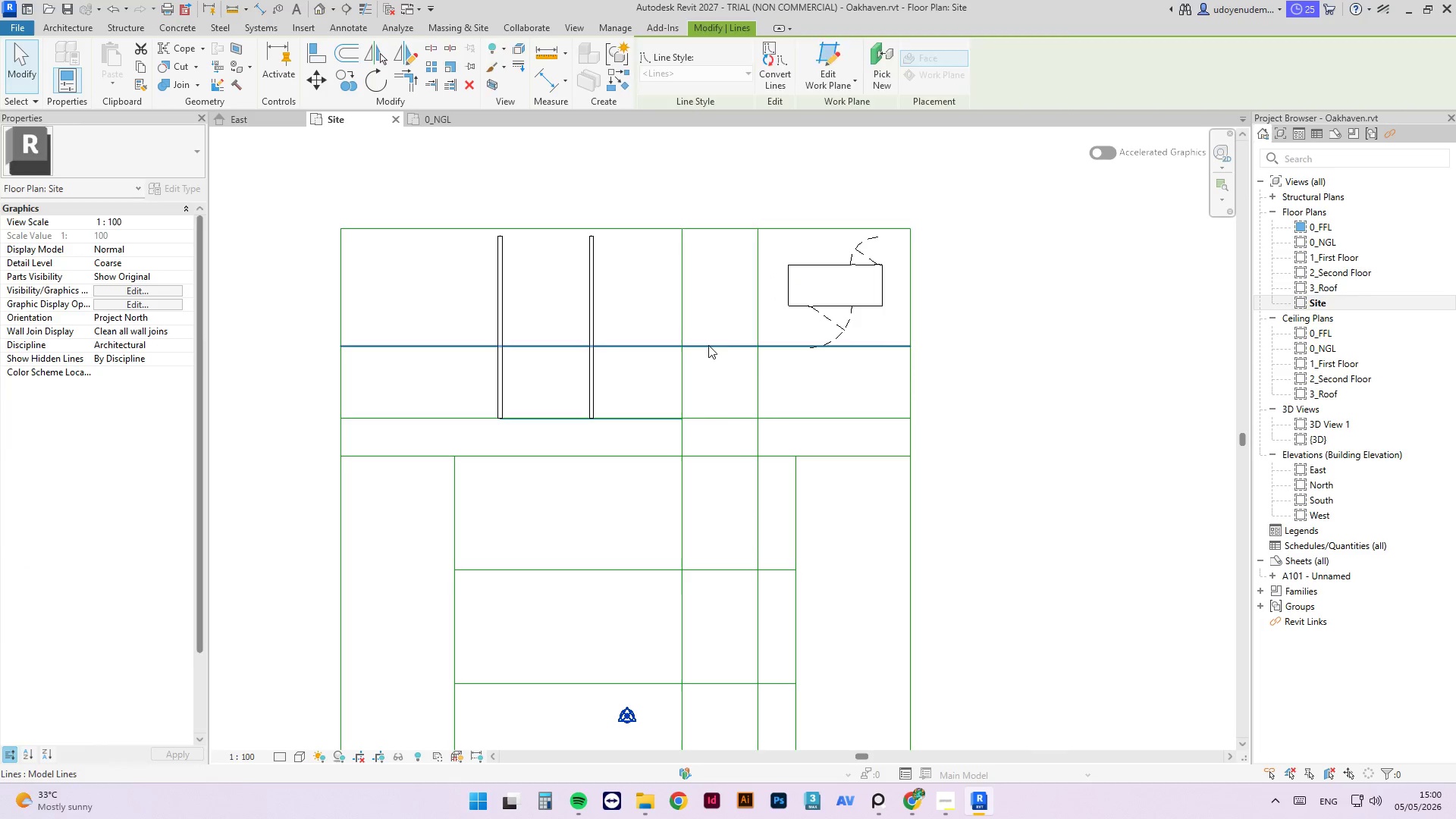 
key(Delete)
 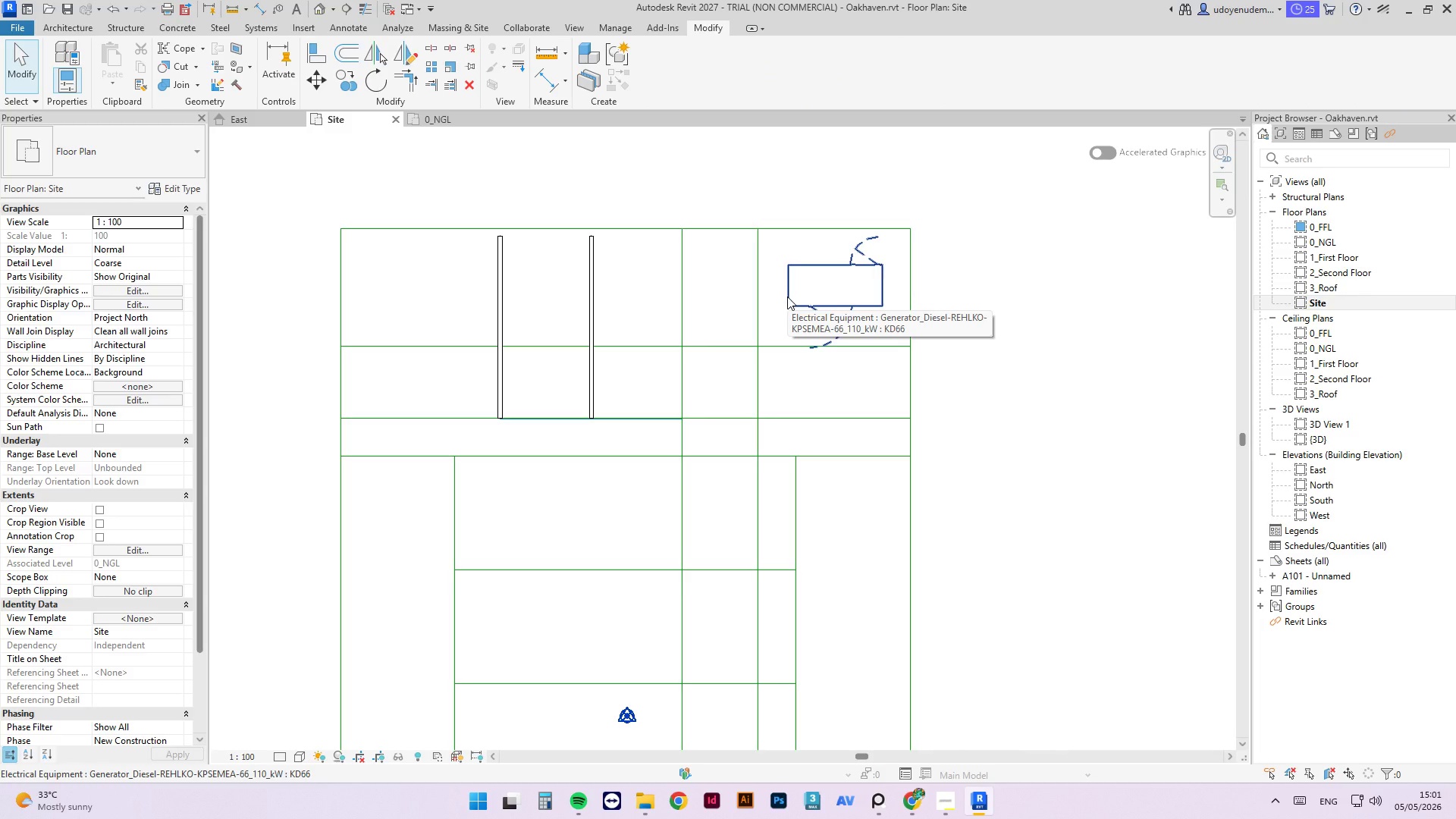 
wait(6.17)
 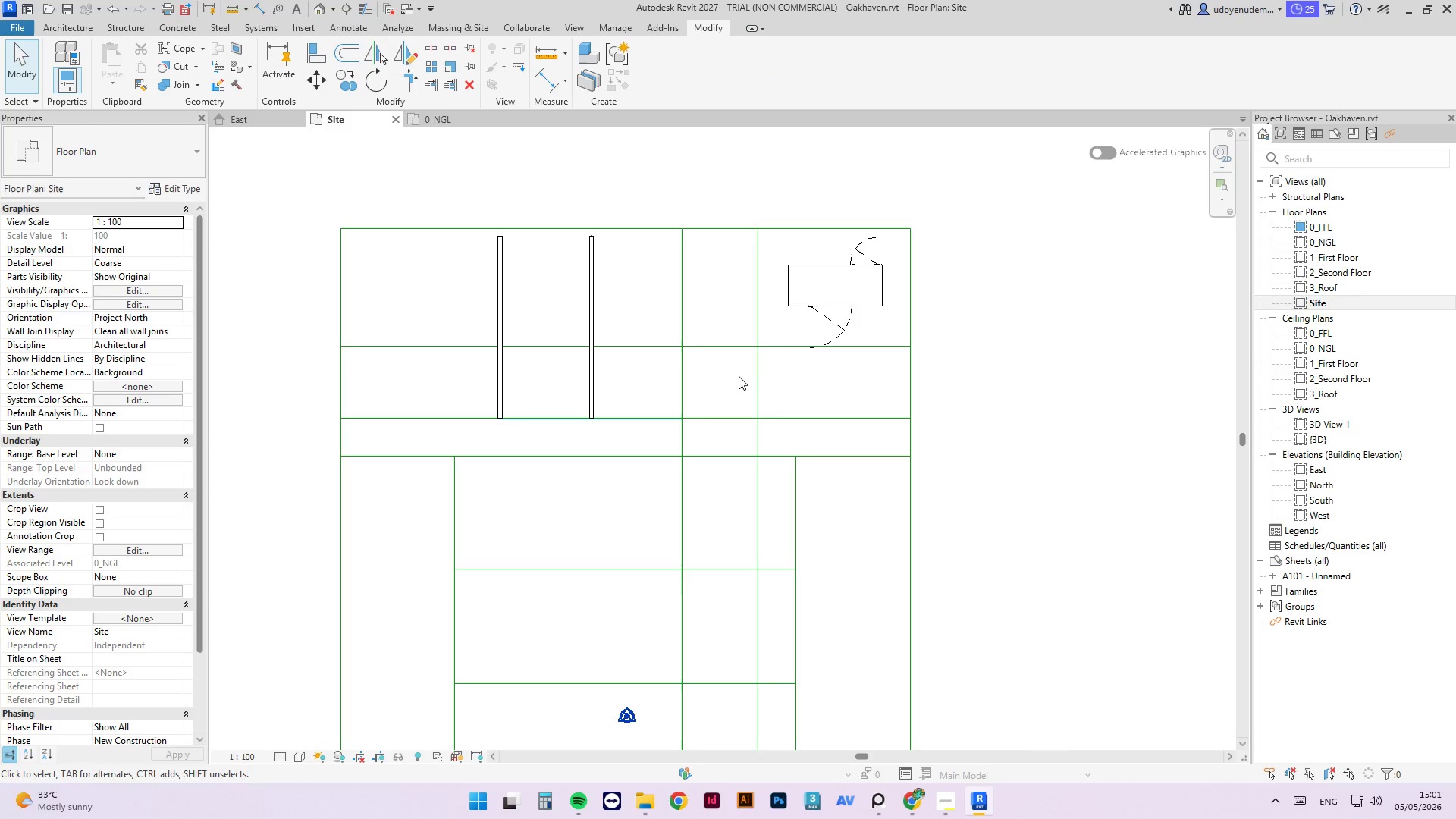 
scroll: coordinate [818, 383], scroll_direction: down, amount: 1.0
 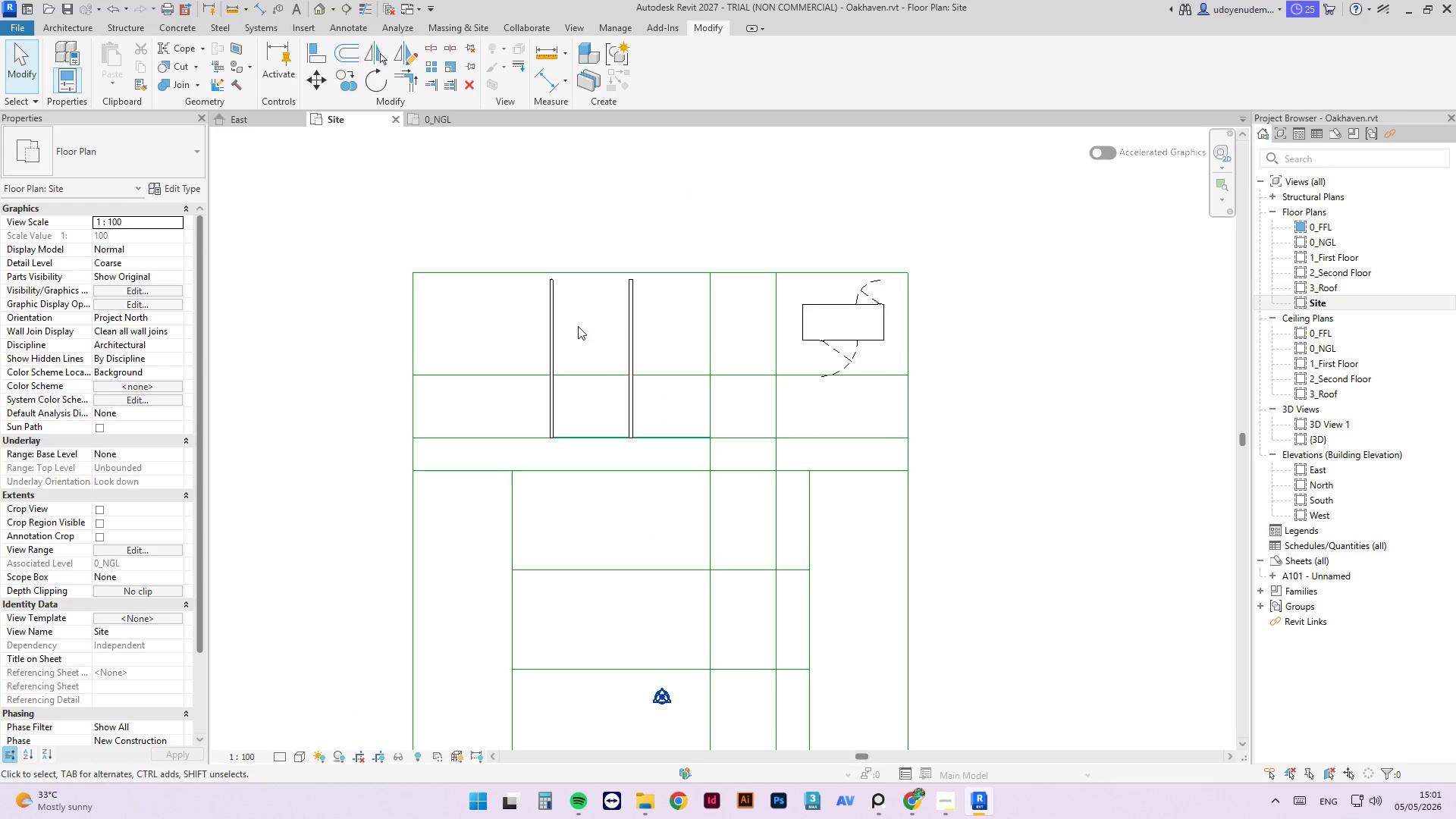 
left_click([551, 317])
 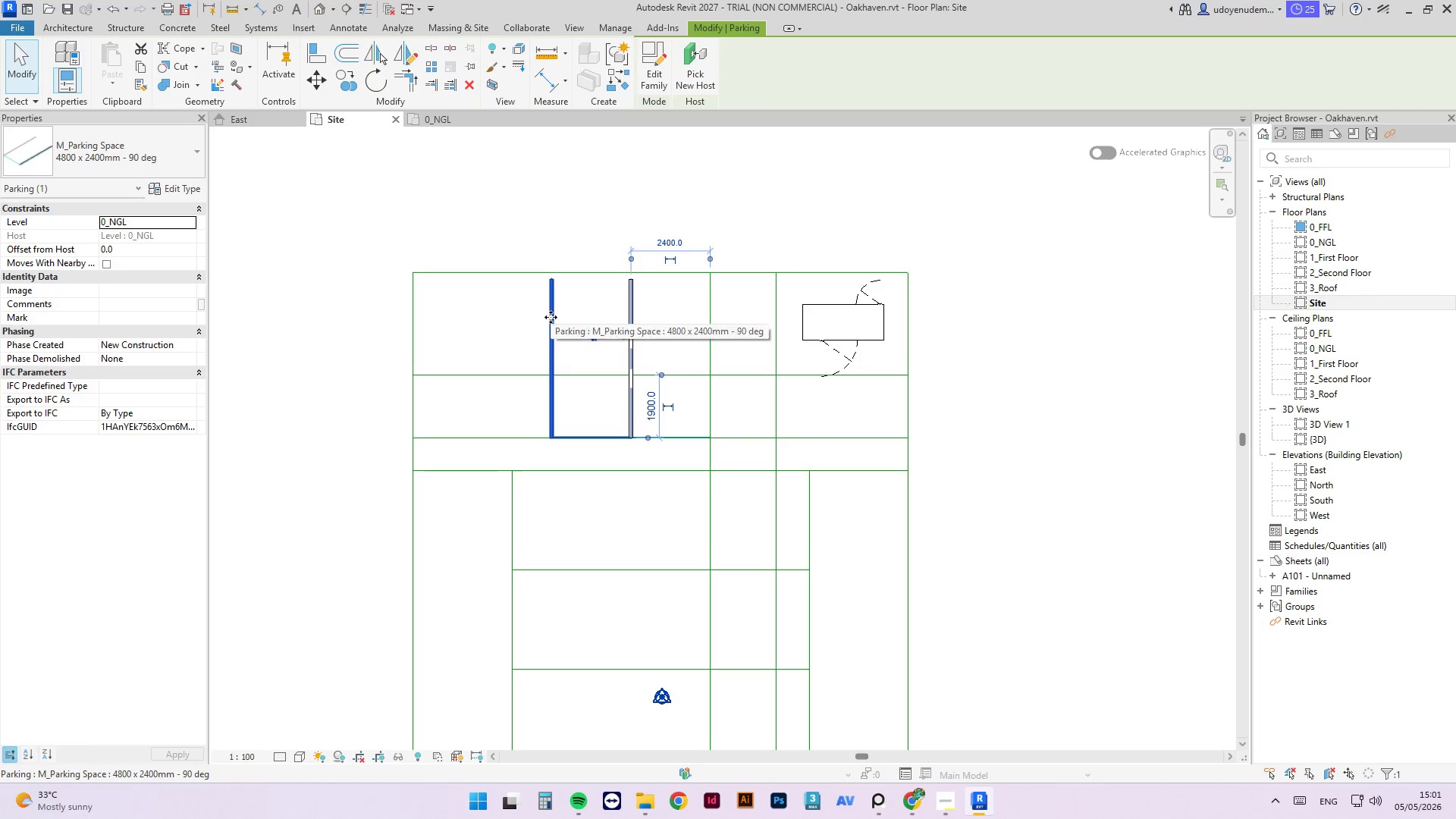 
type(al)
 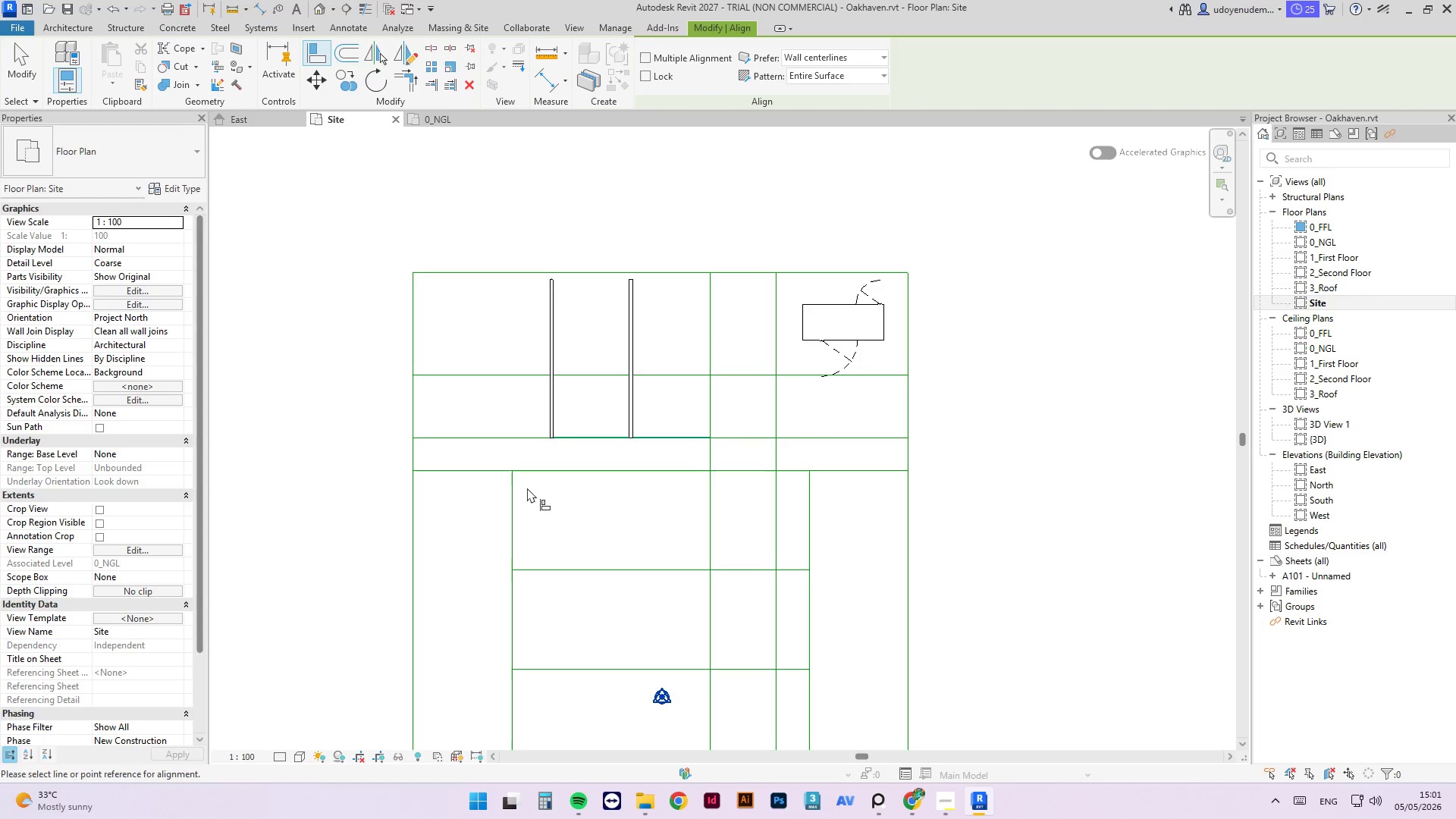 
double_click([519, 488])
 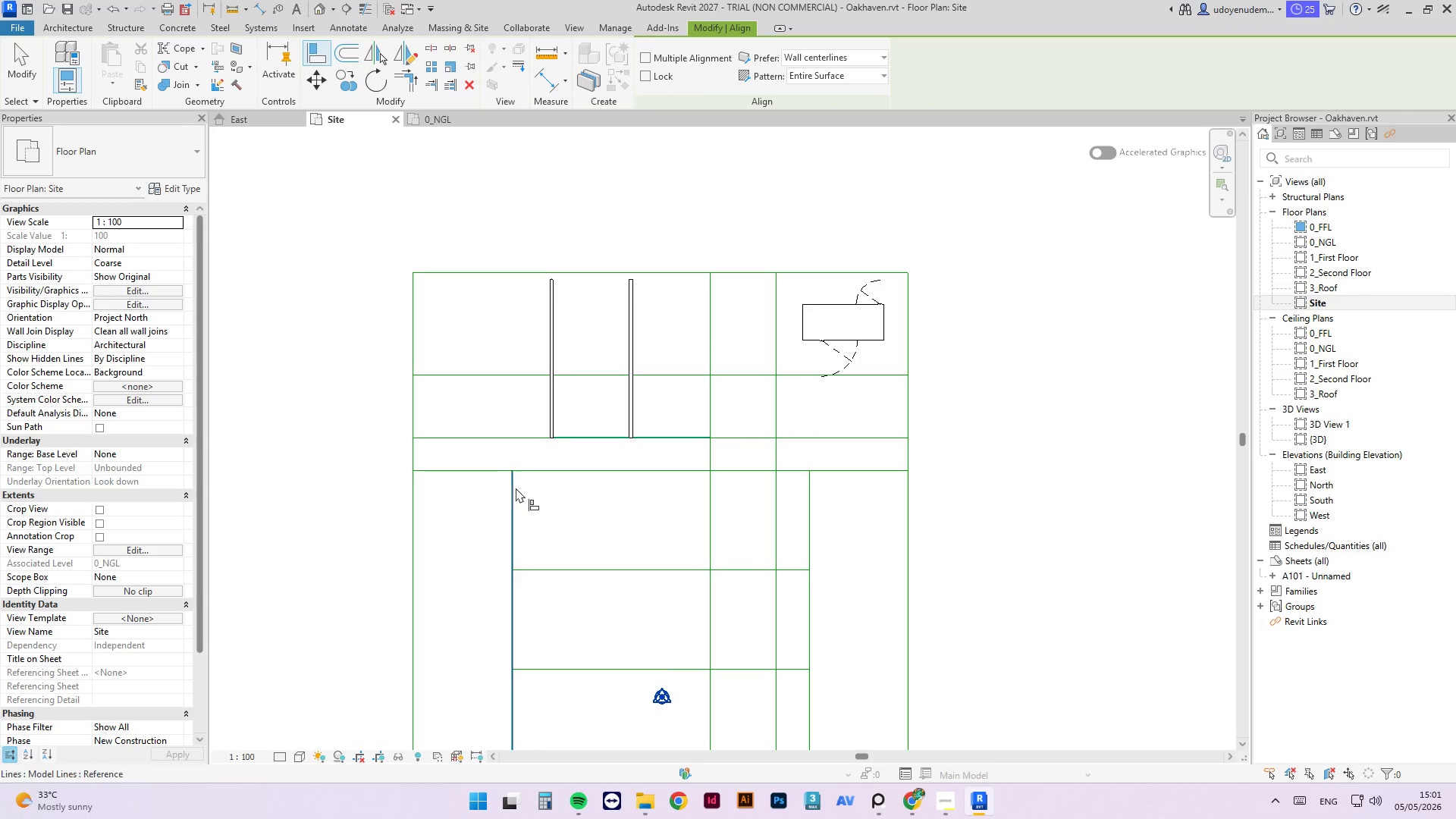 
triple_click([515, 488])
 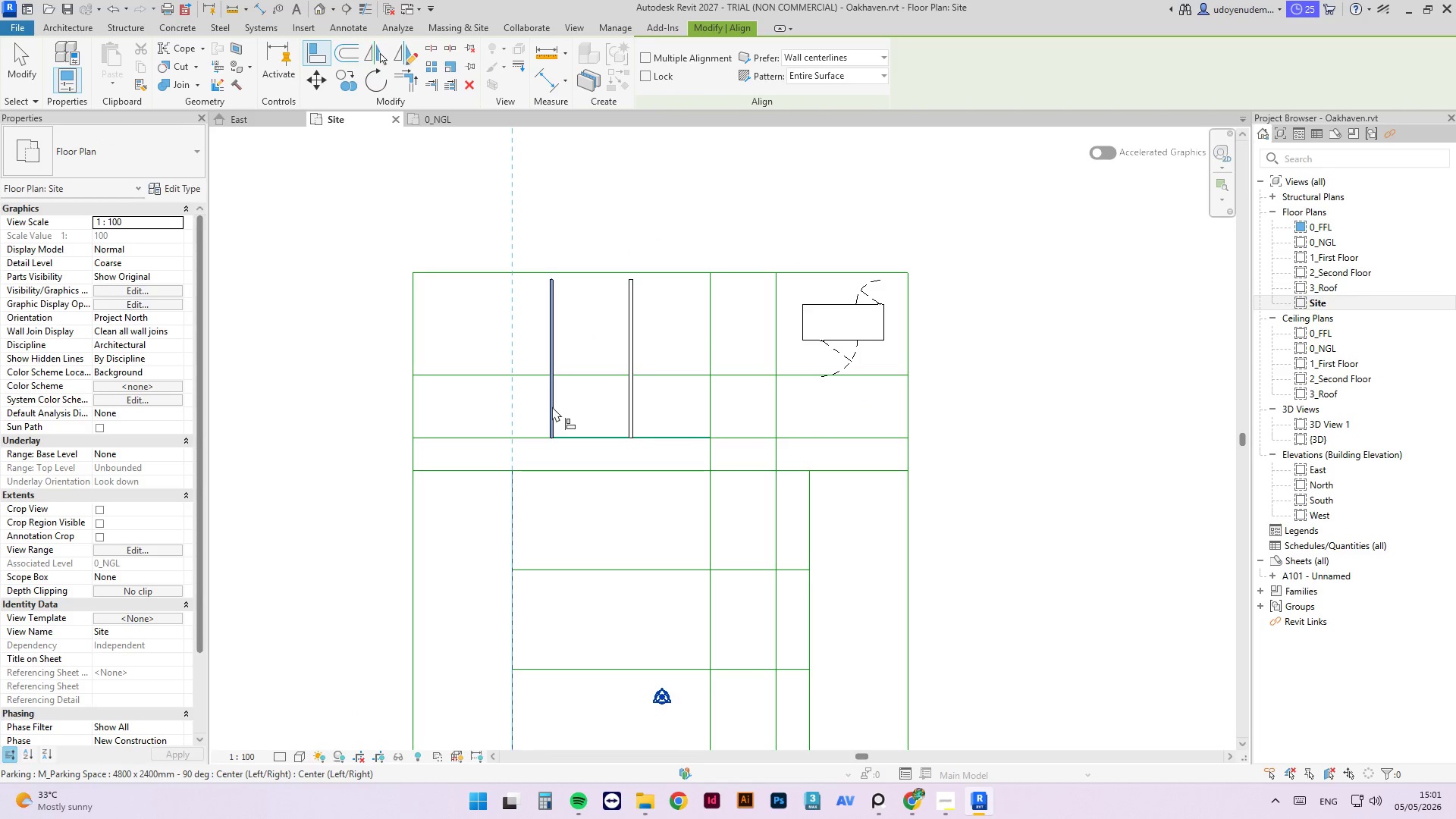 
left_click([552, 406])
 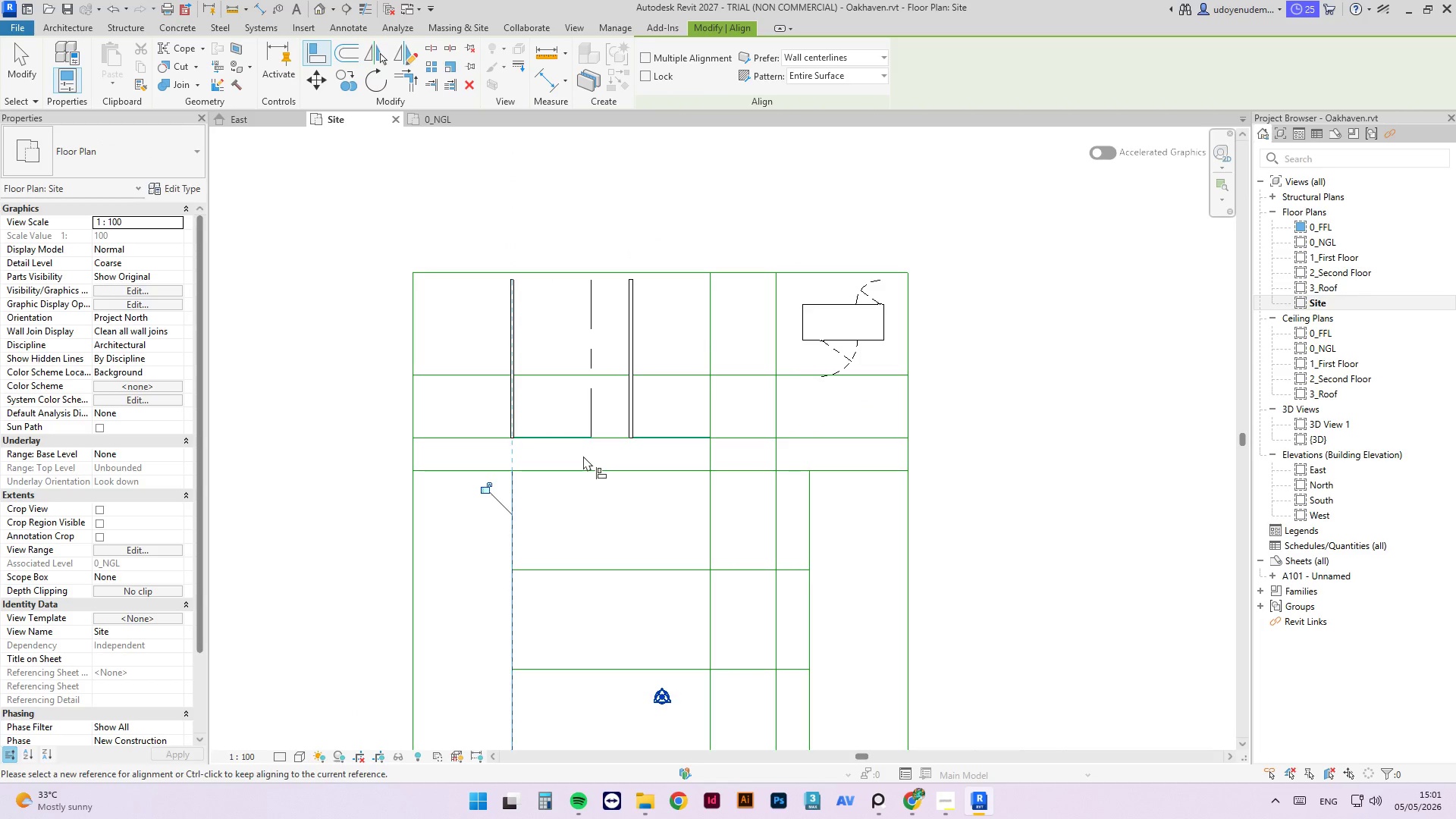 
key(Escape)
 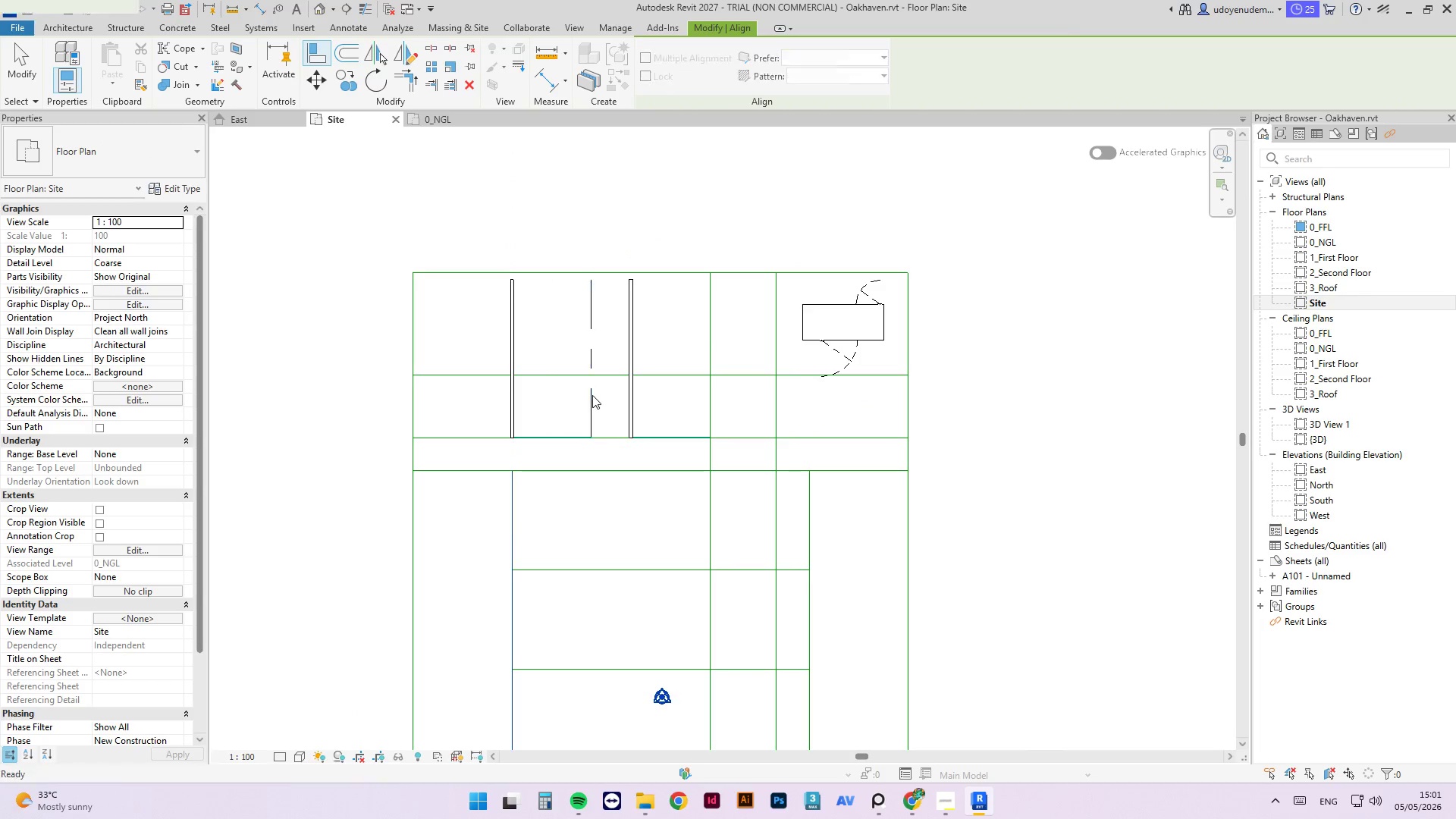 
key(Escape)
 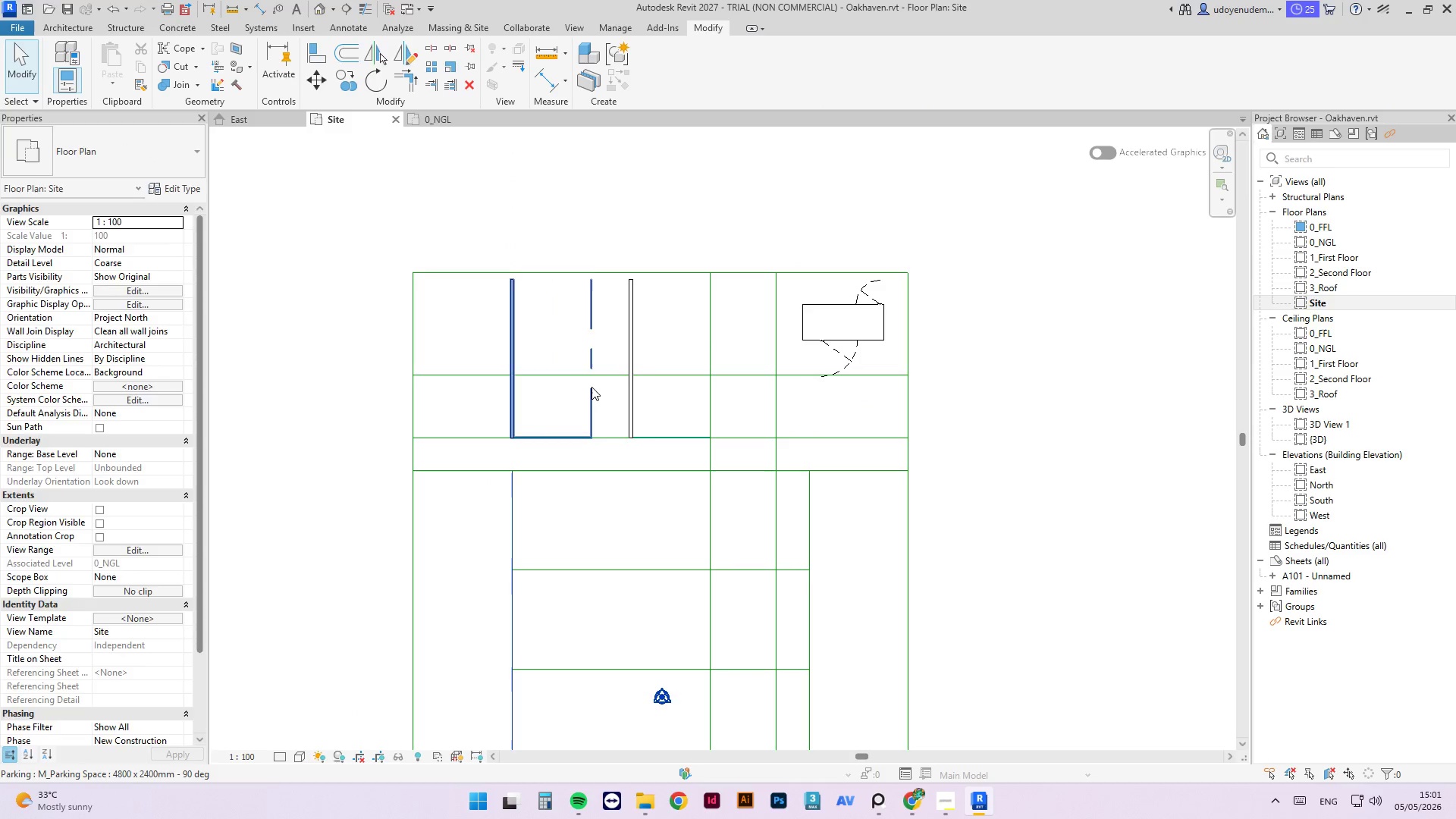 
left_click([592, 387])
 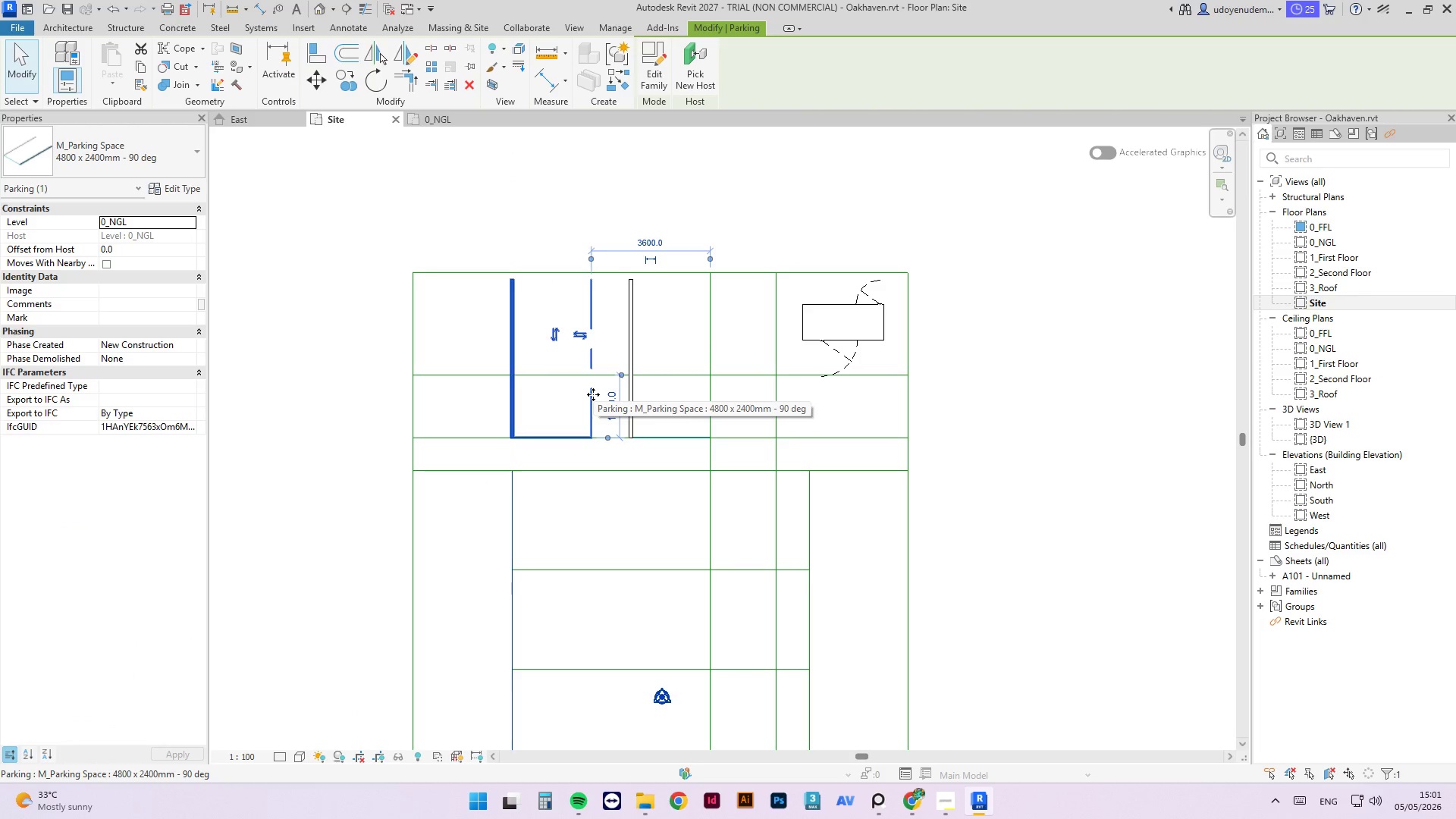 
type(s)
key(Escape)
key(Escape)
type(al)
 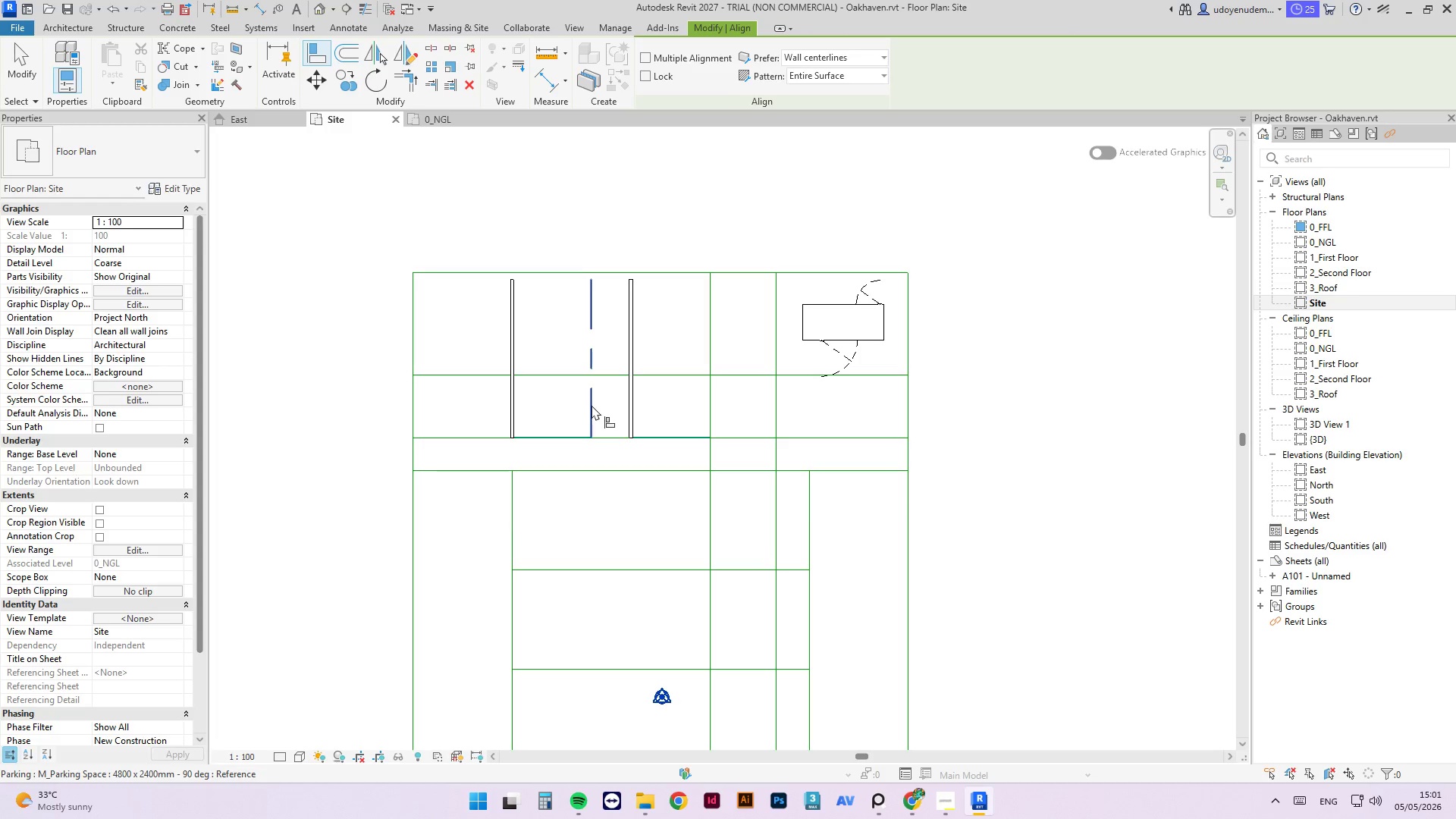 
left_click([592, 405])
 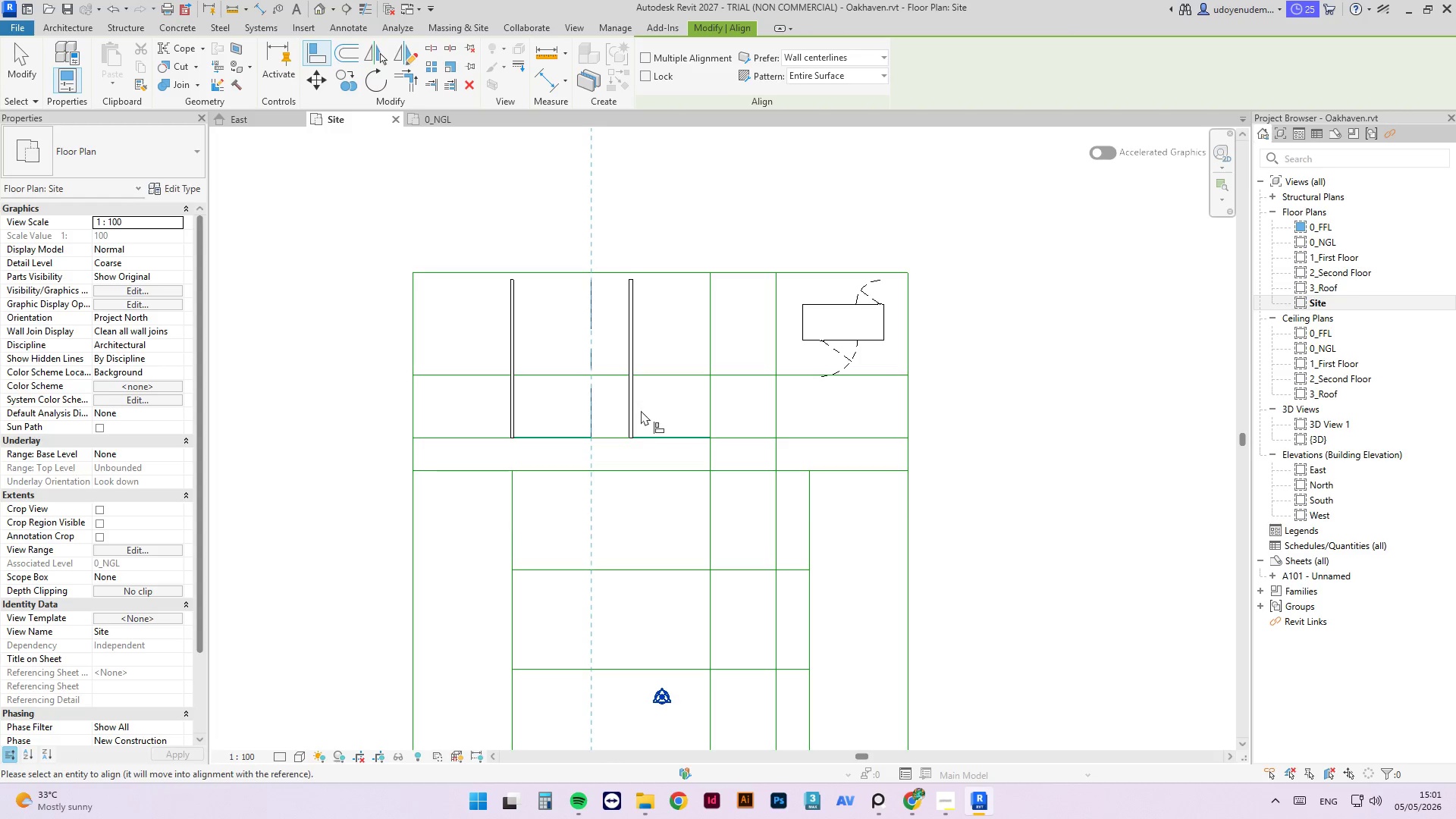 
left_click([634, 410])
 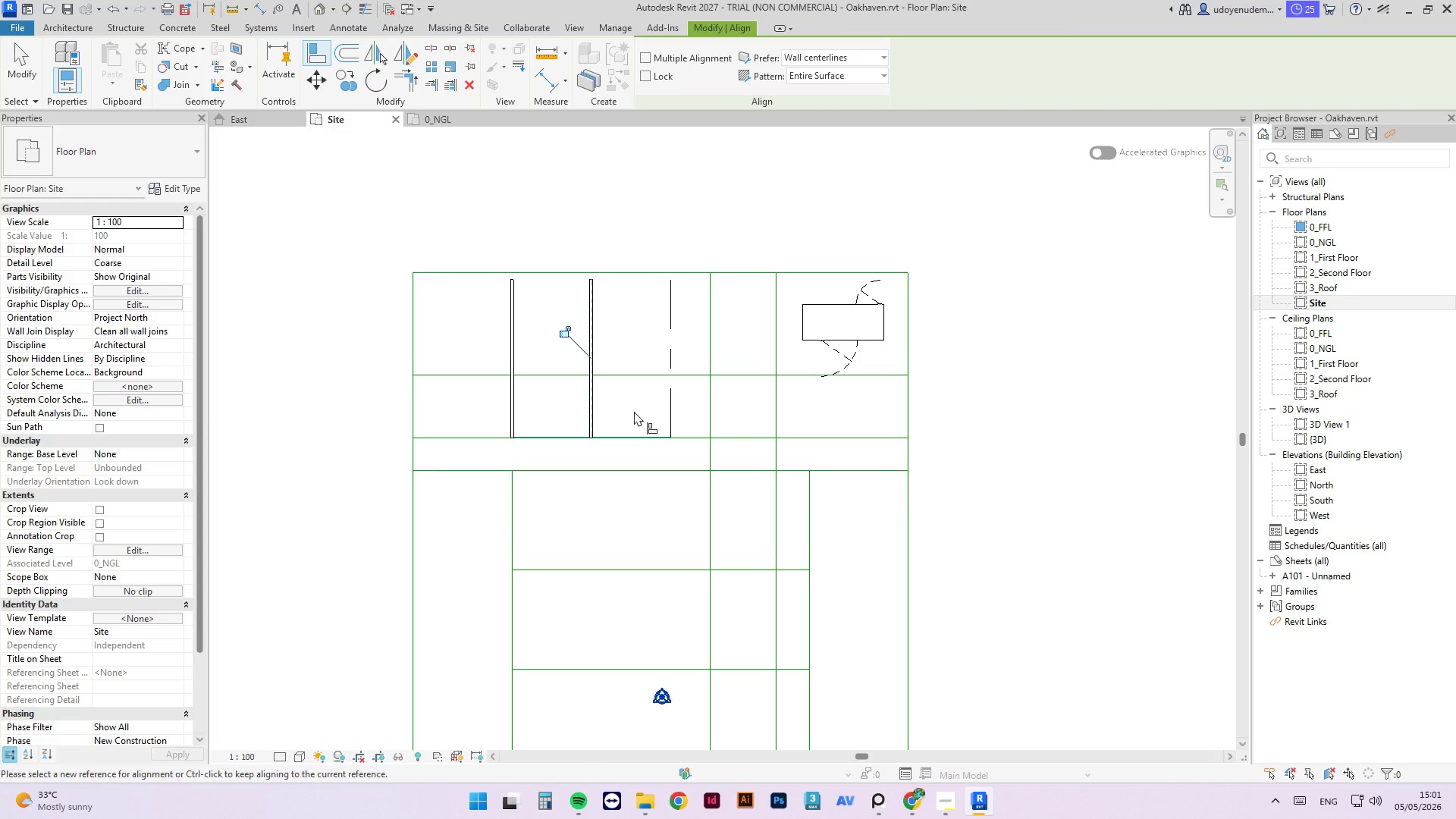 
key(Escape)
 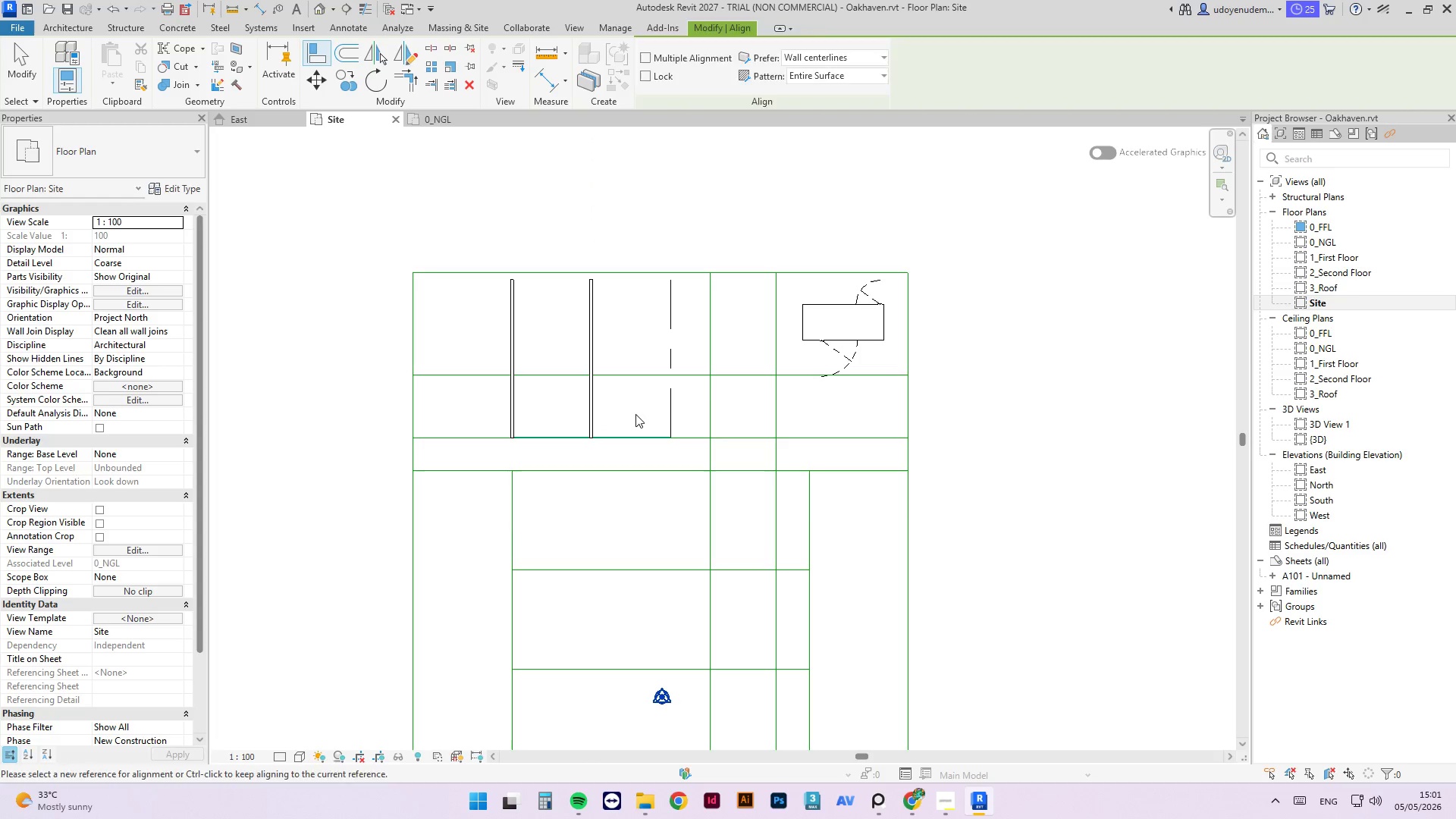 
key(Escape)
 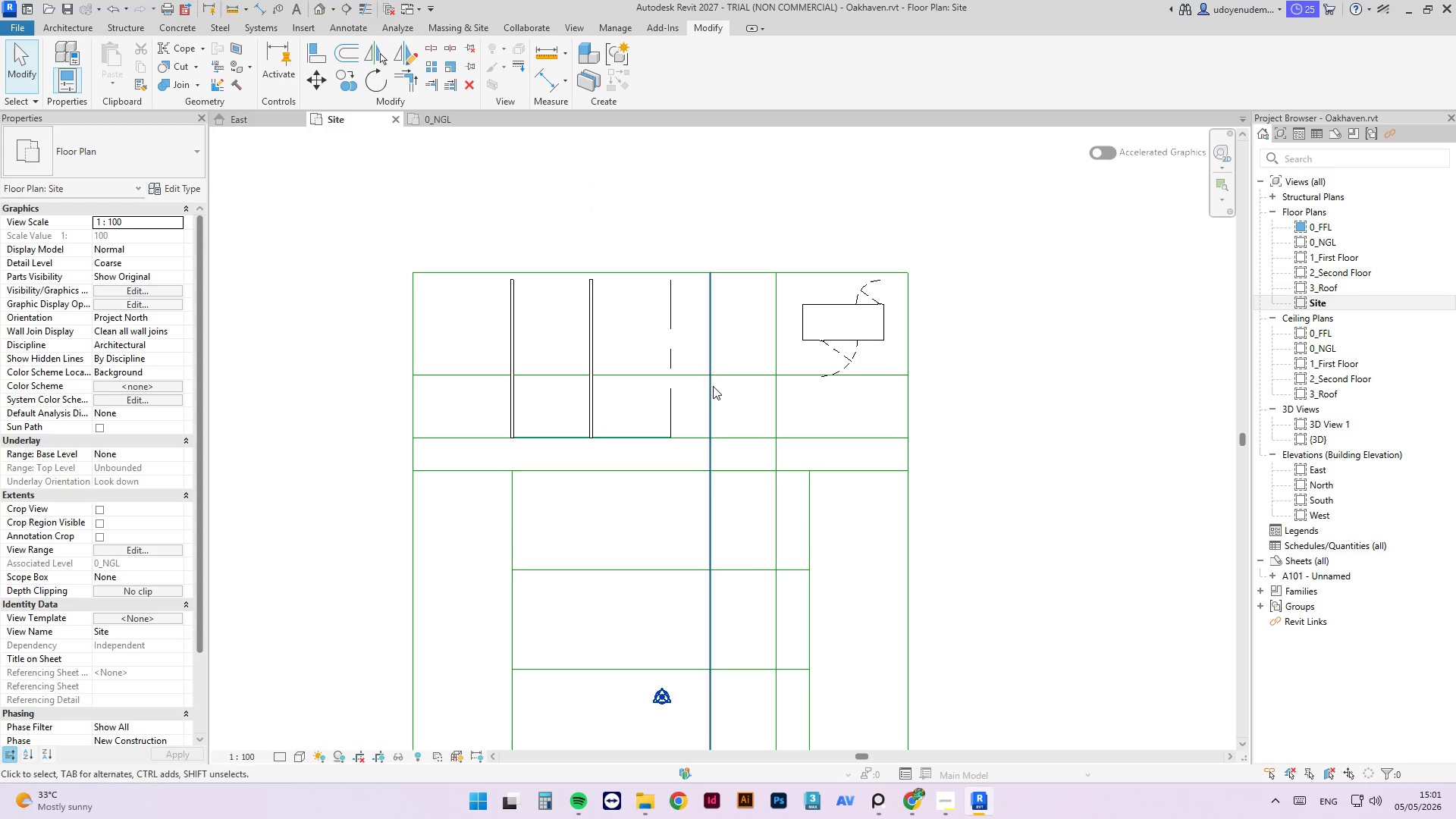 
left_click([704, 388])
 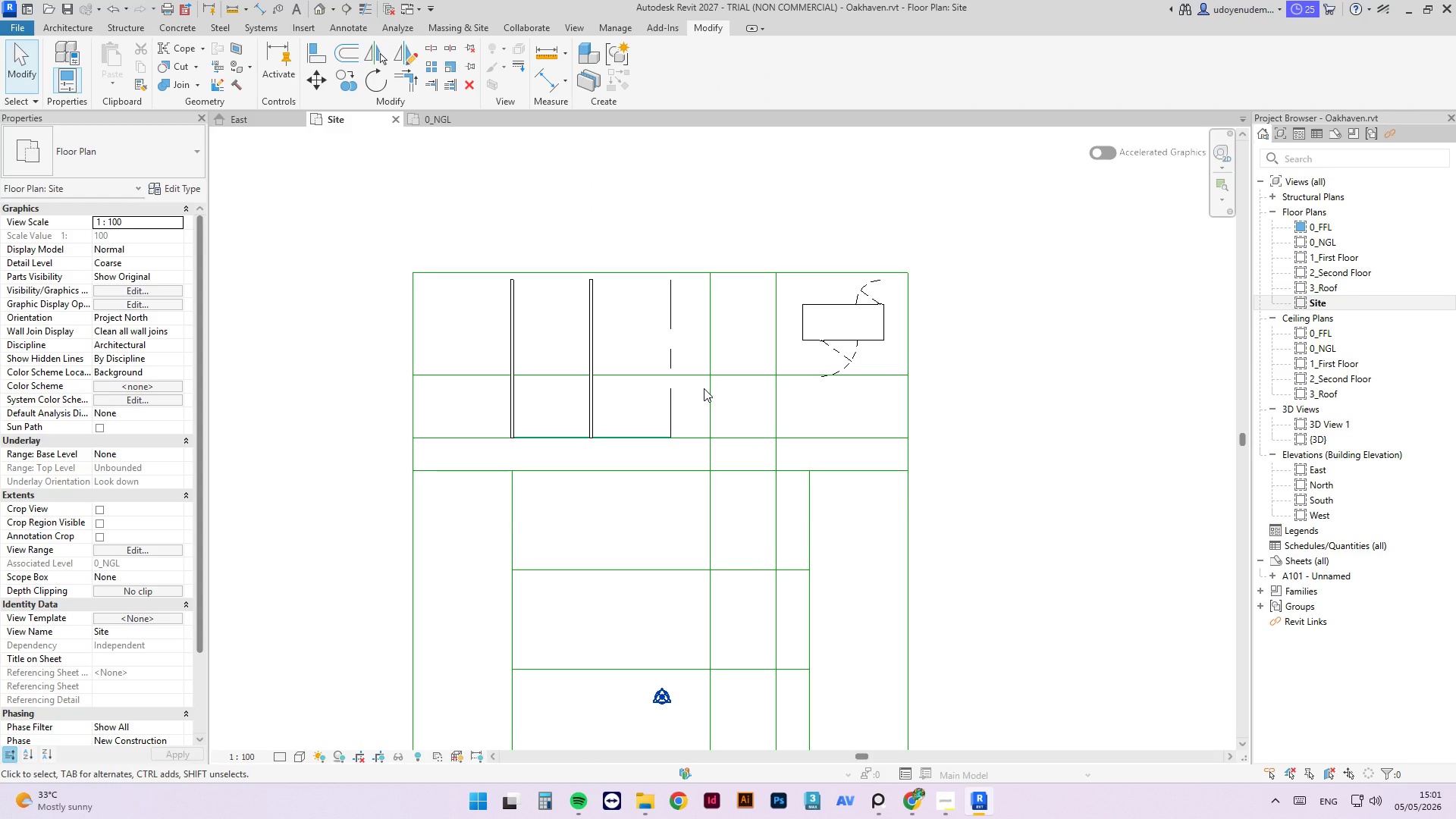 
left_click([704, 388])
 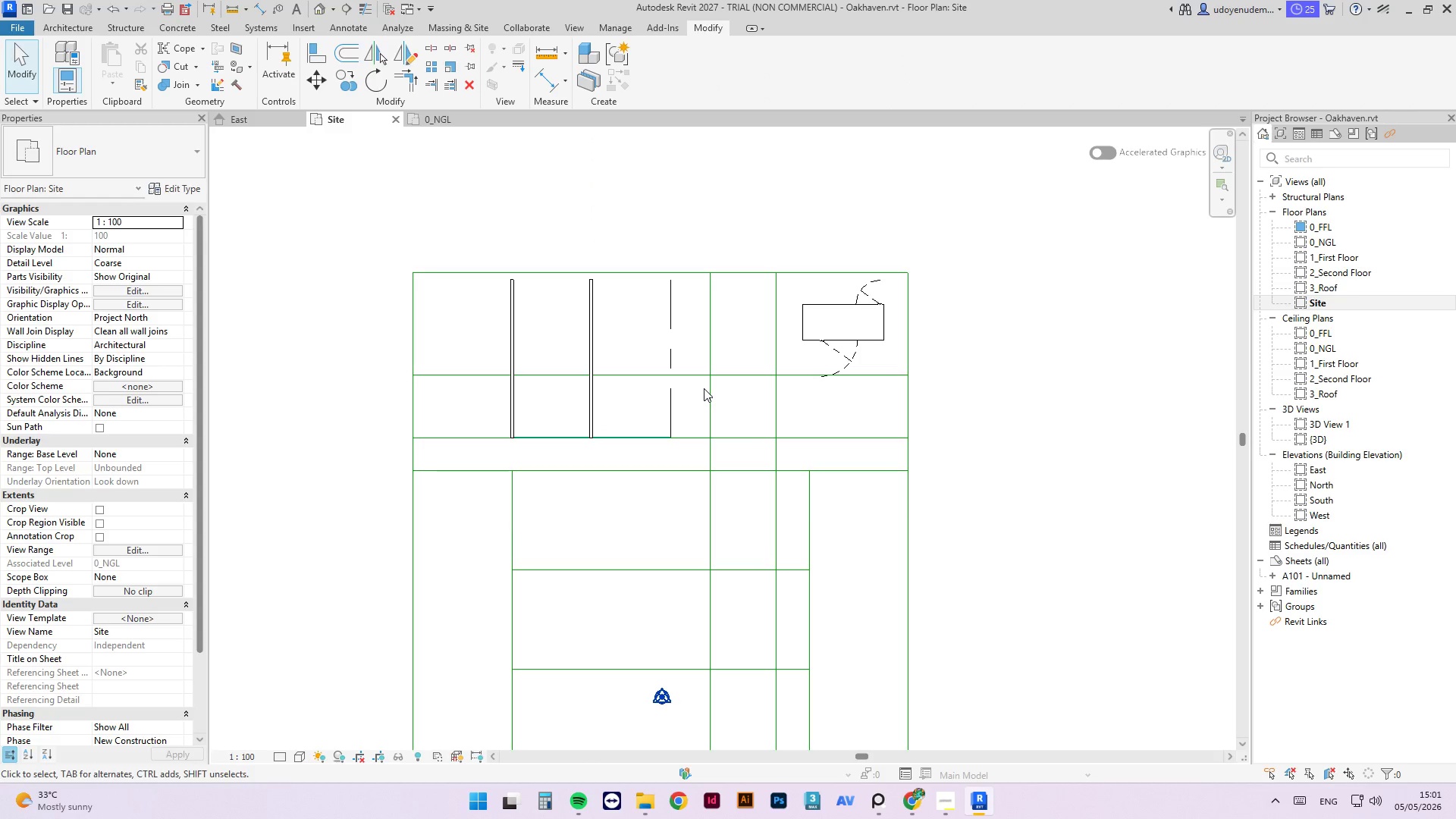 
key(Delete)
 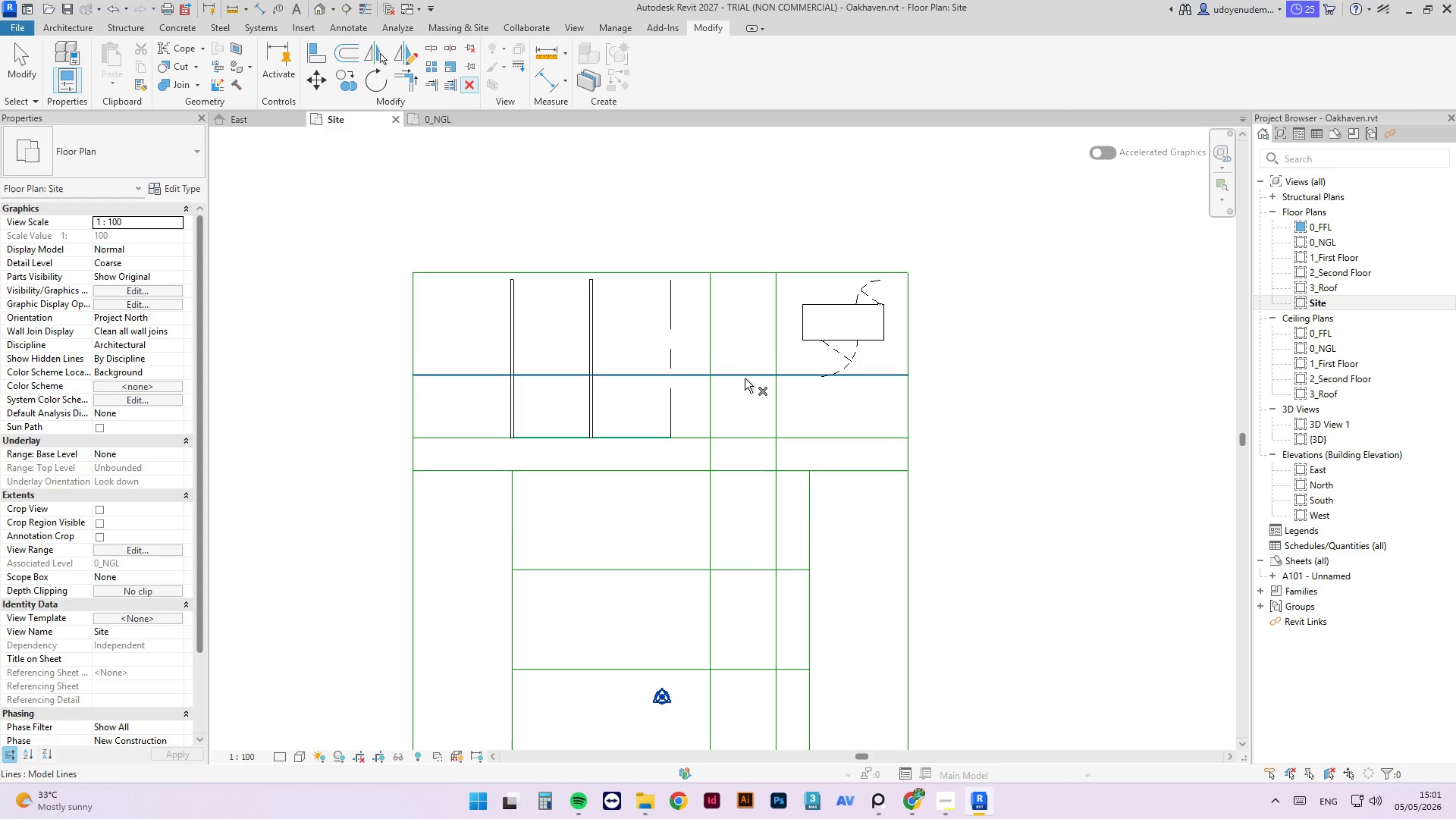 
key(Escape)
 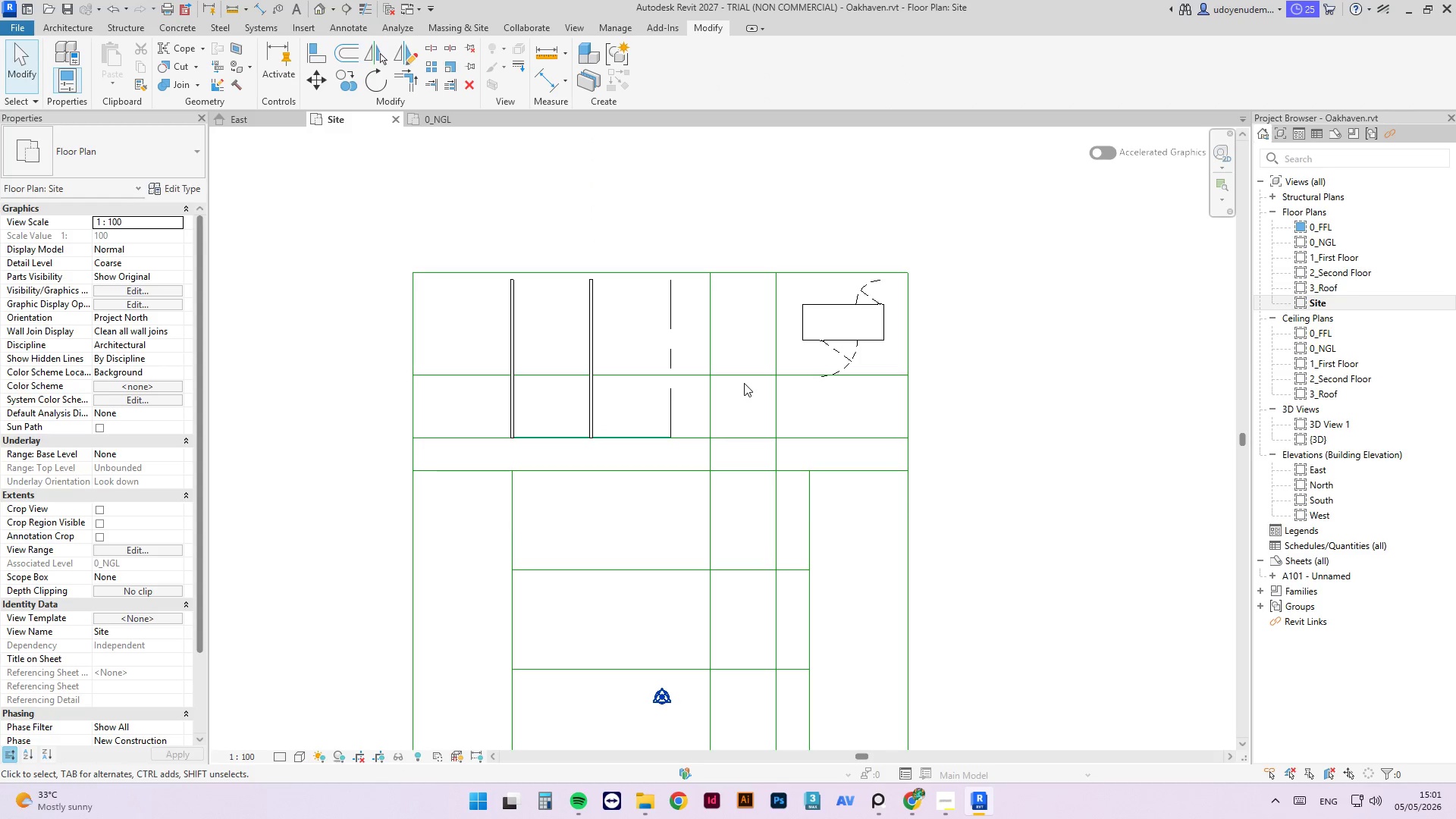 
key(Control+ControlLeft)
 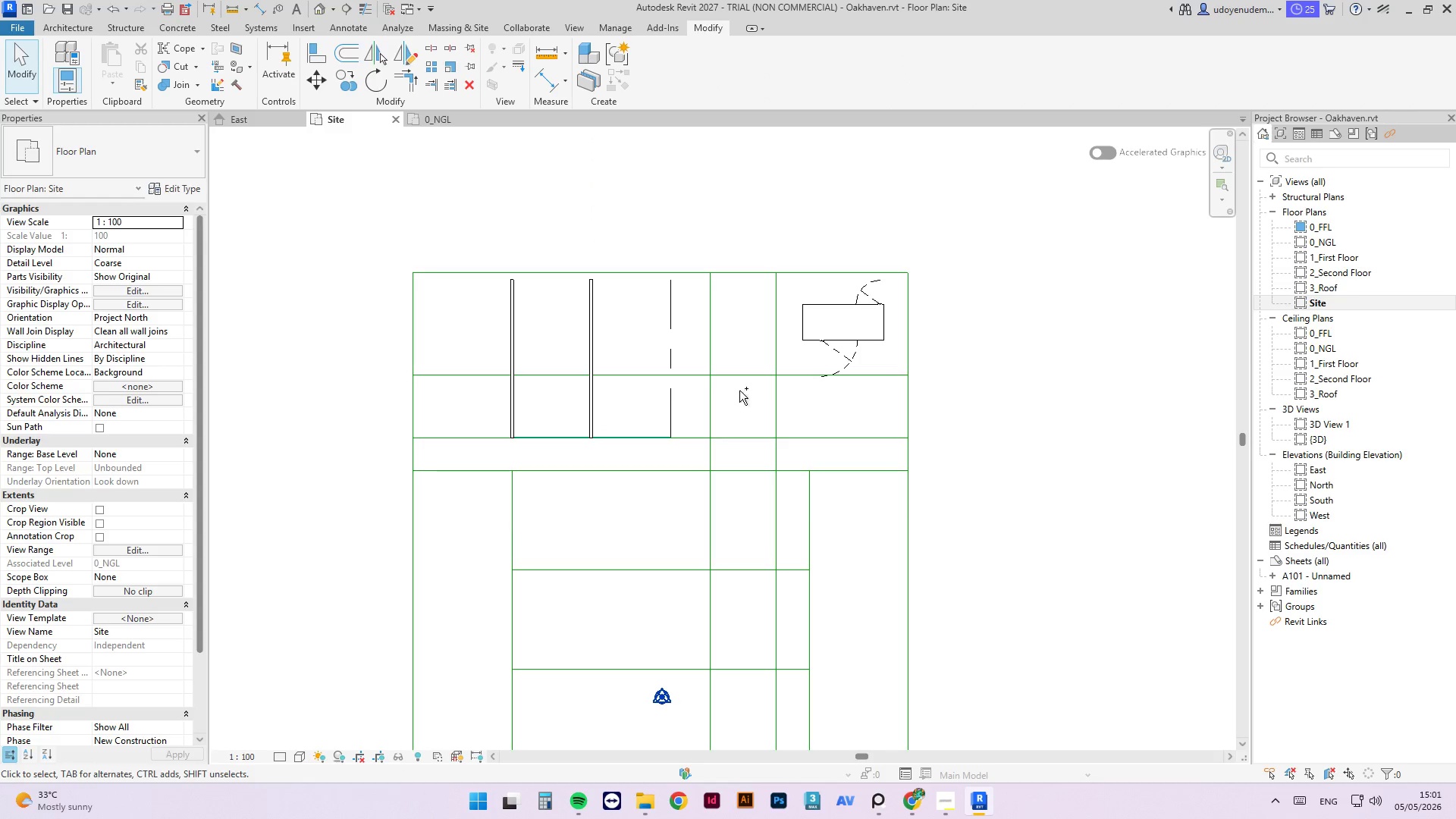 
key(Control+S)
 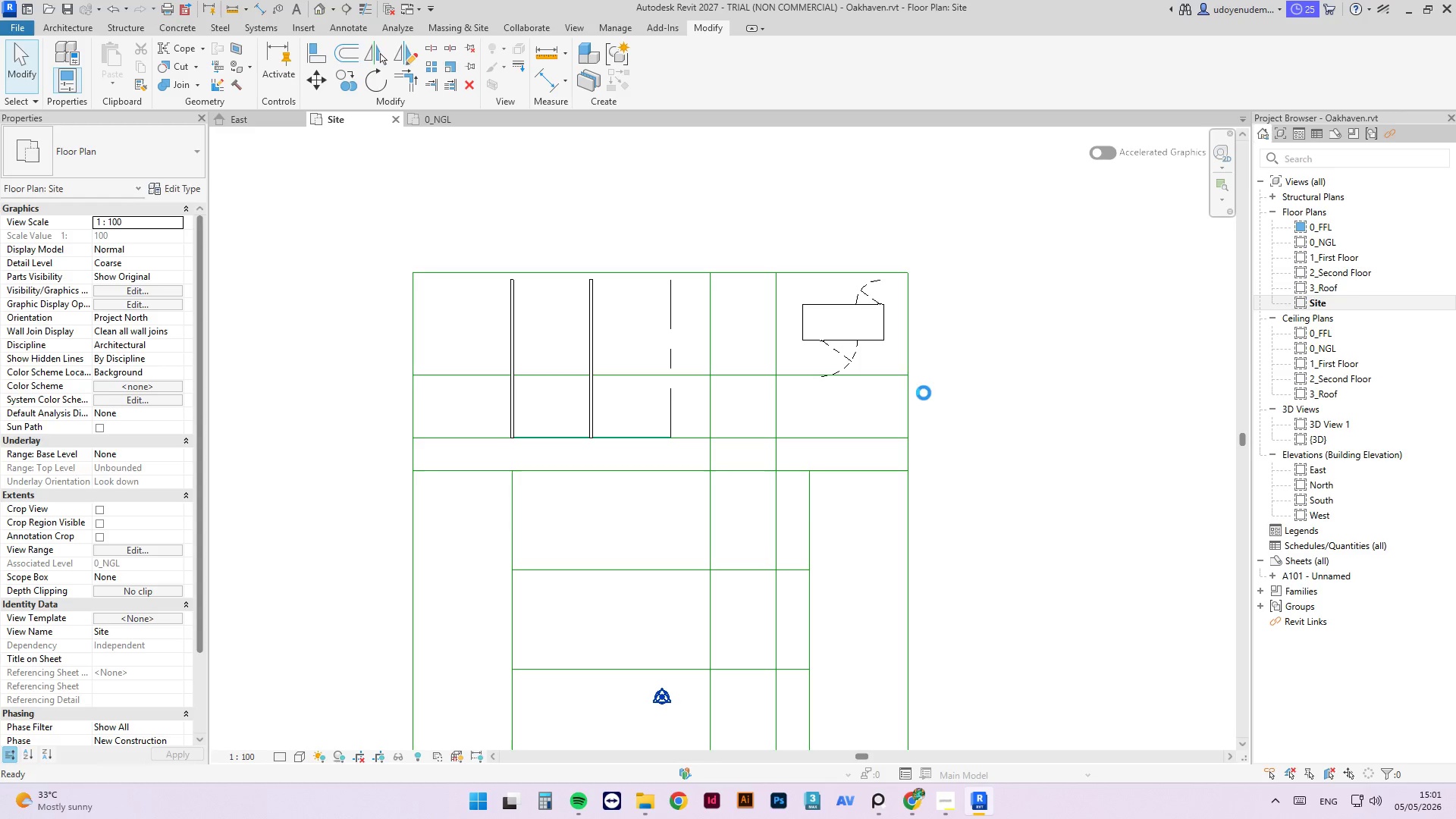 
mouse_move([796, 359])
 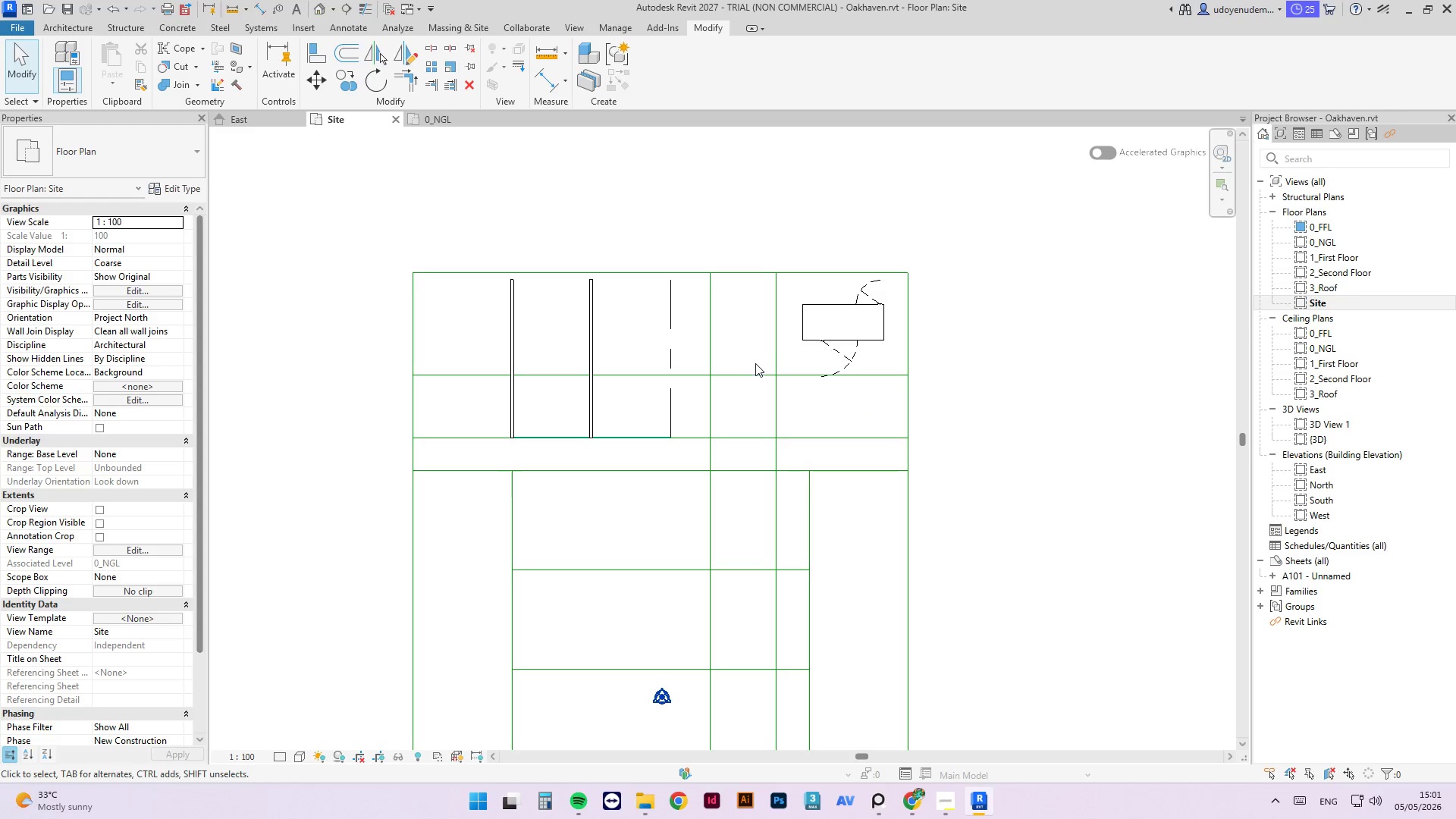 
wait(17.27)
 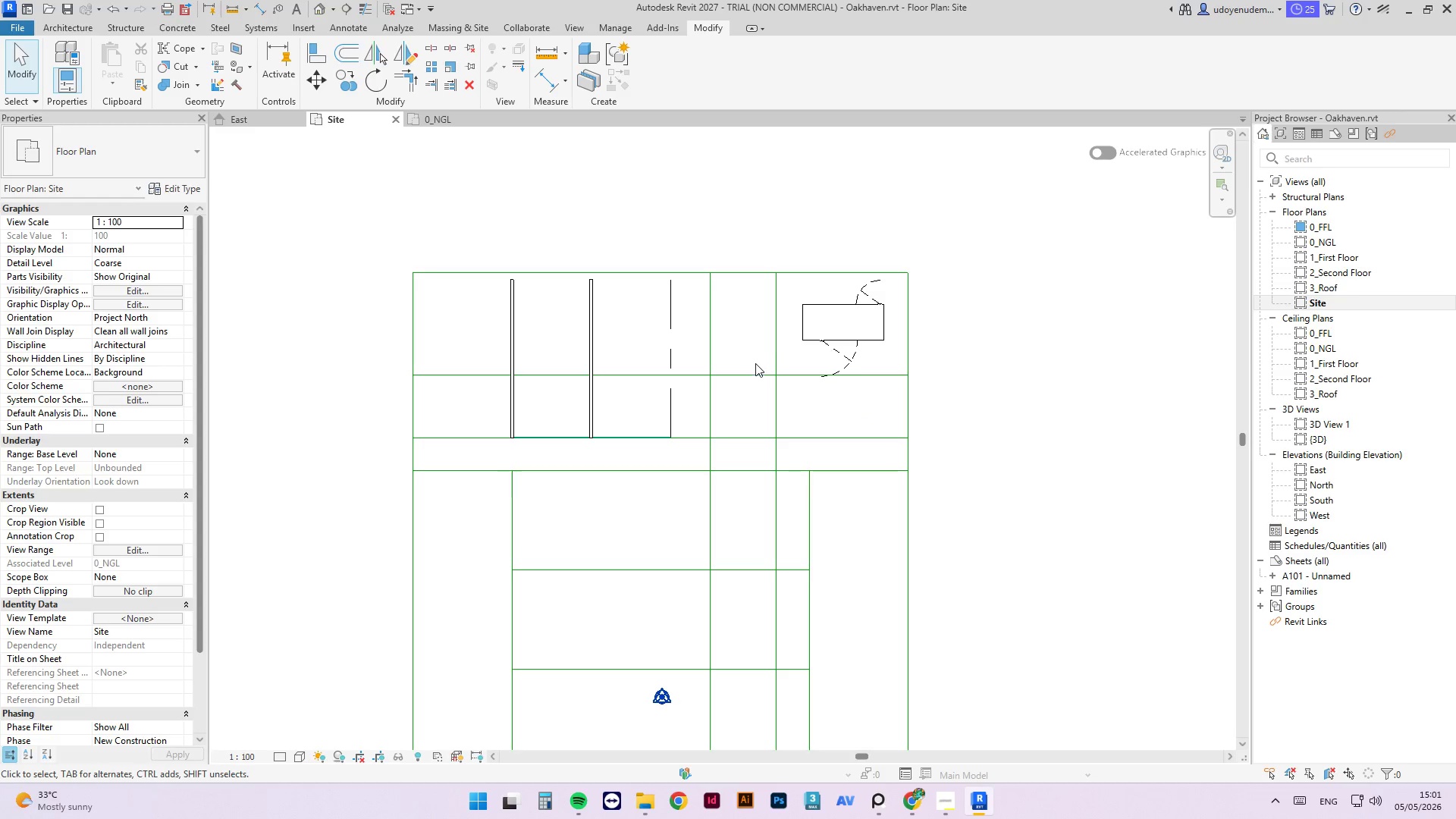 
left_click([786, 345])
 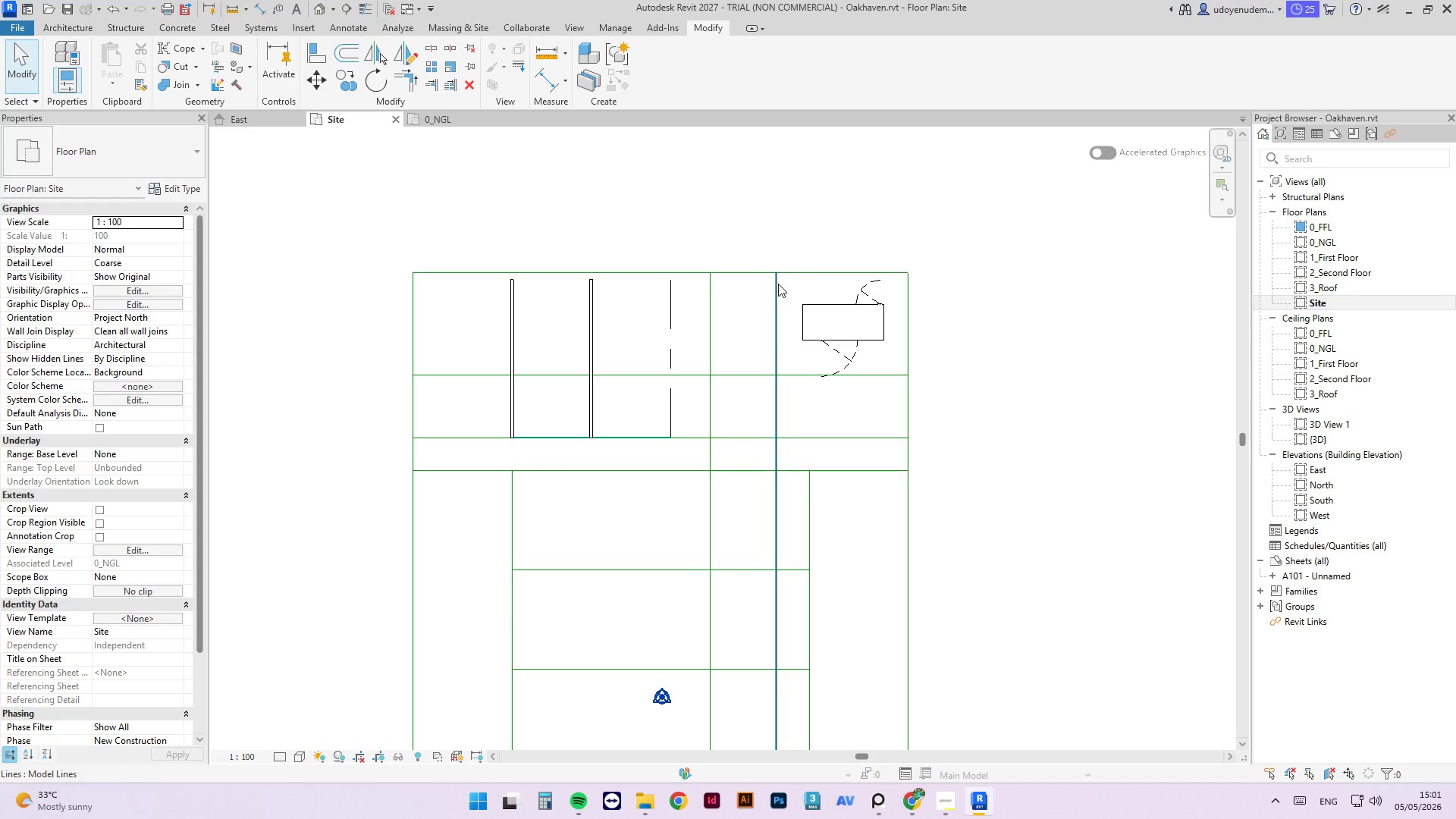 
left_click_drag(start_coordinate=[776, 284], to_coordinate=[786, 373])
 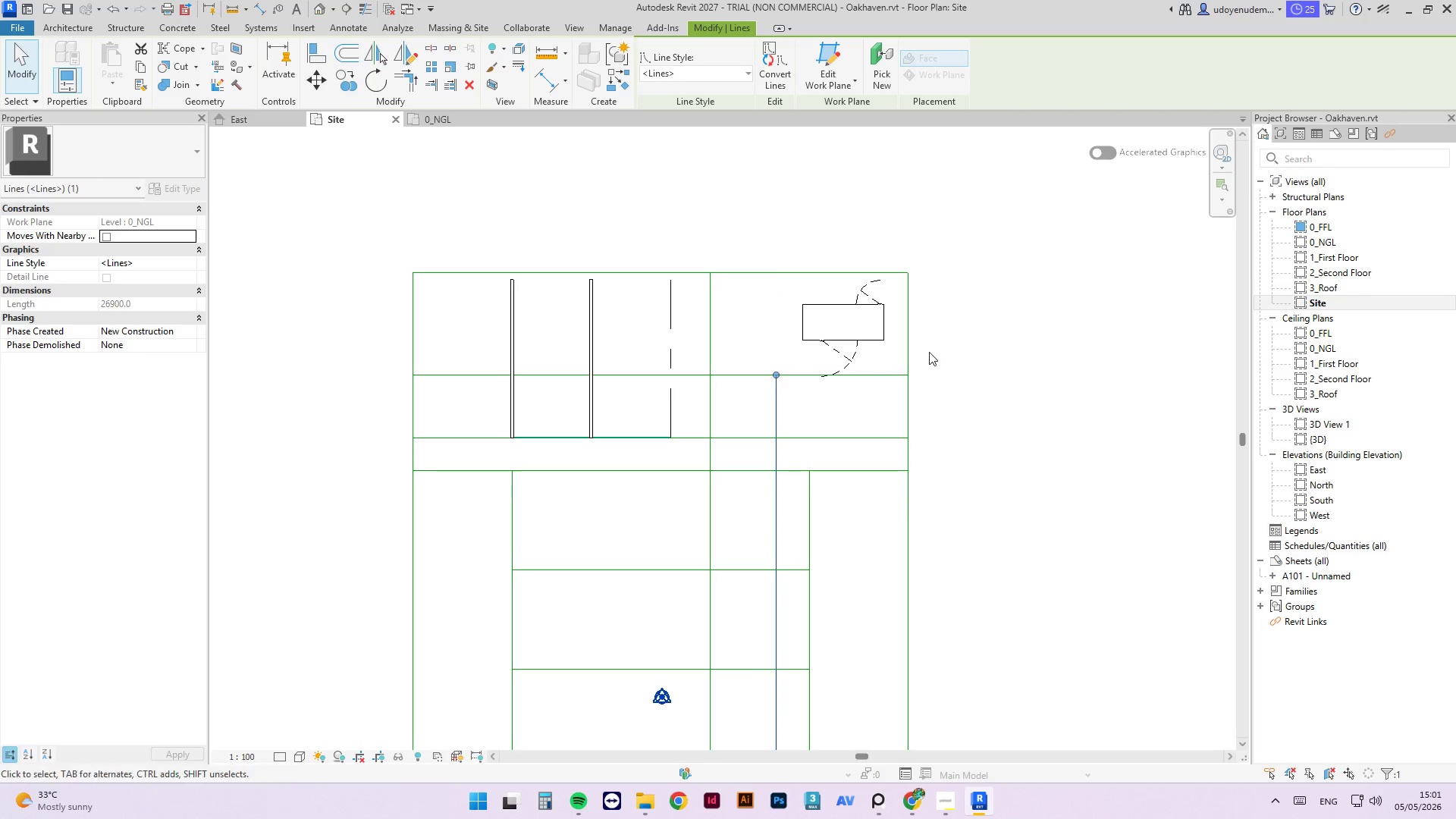 
key(Escape)
 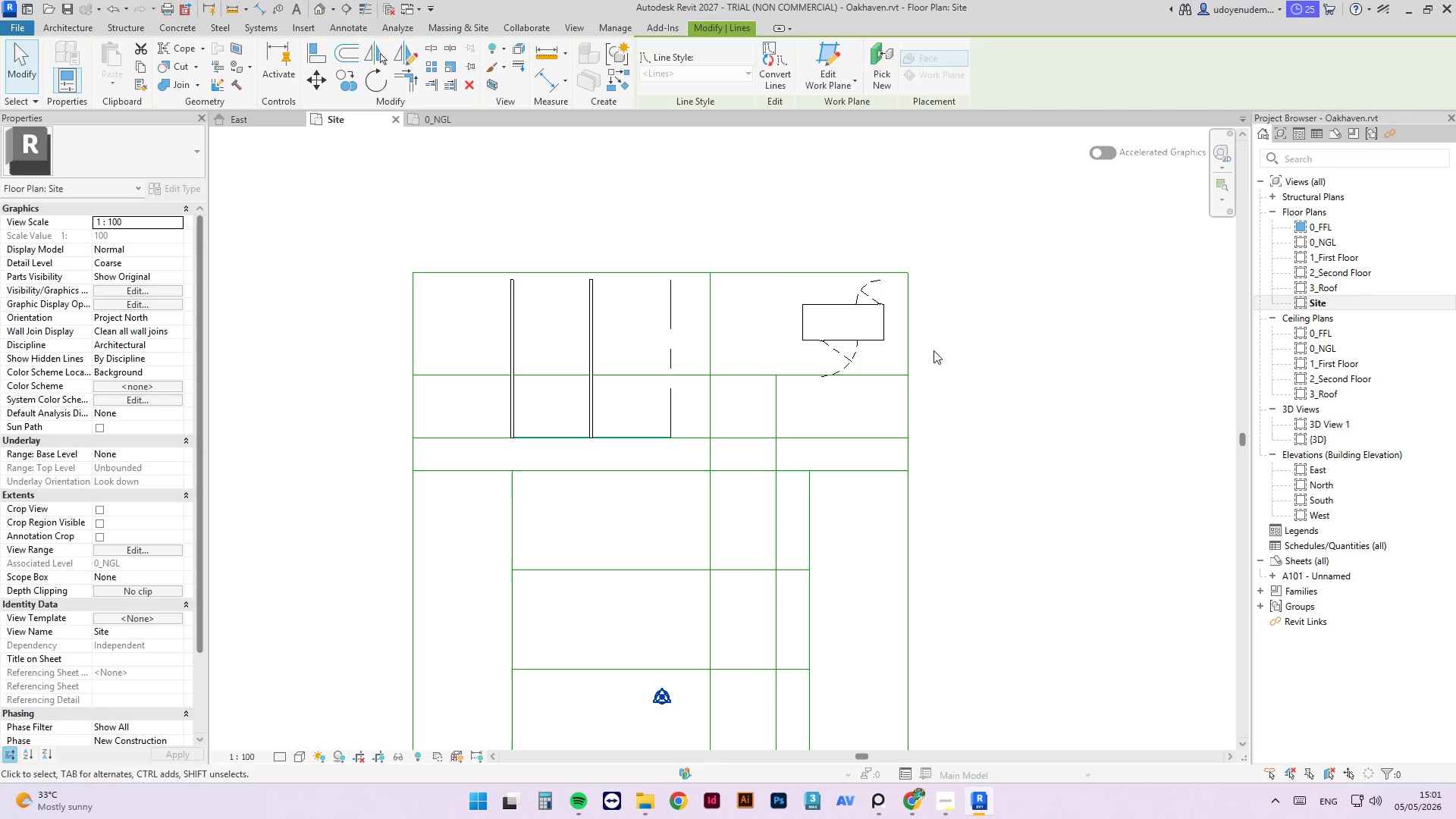 
left_click([934, 350])
 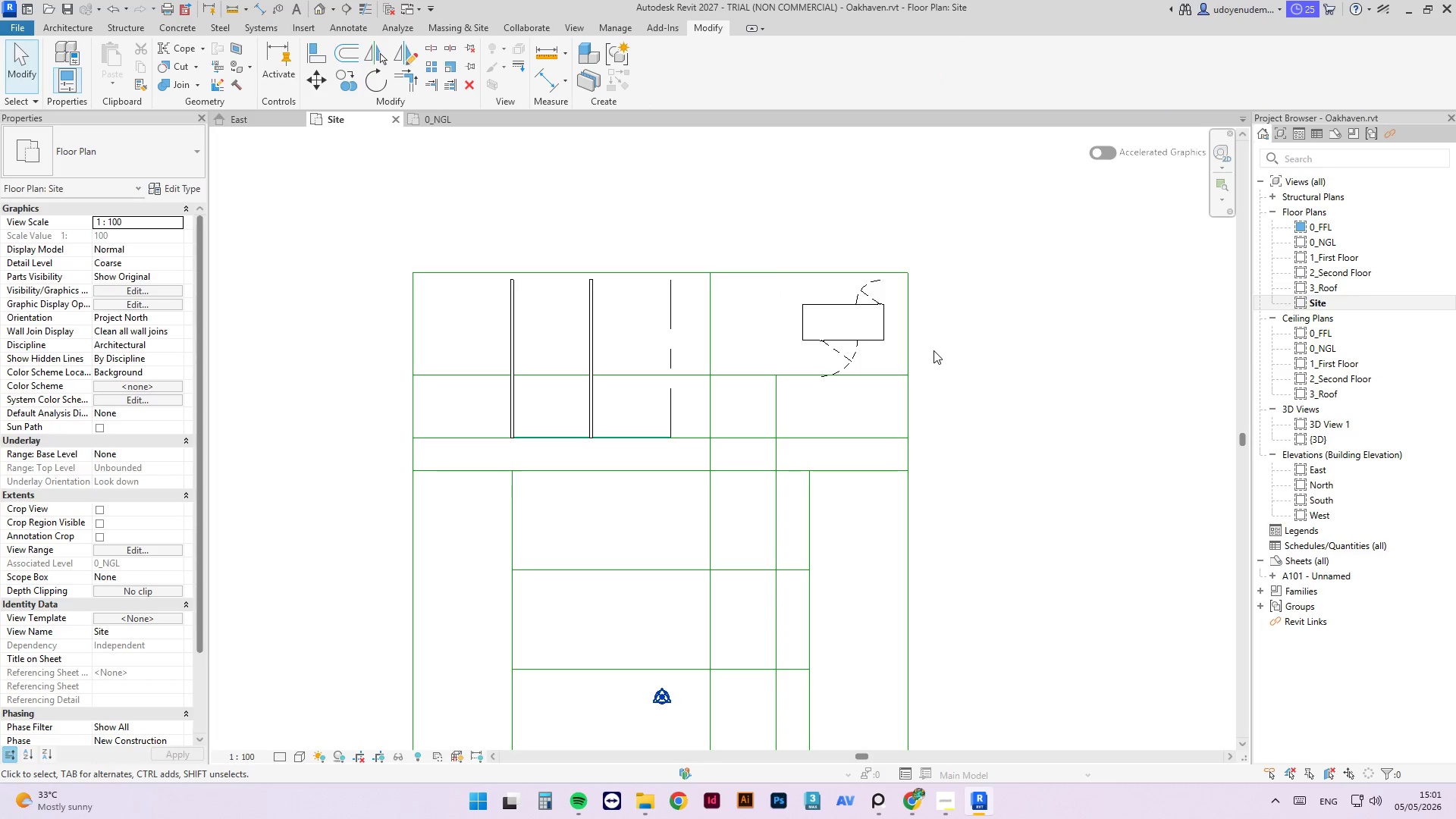 
key(Control+S)
 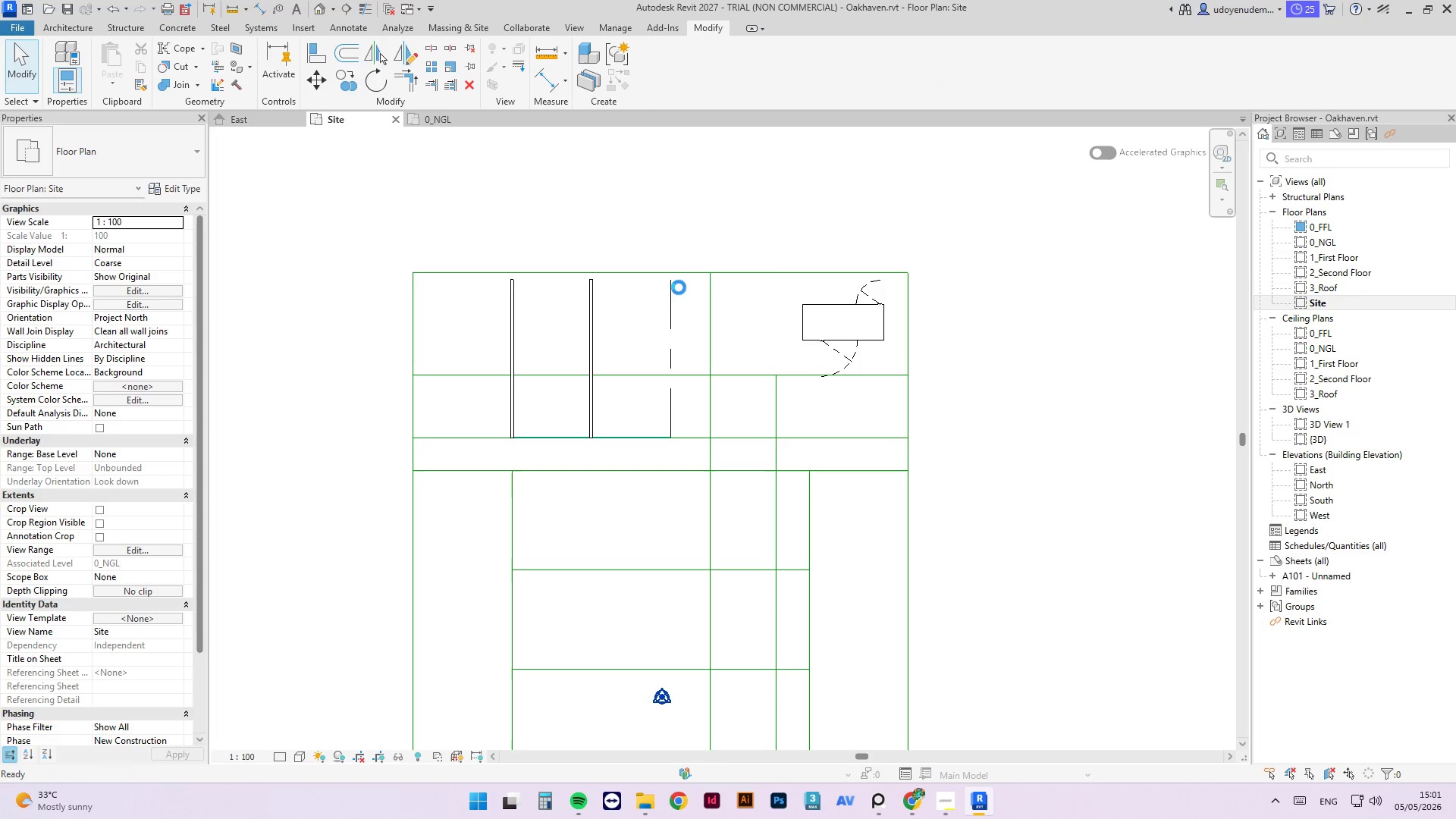 
scroll: coordinate [686, 418], scroll_direction: up, amount: 14.0
 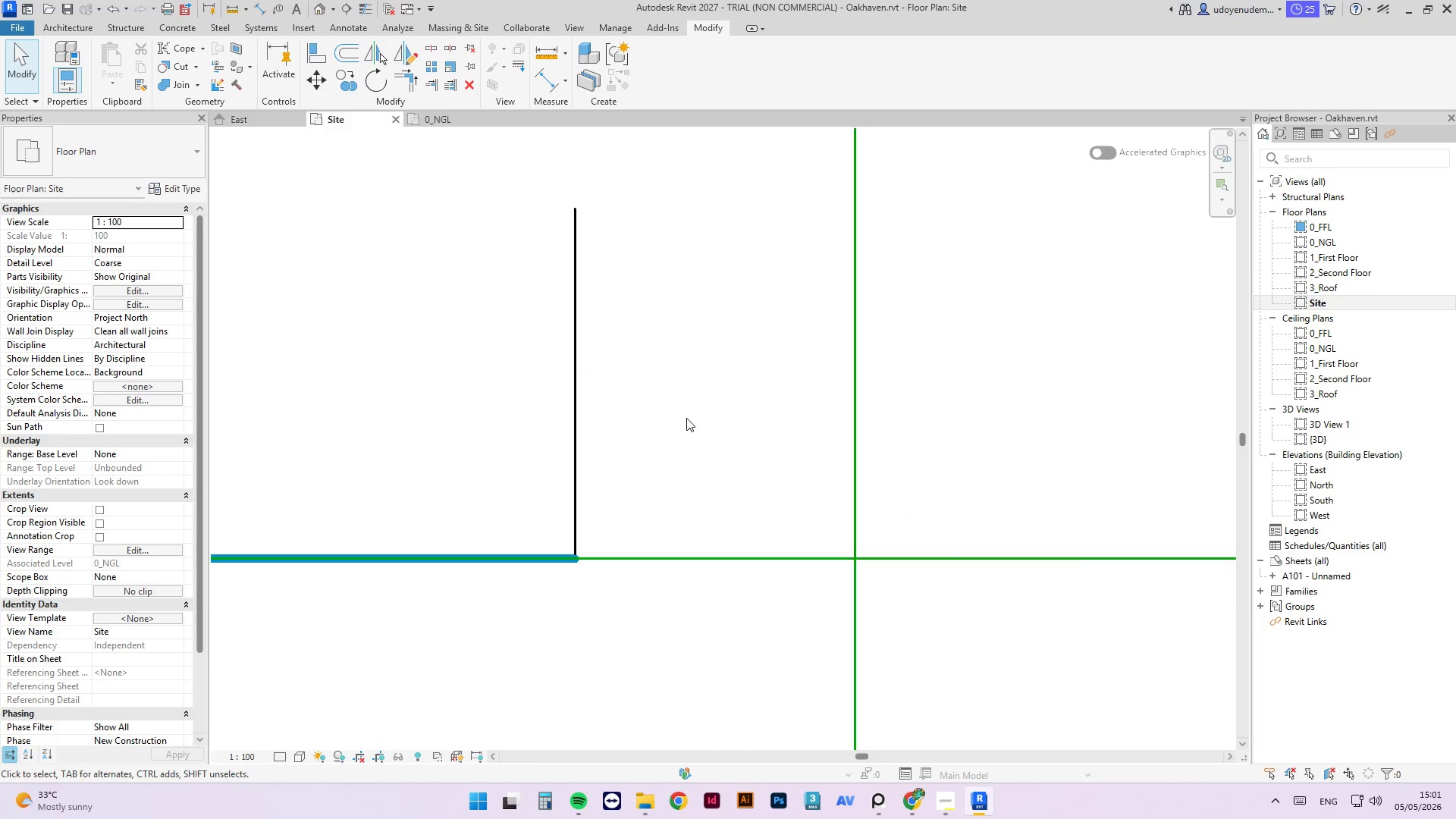 
left_click([614, 497])
 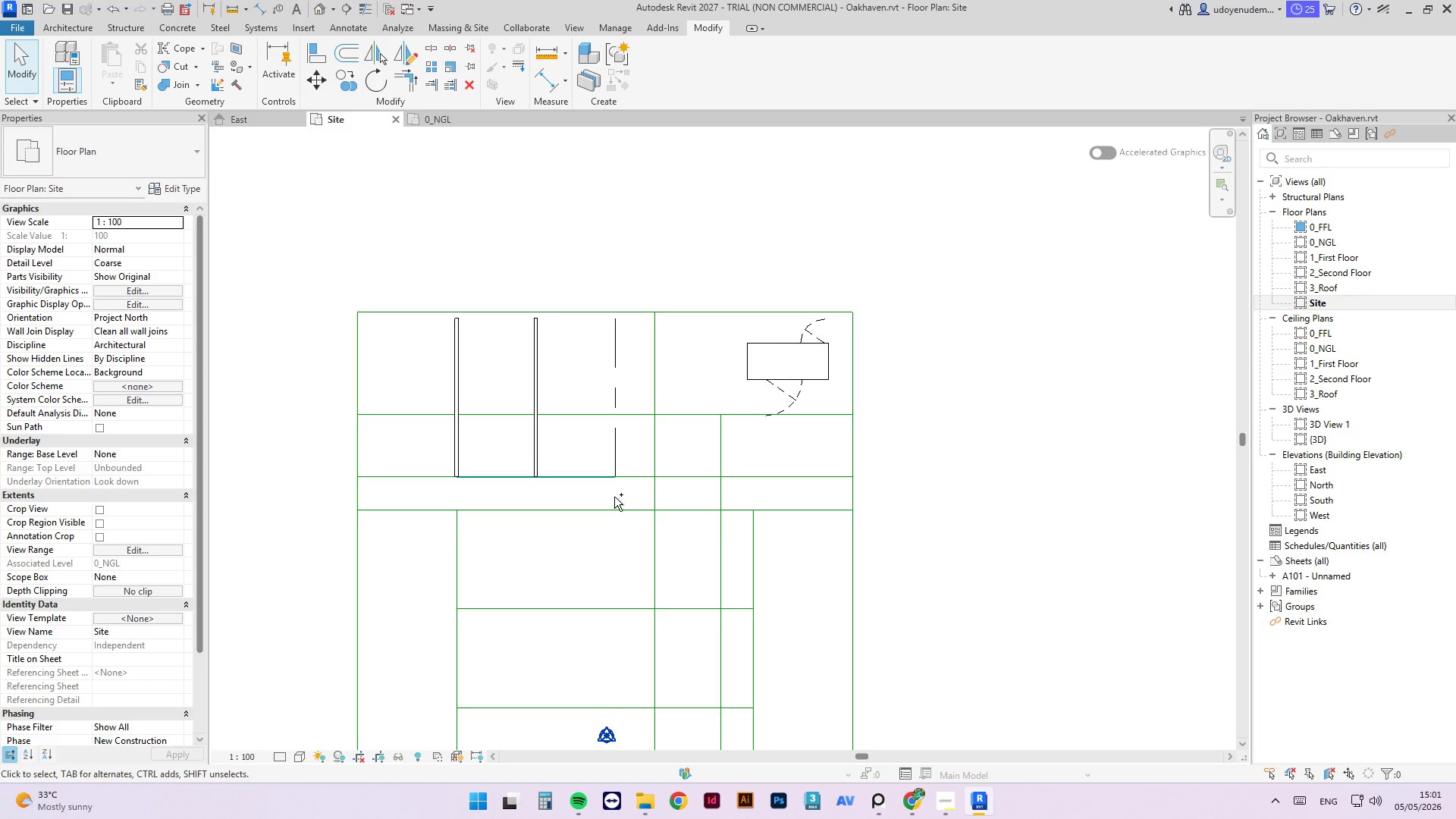 
scroll: coordinate [603, 485], scroll_direction: down, amount: 14.0
 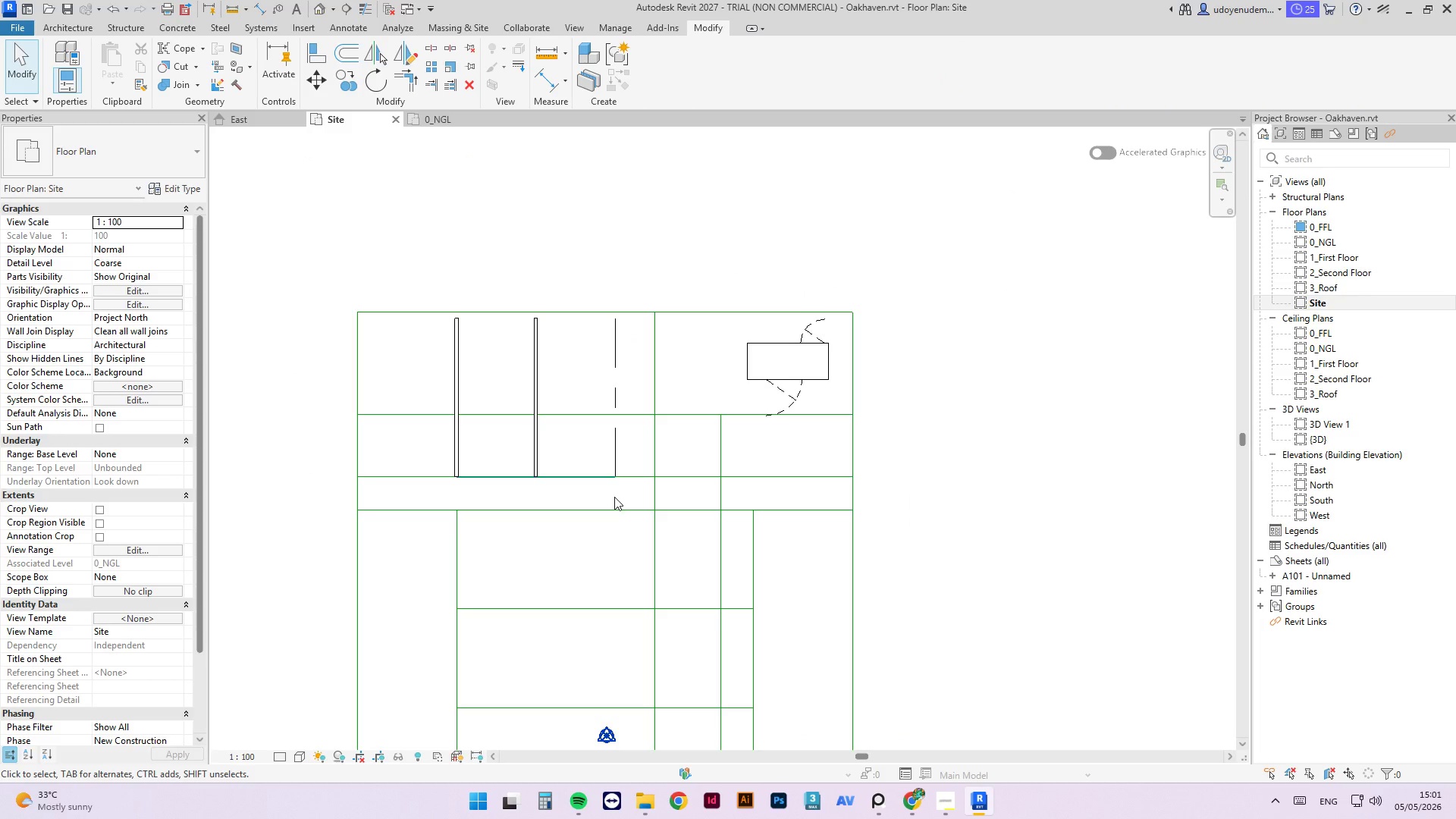 
key(Control+S)
 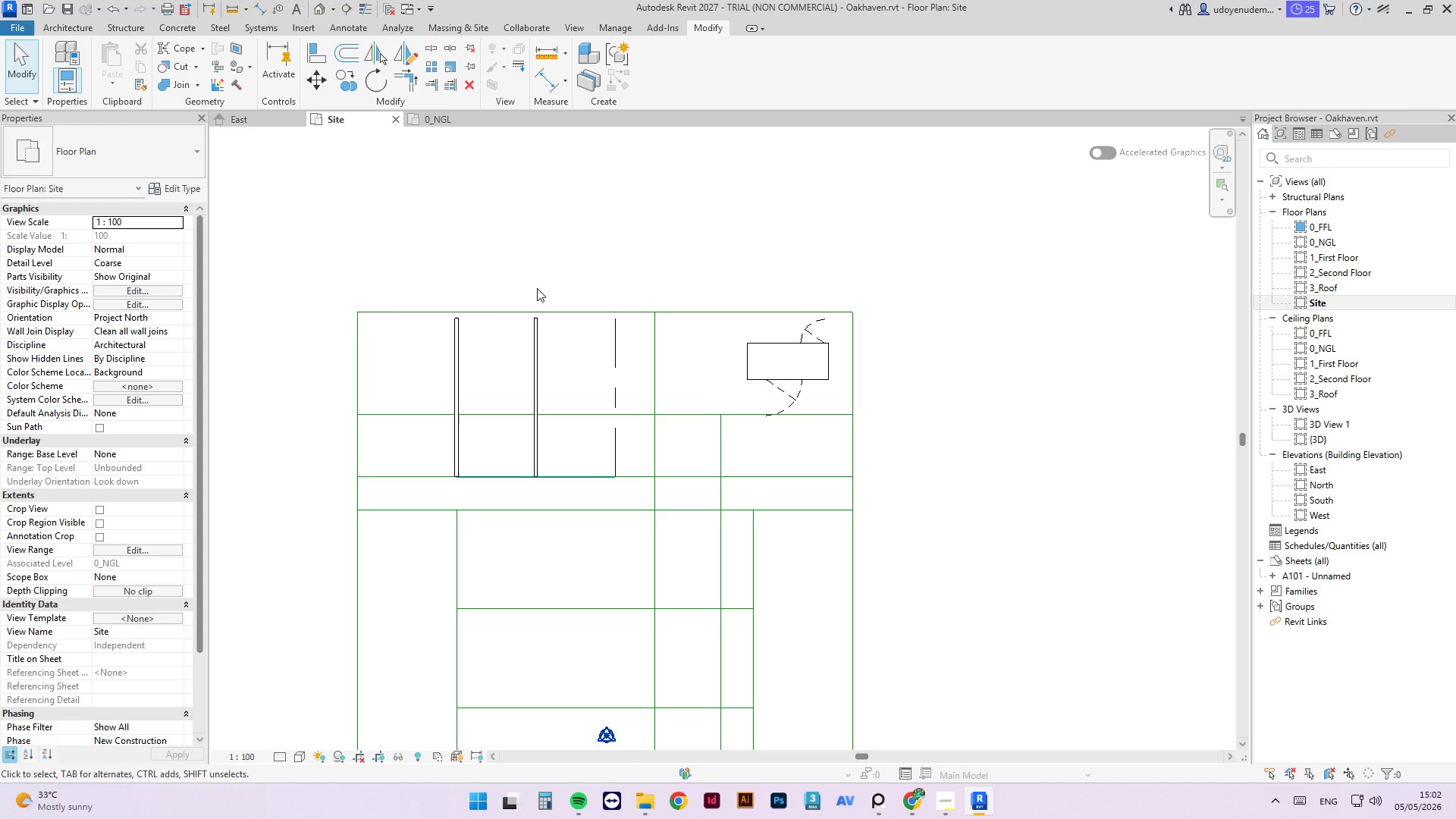 
wait(28.55)
 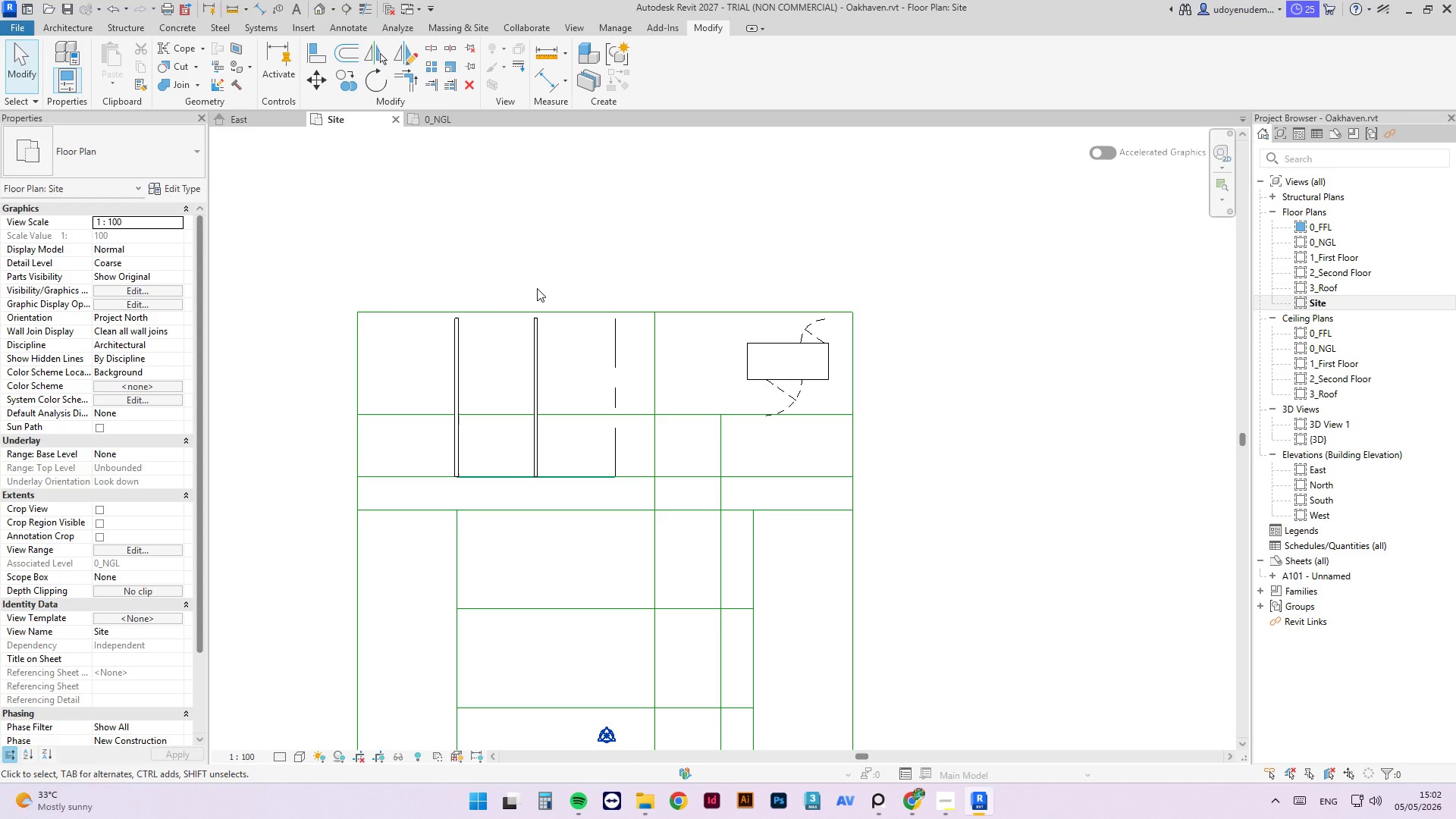 
key(Escape)
 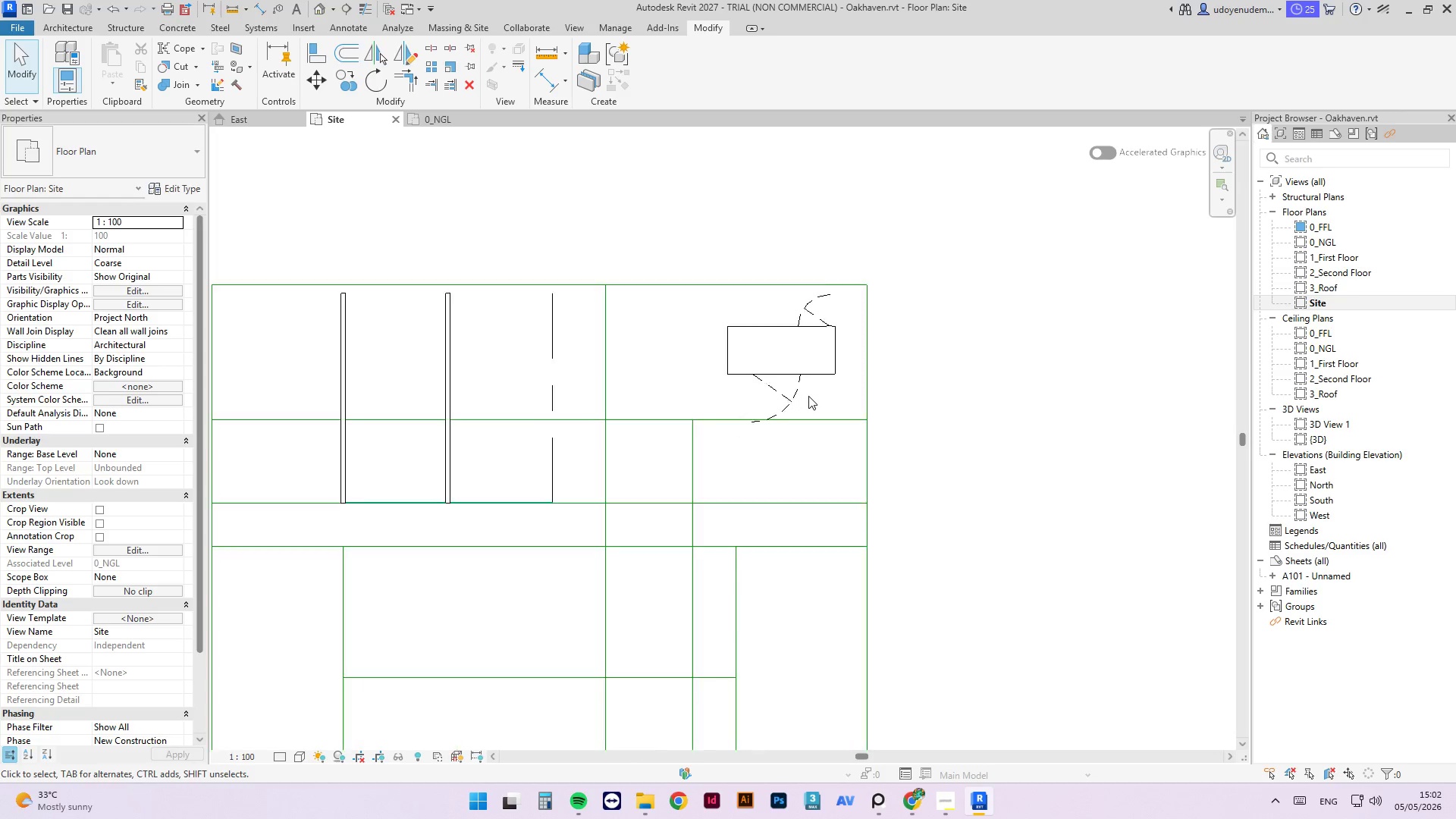 
scroll: coordinate [808, 396], scroll_direction: up, amount: 4.0
 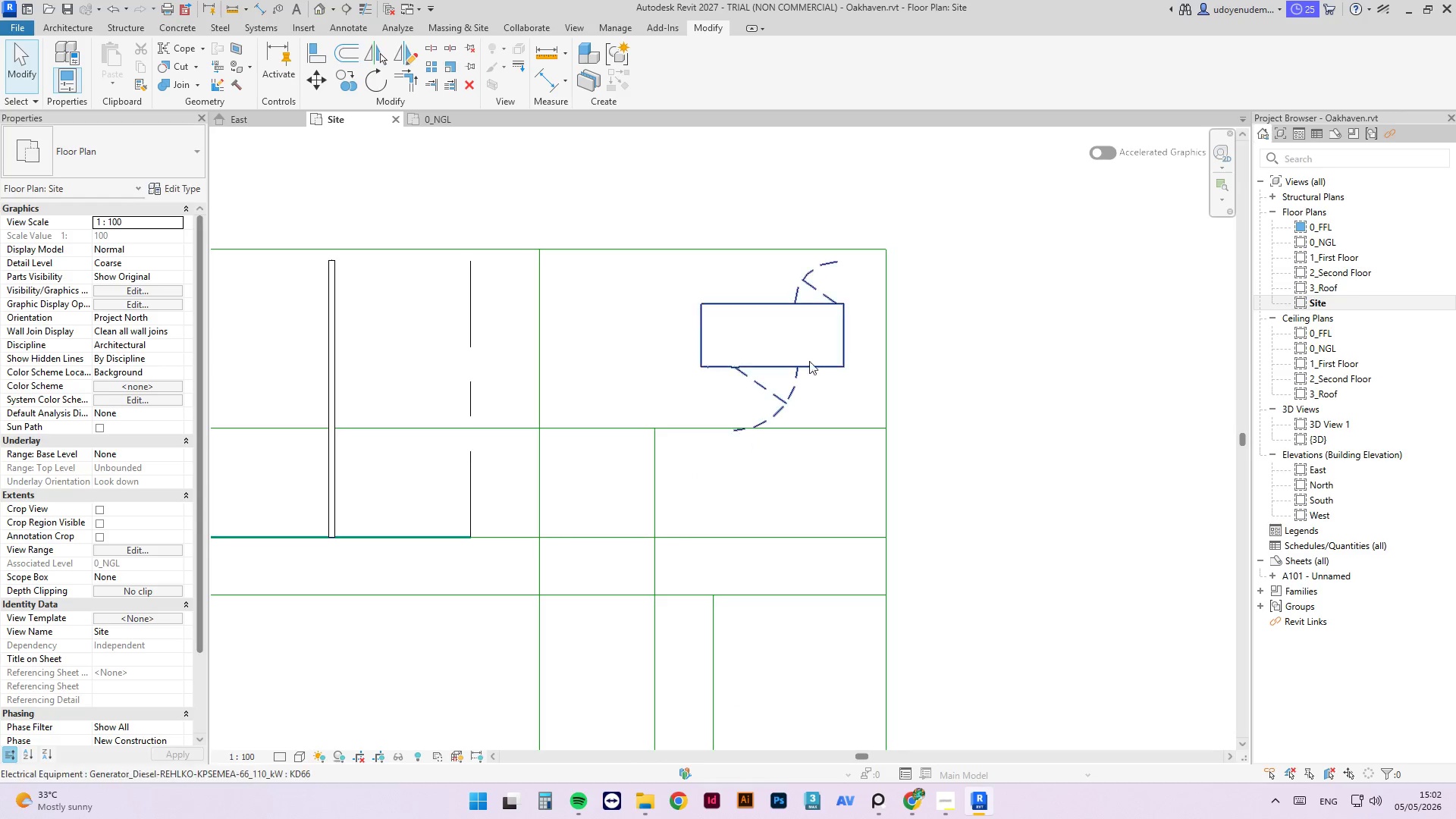 
left_click([808, 366])
 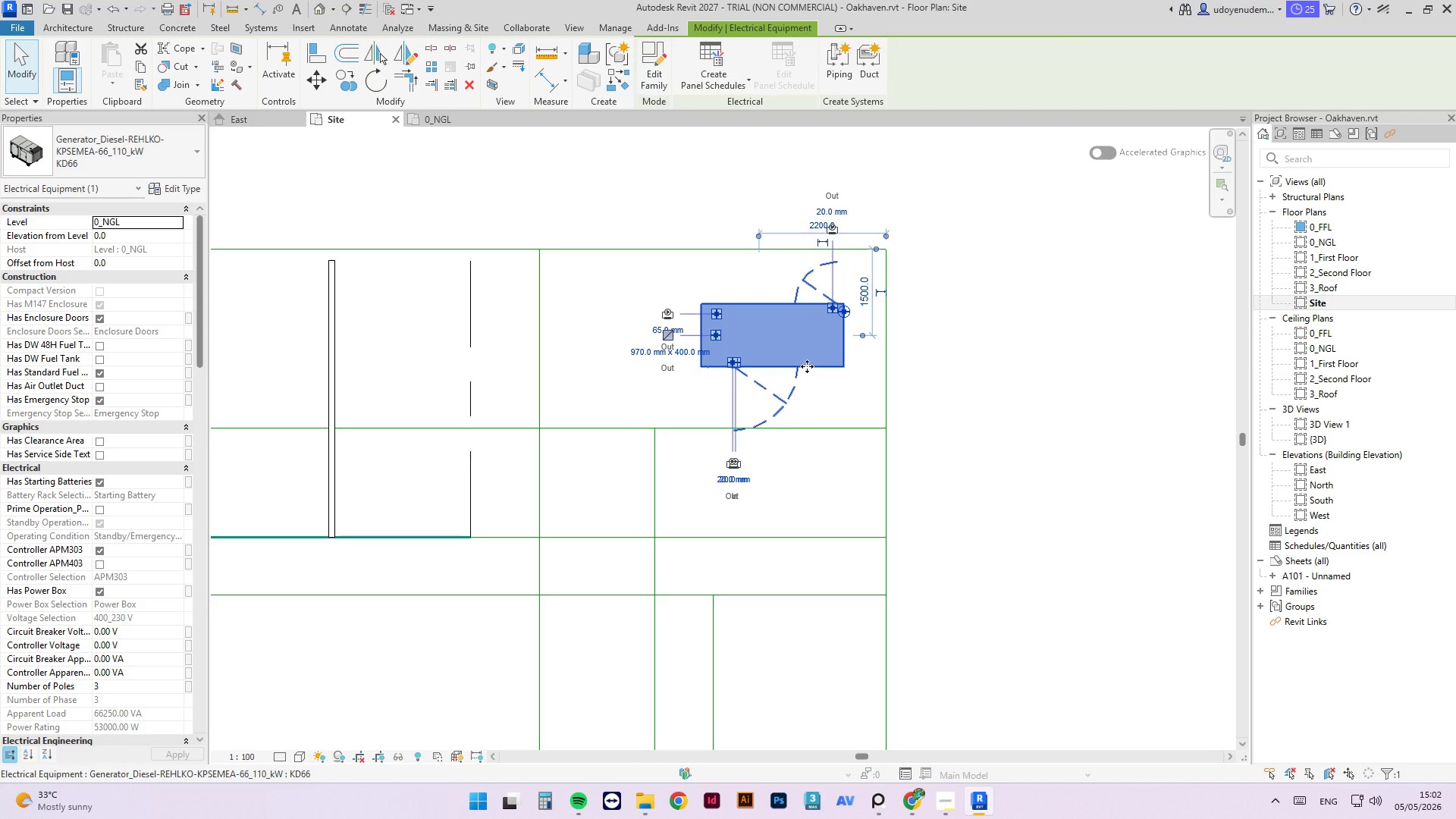 
key(Space)
 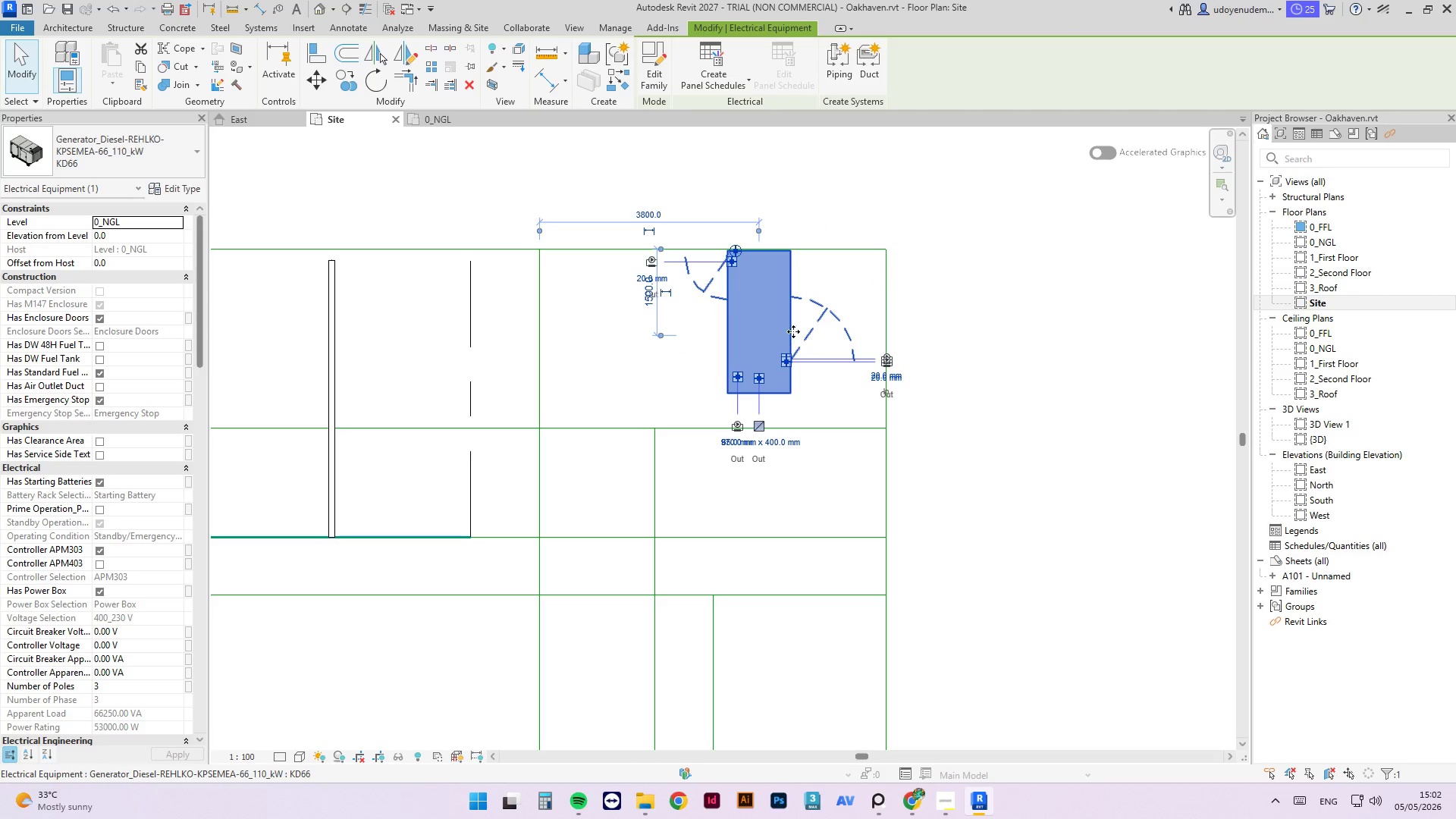 
left_click_drag(start_coordinate=[793, 331], to_coordinate=[775, 384])
 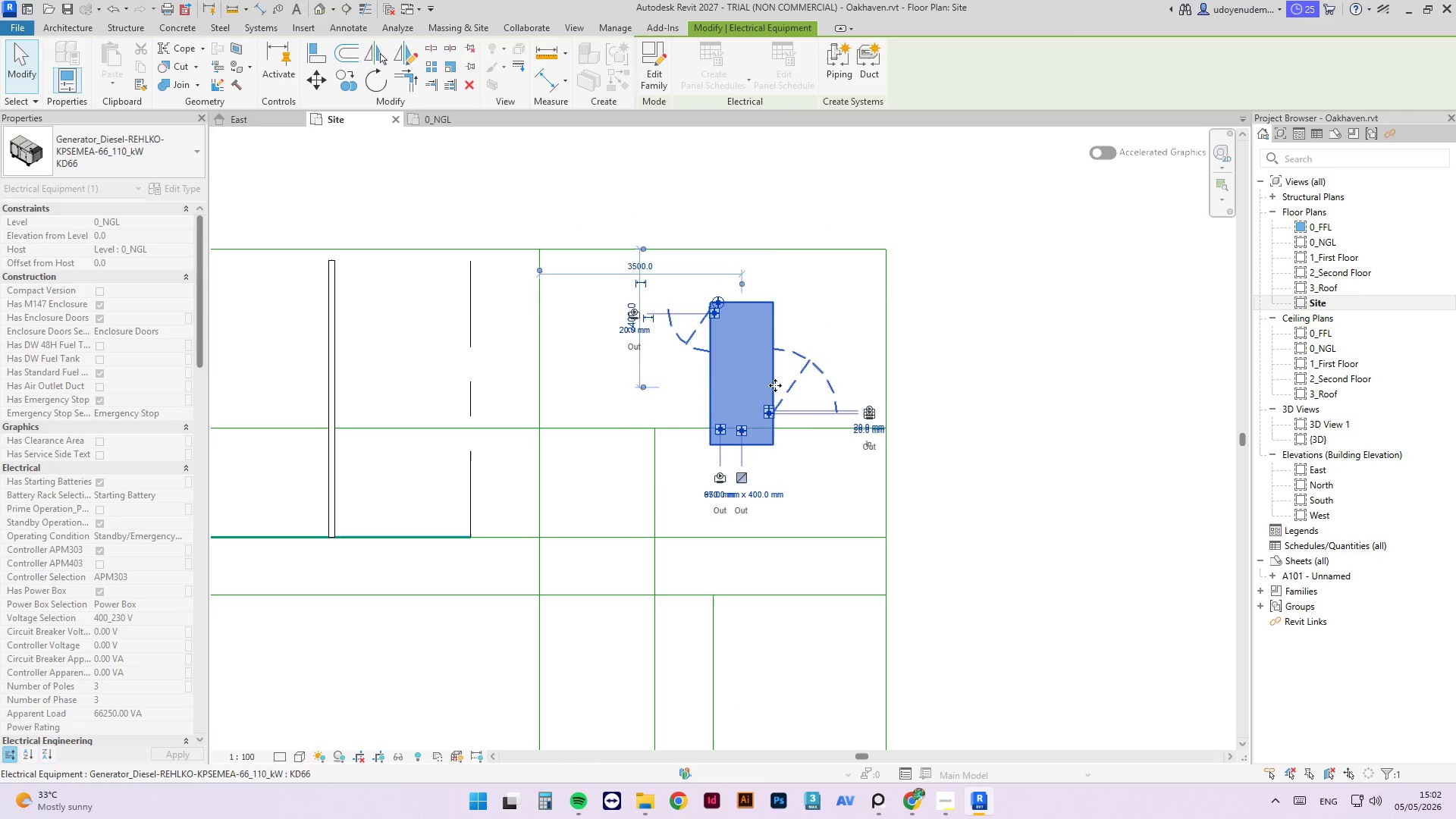 
key(Space)
 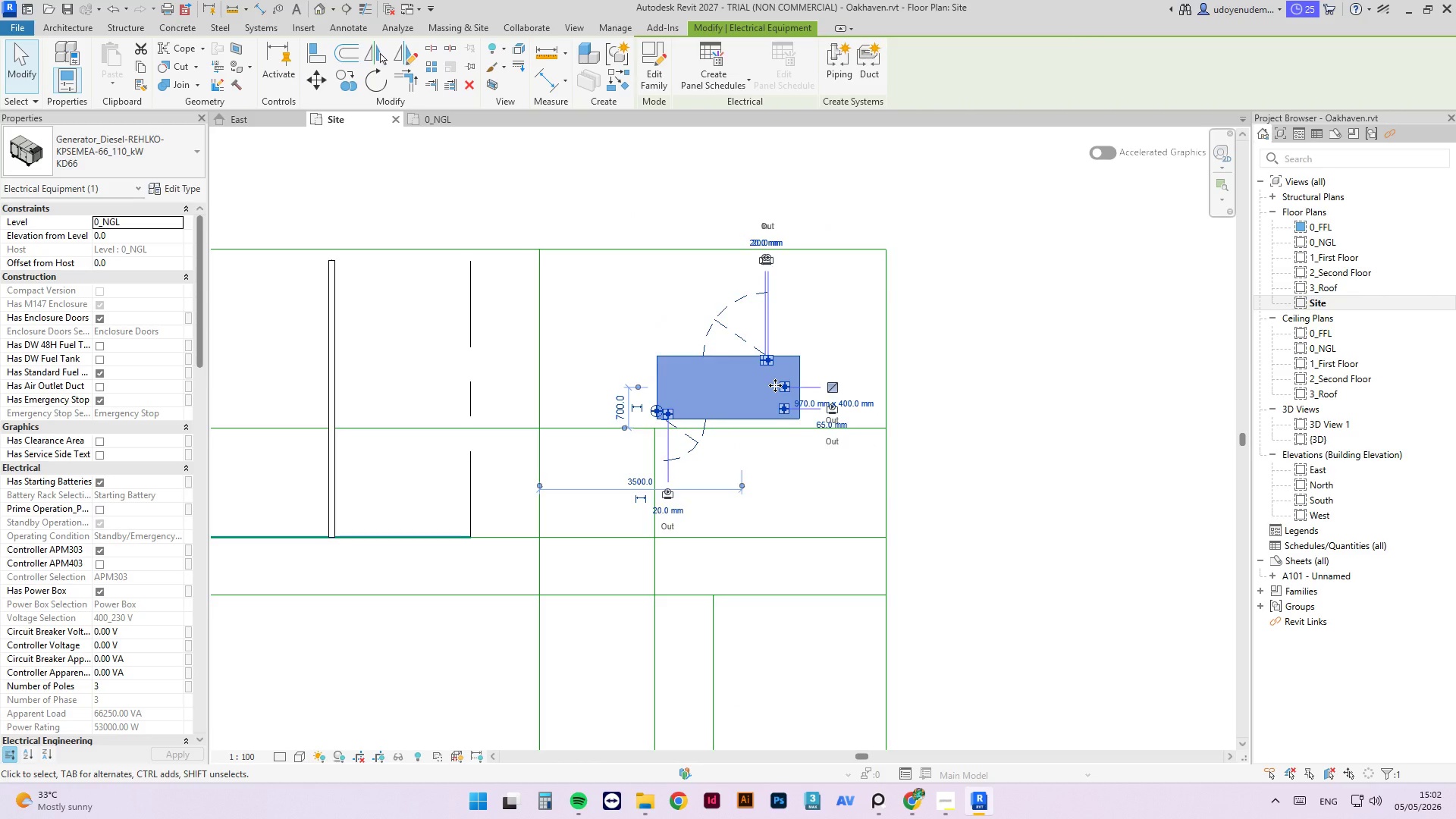 
key(Space)
 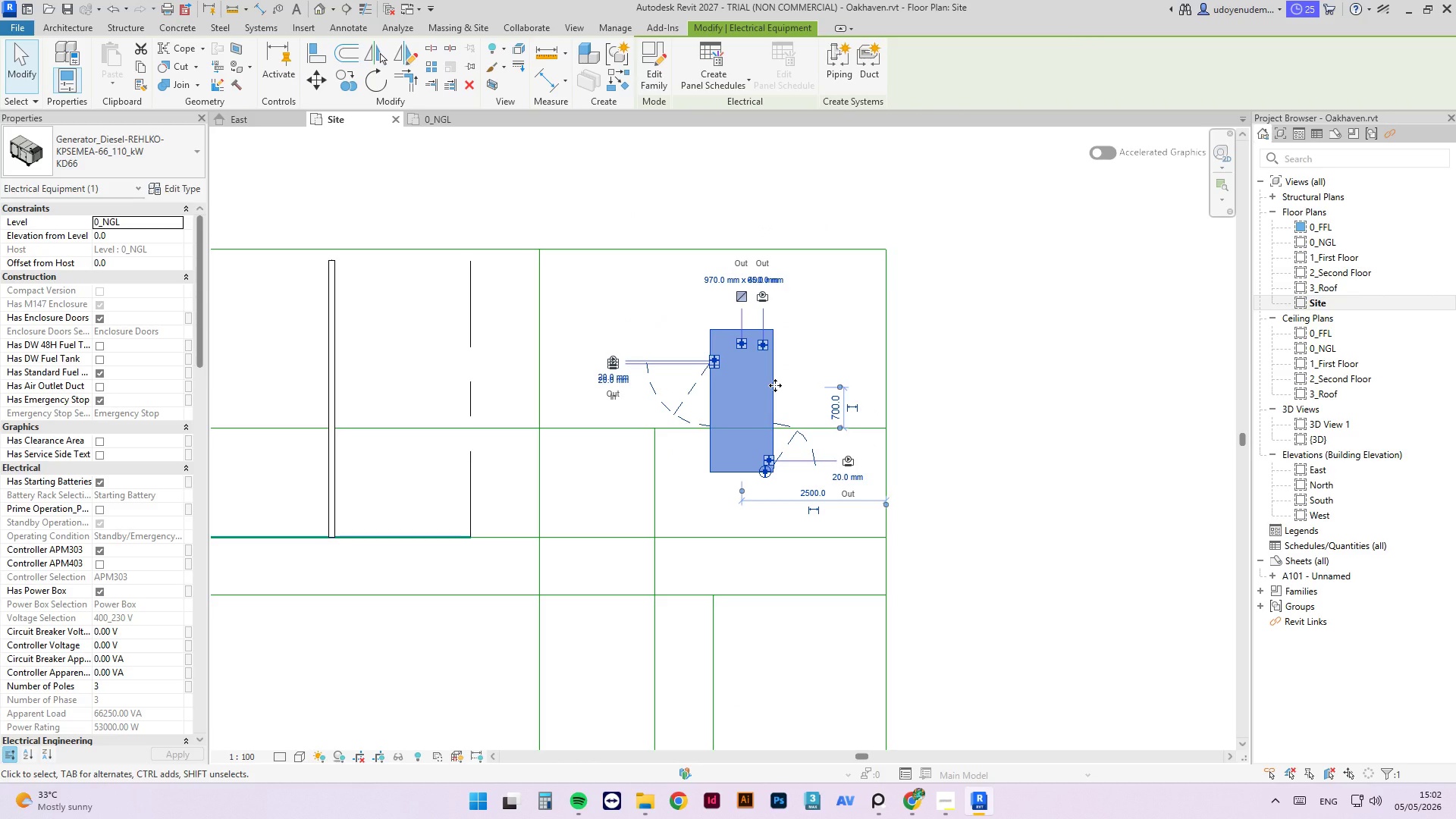 
key(Space)
 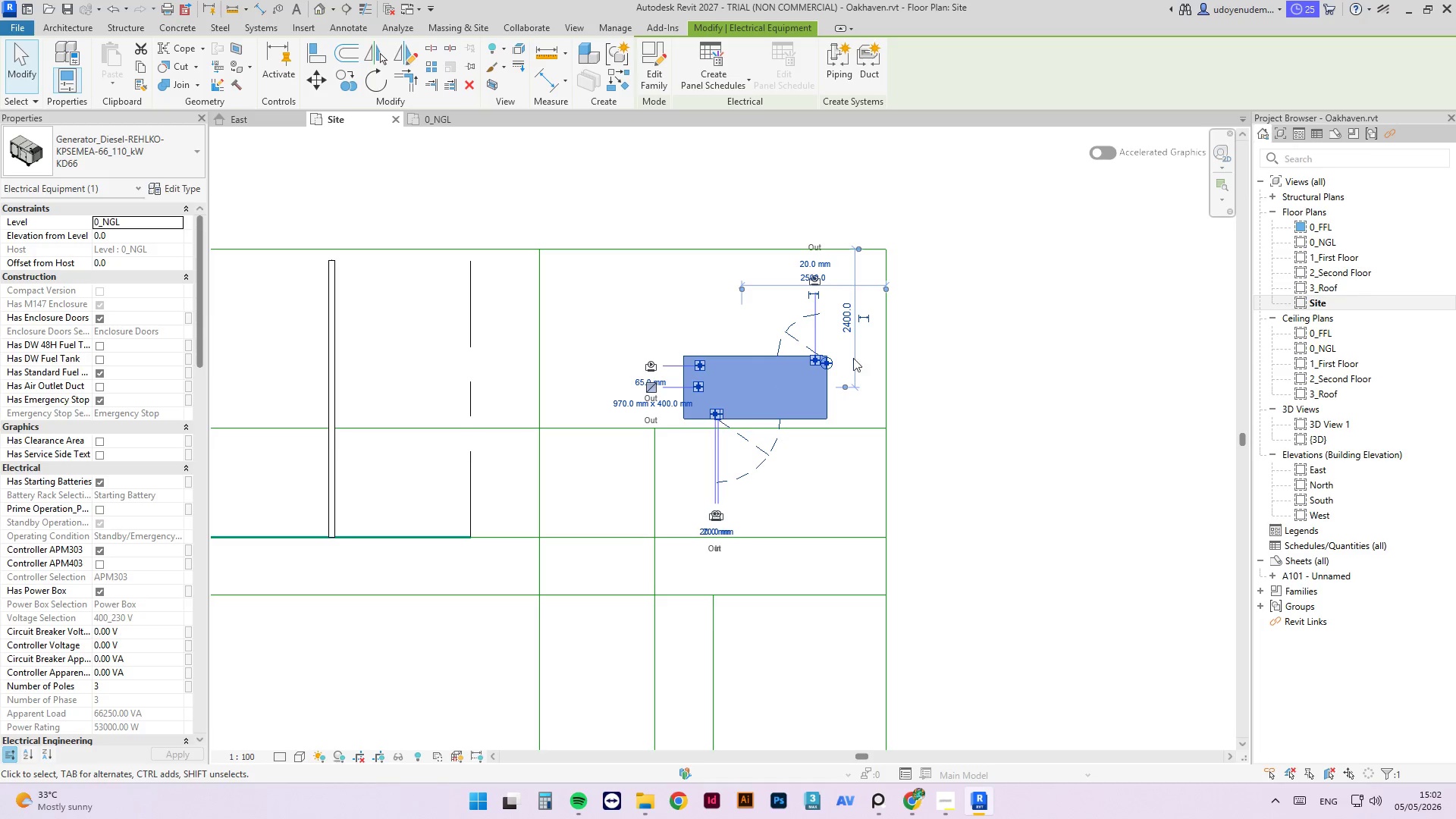 
left_click([970, 337])
 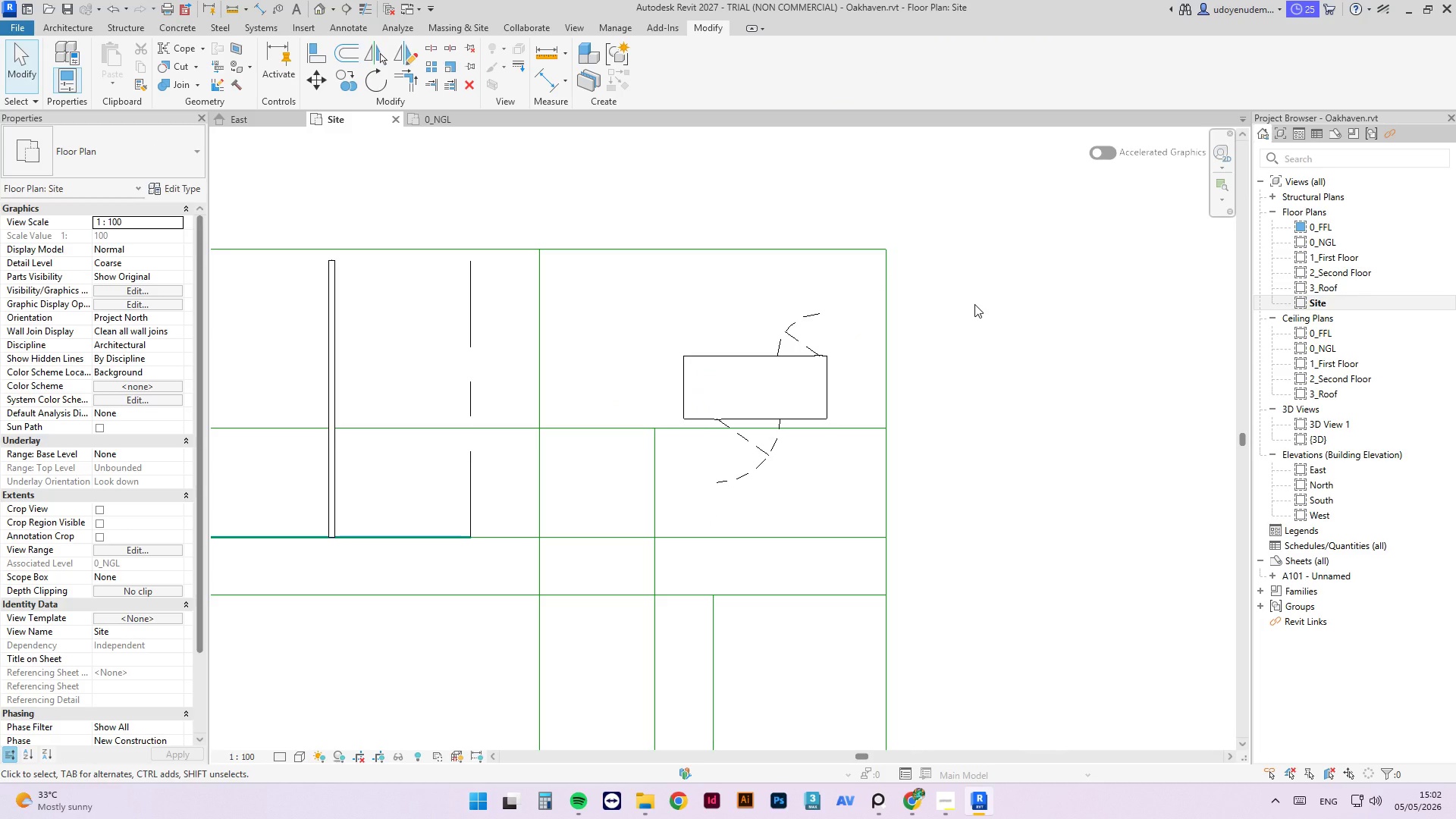 
wait(6.77)
 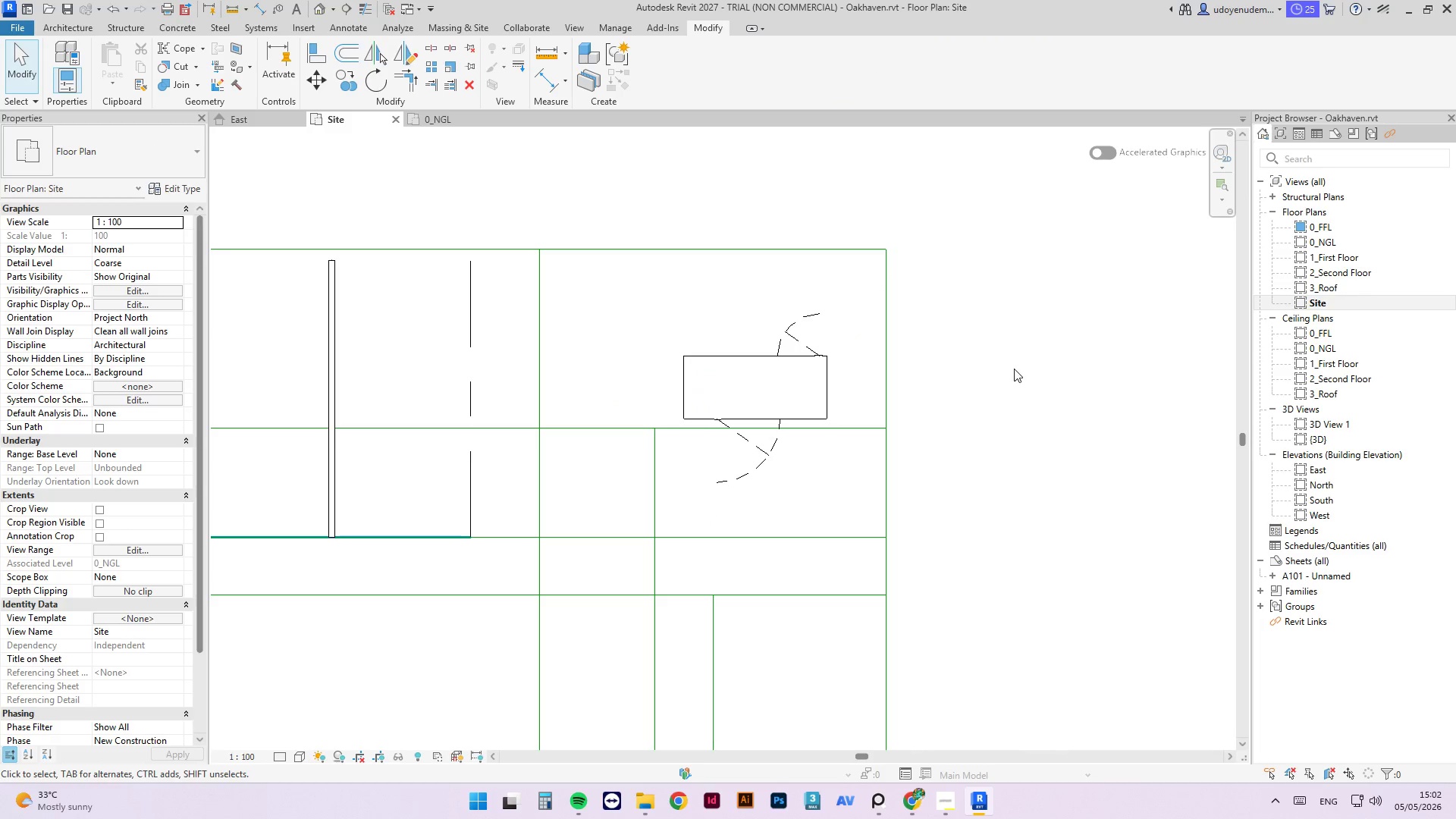 
left_click([692, 364])
 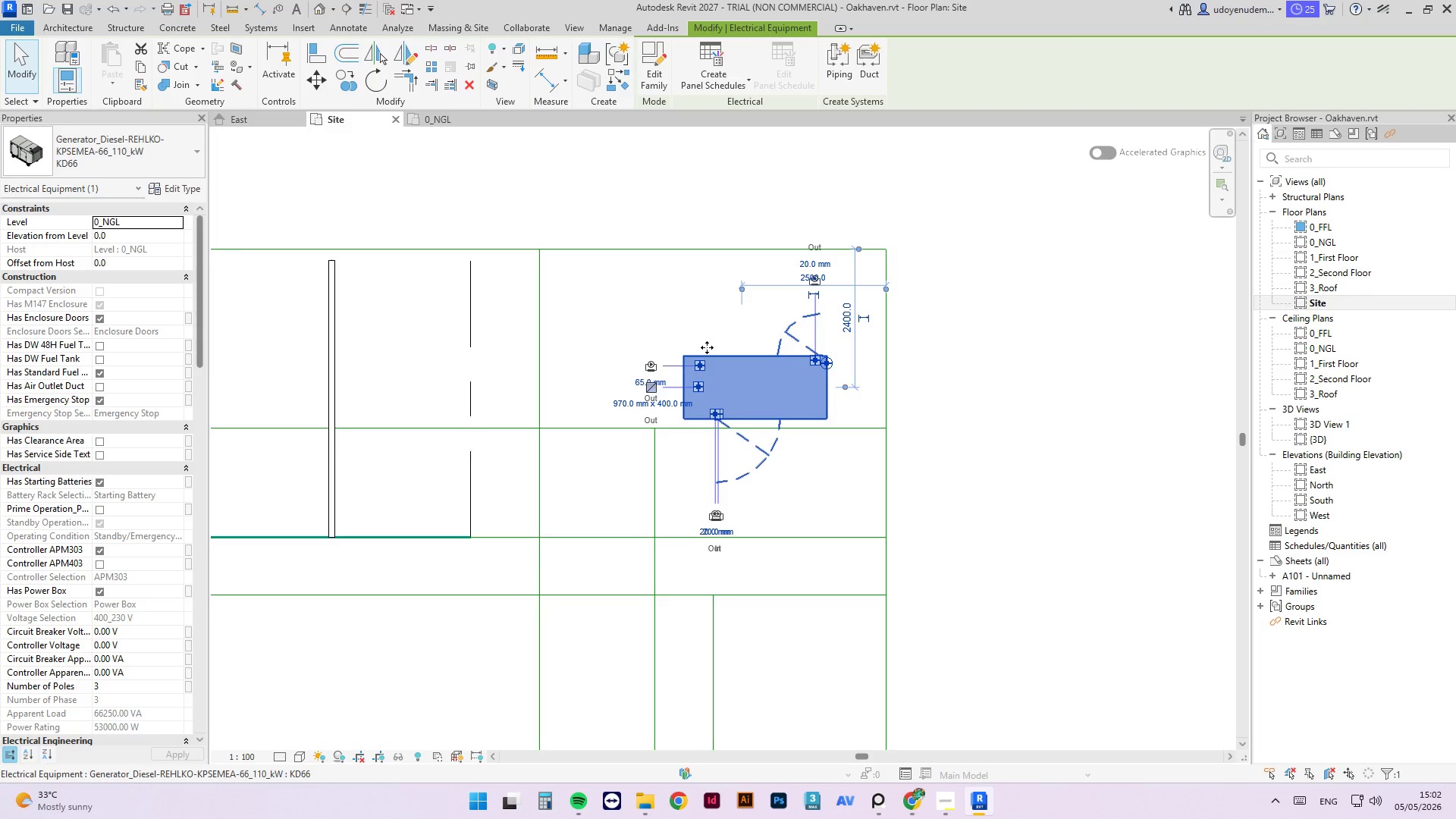 
key(ArrowUp)
 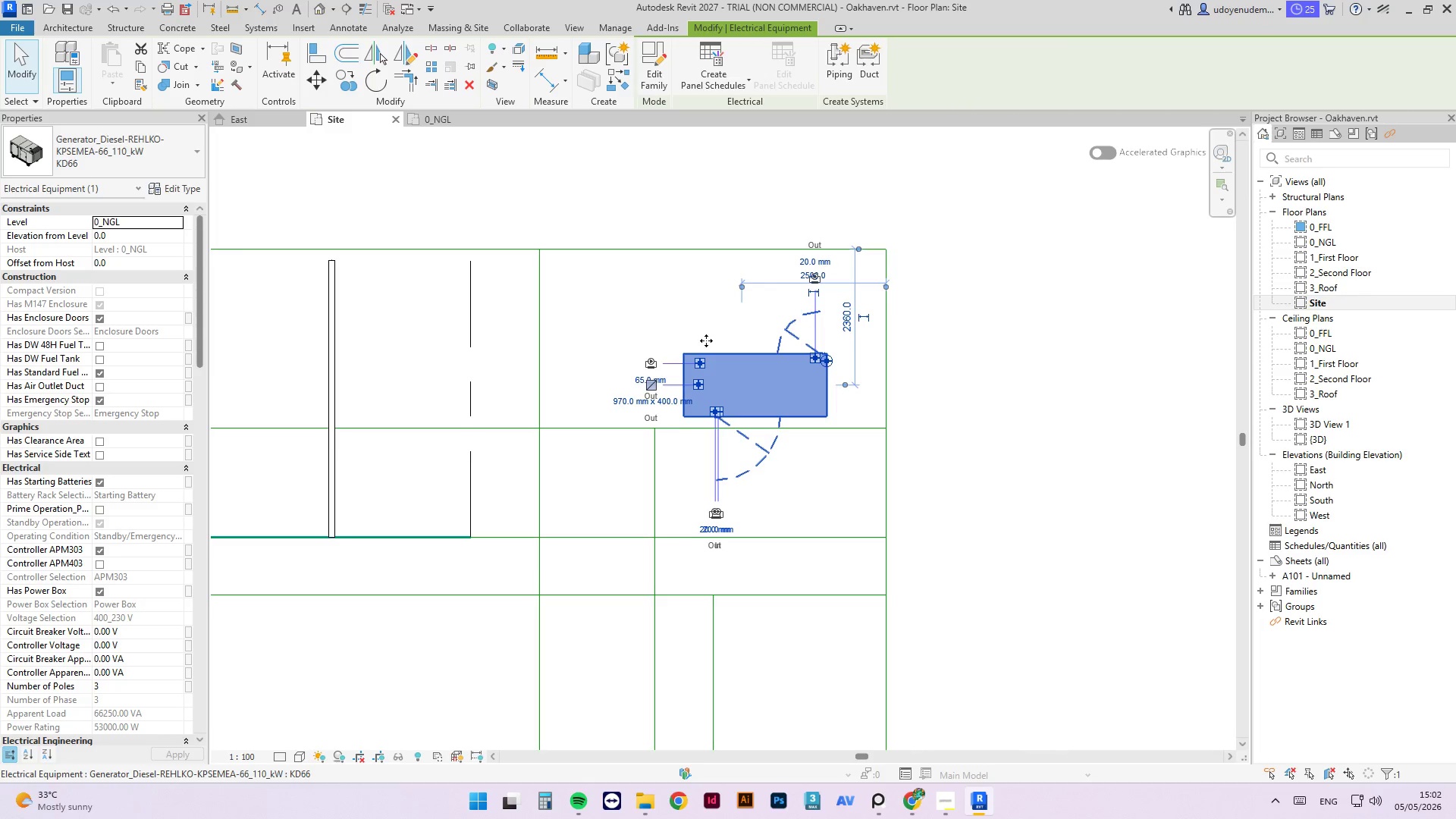 
key(ArrowUp)
 